 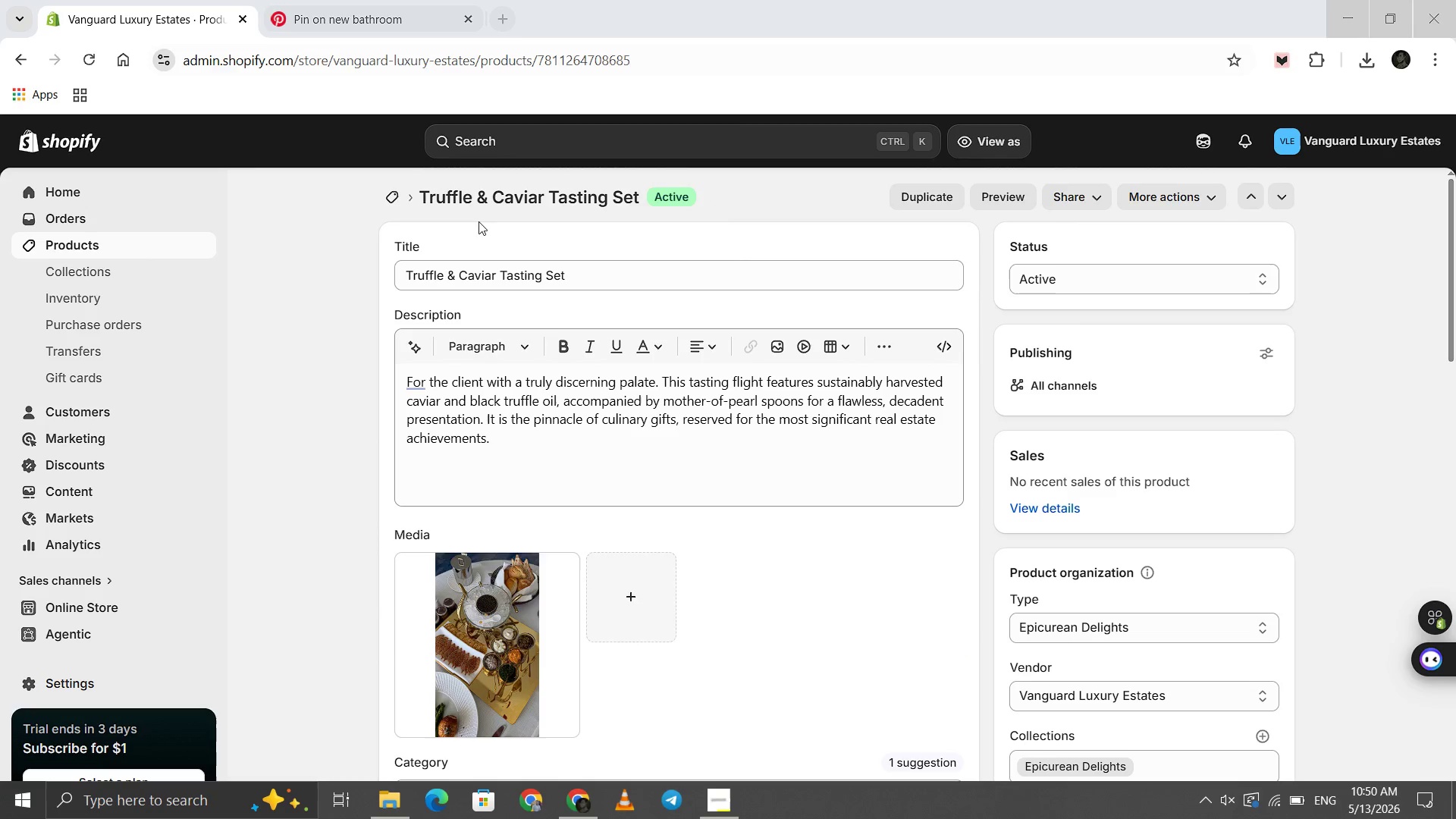 
left_click([394, 199])
 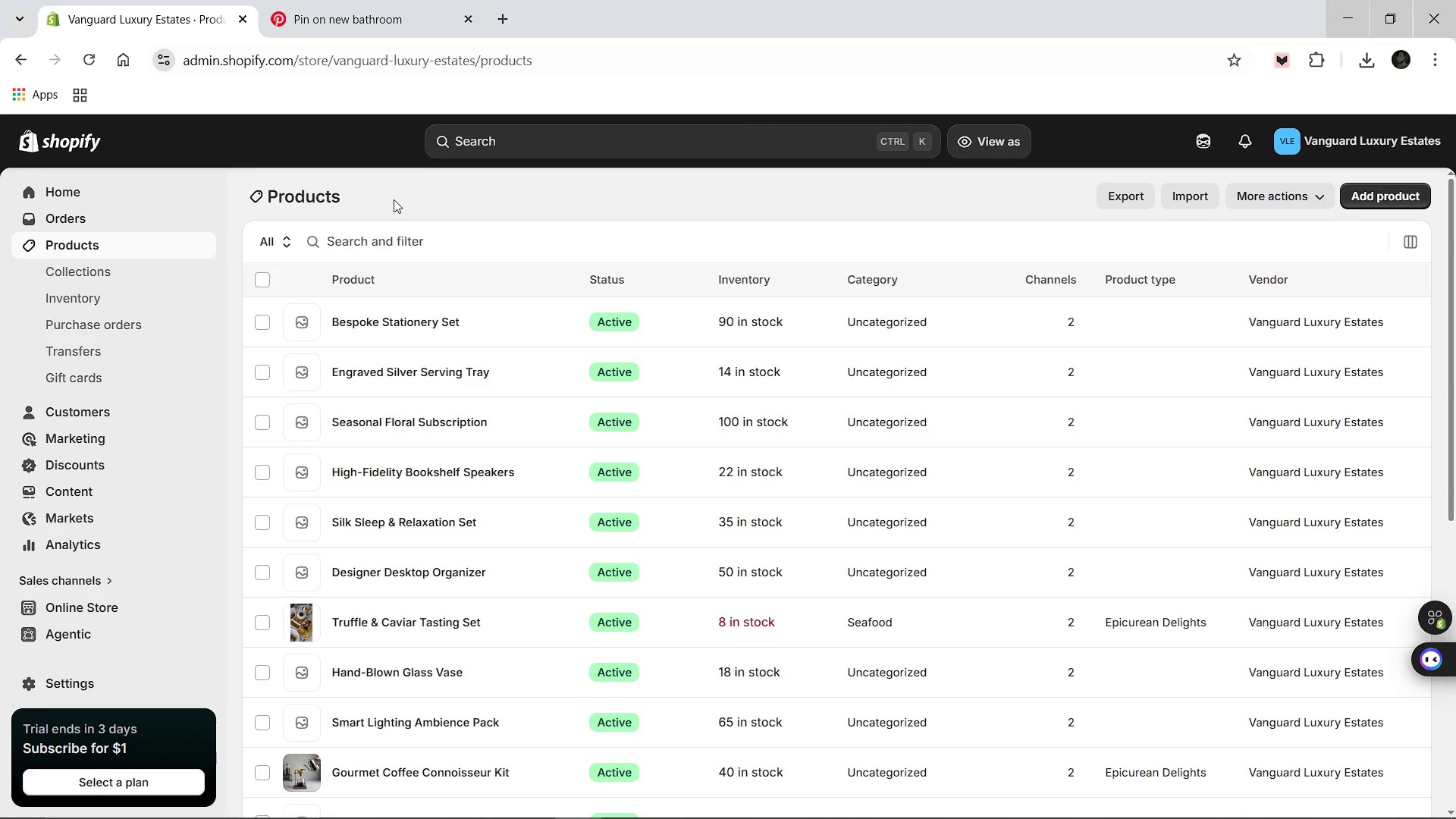 
wait(42.81)
 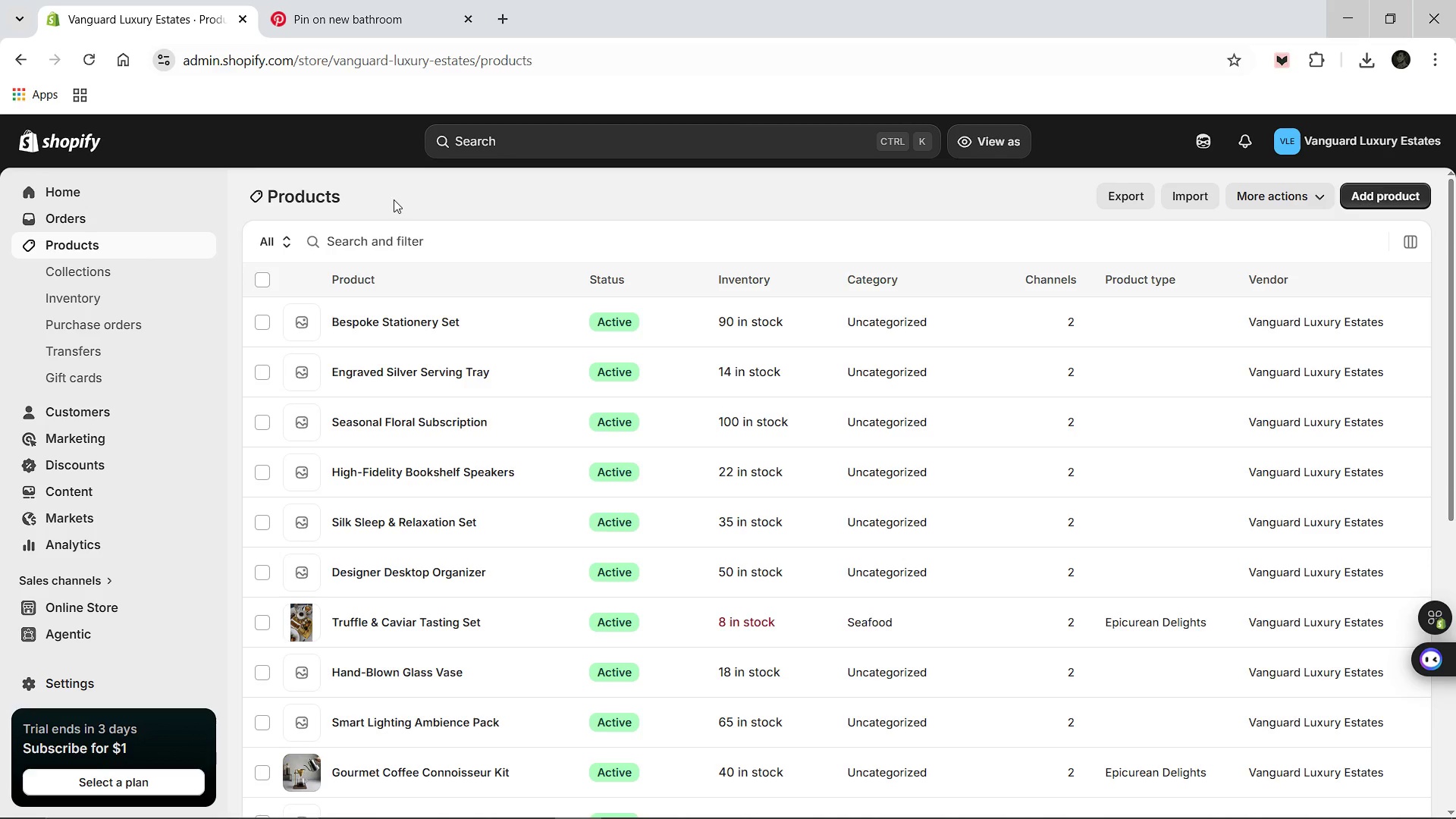 
scroll: coordinate [265, 627], scroll_direction: down, amount: 2.0
 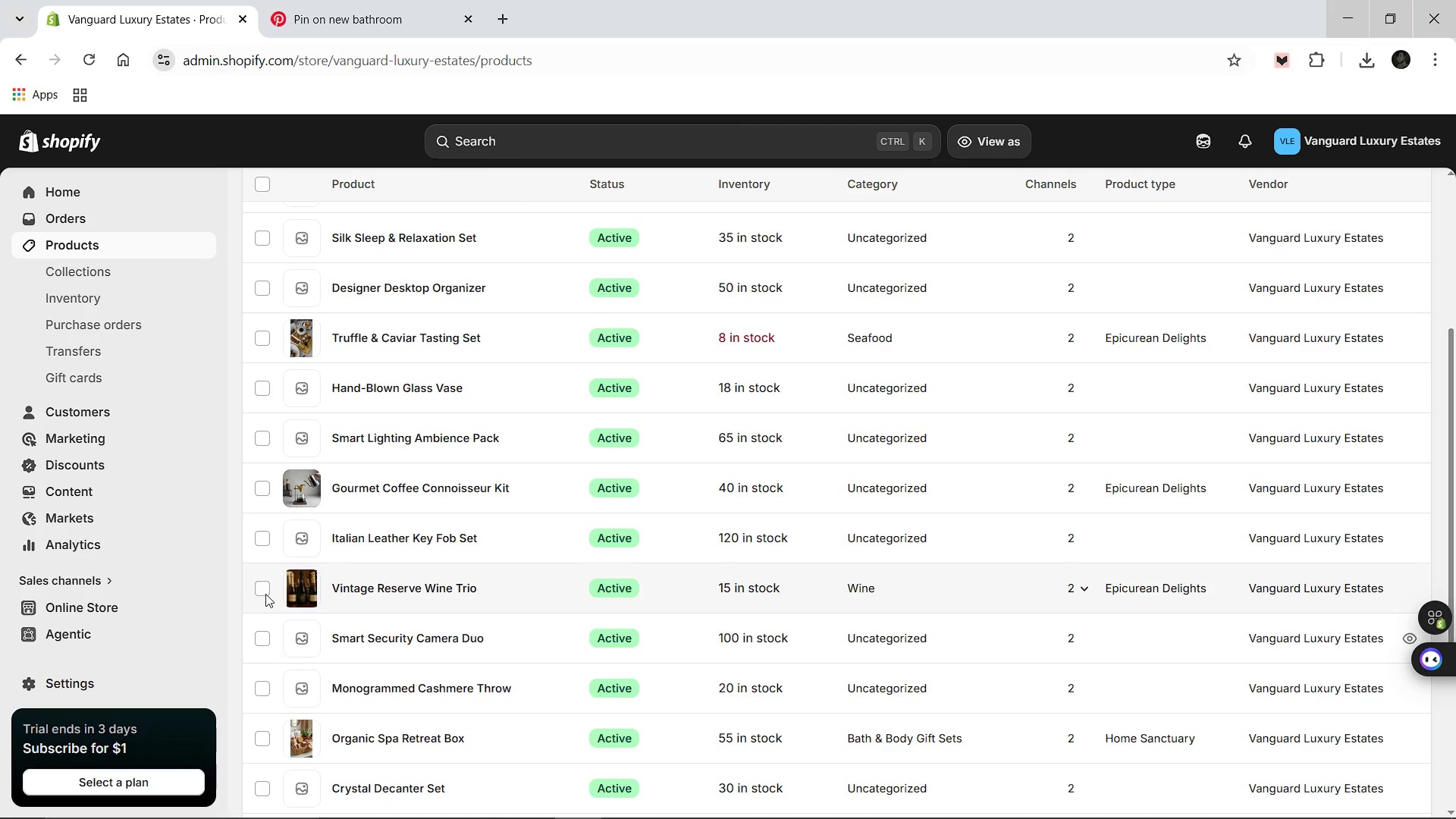 
scroll: coordinate [344, 485], scroll_direction: up, amount: 1.0
 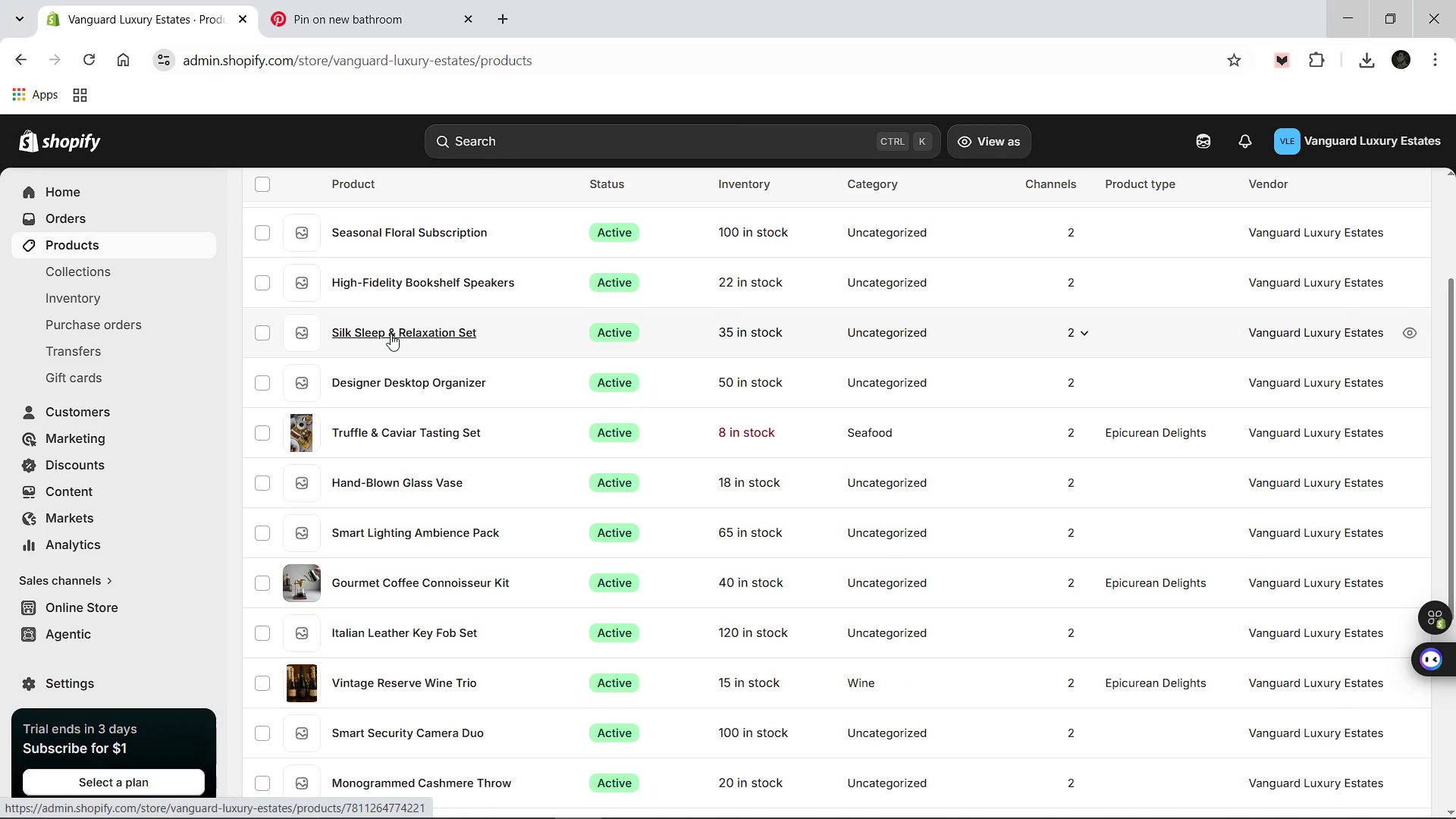 
left_click([391, 333])
 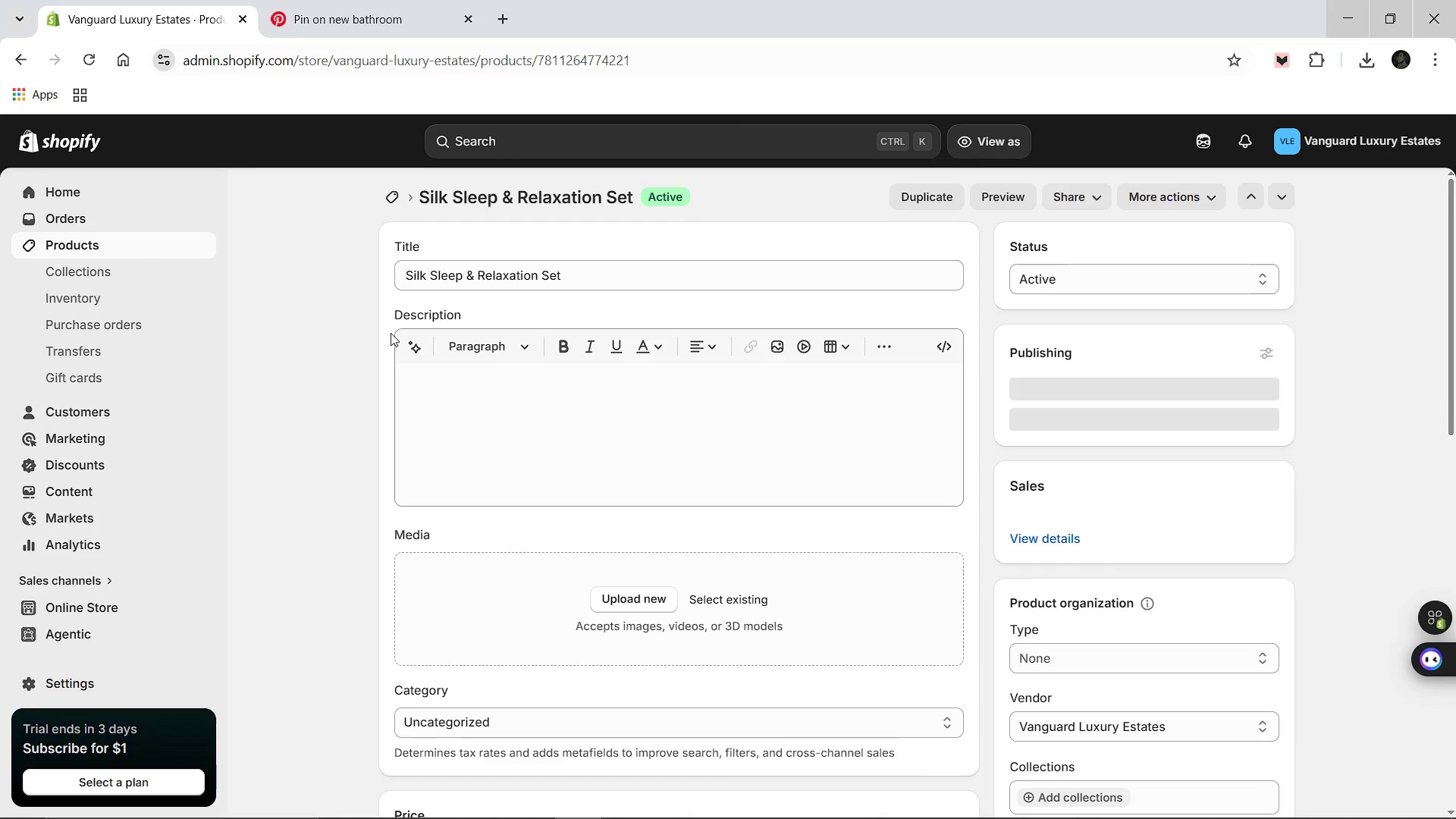 
left_click([471, 409])
 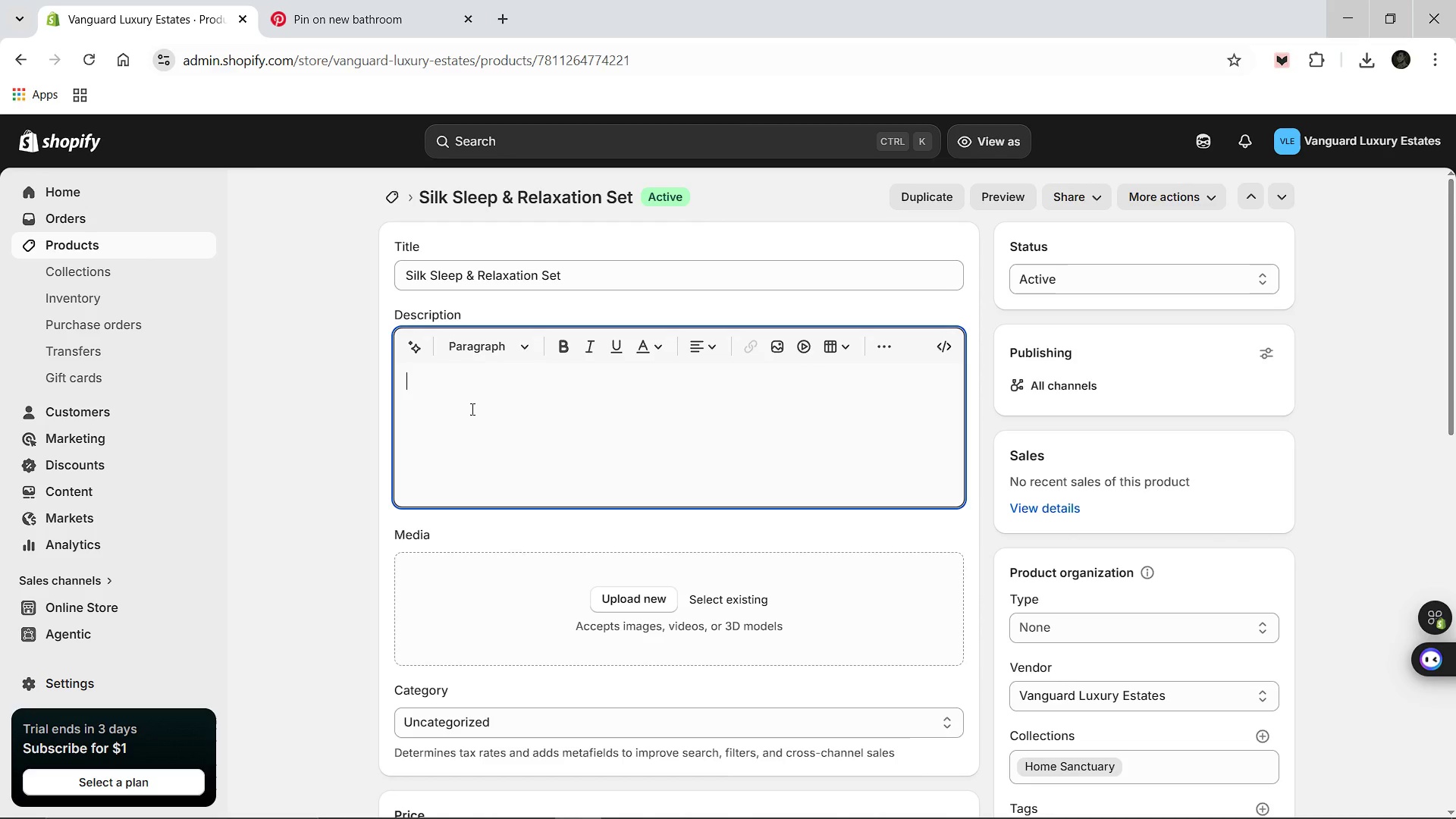 
type(Ensure their first night's)
 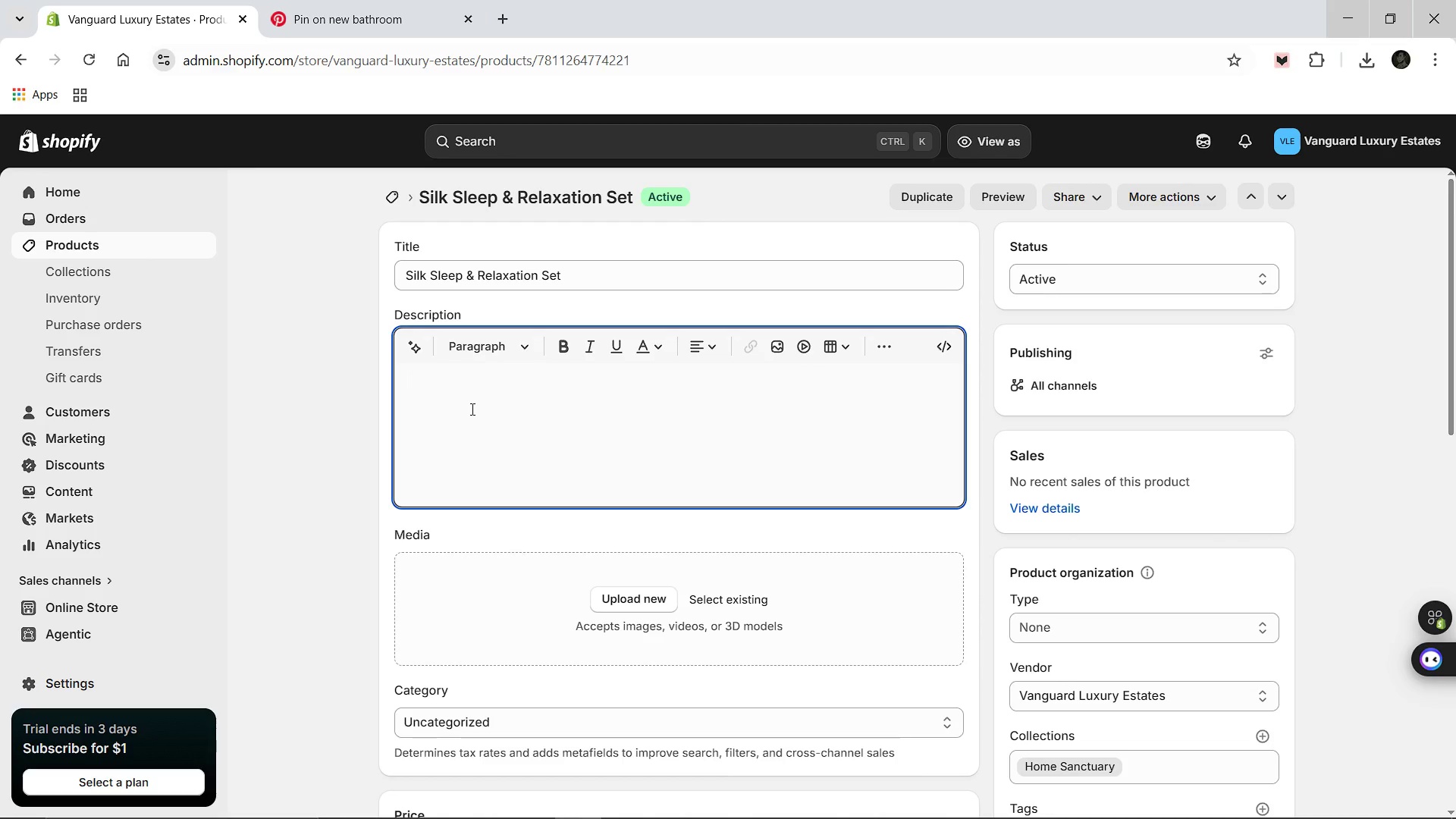 
left_click([471, 409])
 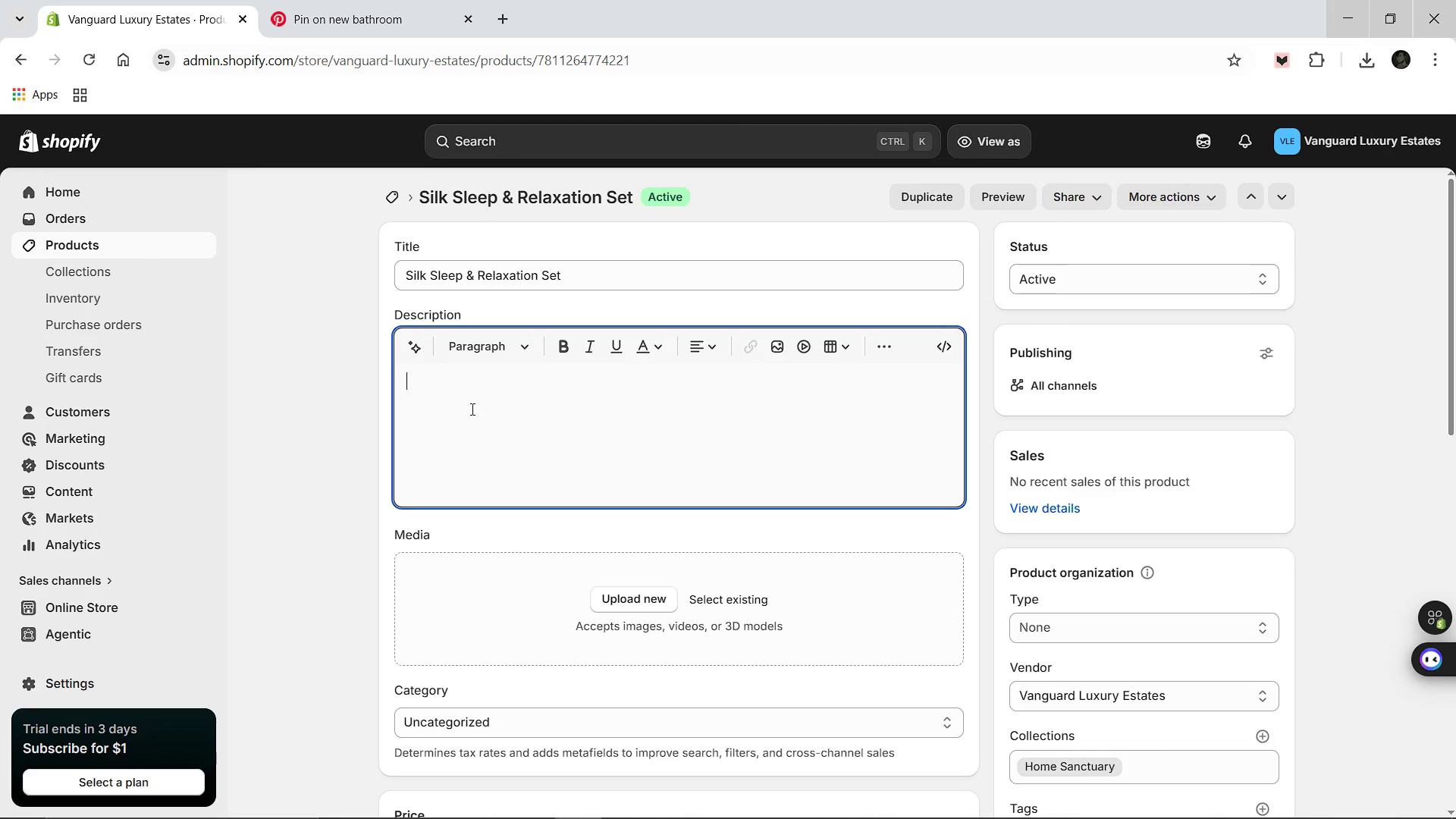 
type(Ensure their first night's d)
key(Backspace)
type(sleep is as luxurious as their new address. This set features 1--)
key(Backspace)
key(Backspace)
type()))
key(Backspace)
key(Backspace)
type(00% mulberry silk pillowa)
key(Backspace)
type(case and weighted eye mask, designed for deep restoration and effortless elegance. It is the perfect giftt)
key(Backspace)
type( to provide comfort during the transition to a new luxury residence.)
 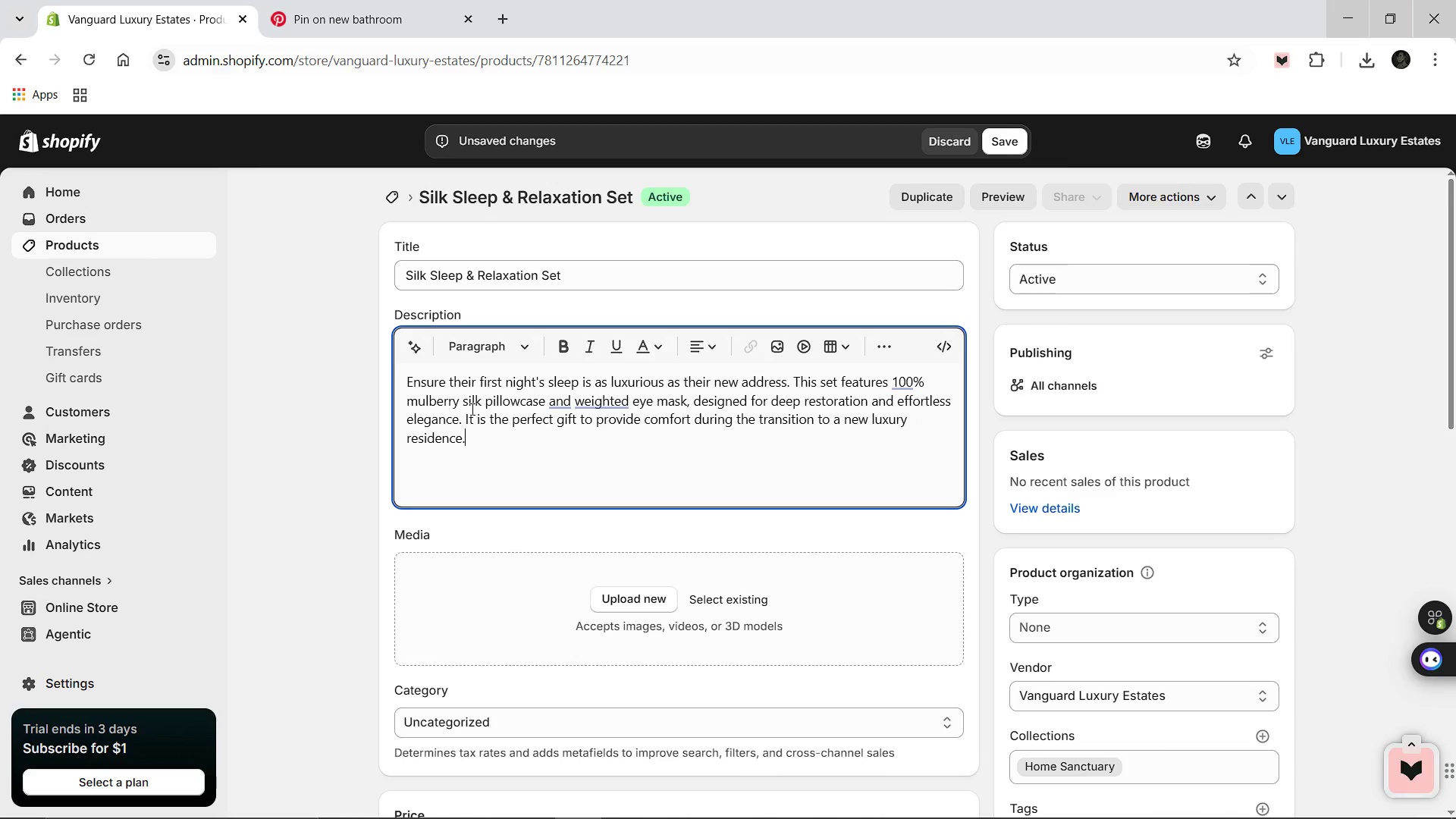 
scroll: coordinate [562, 372], scroll_direction: down, amount: 1.0
 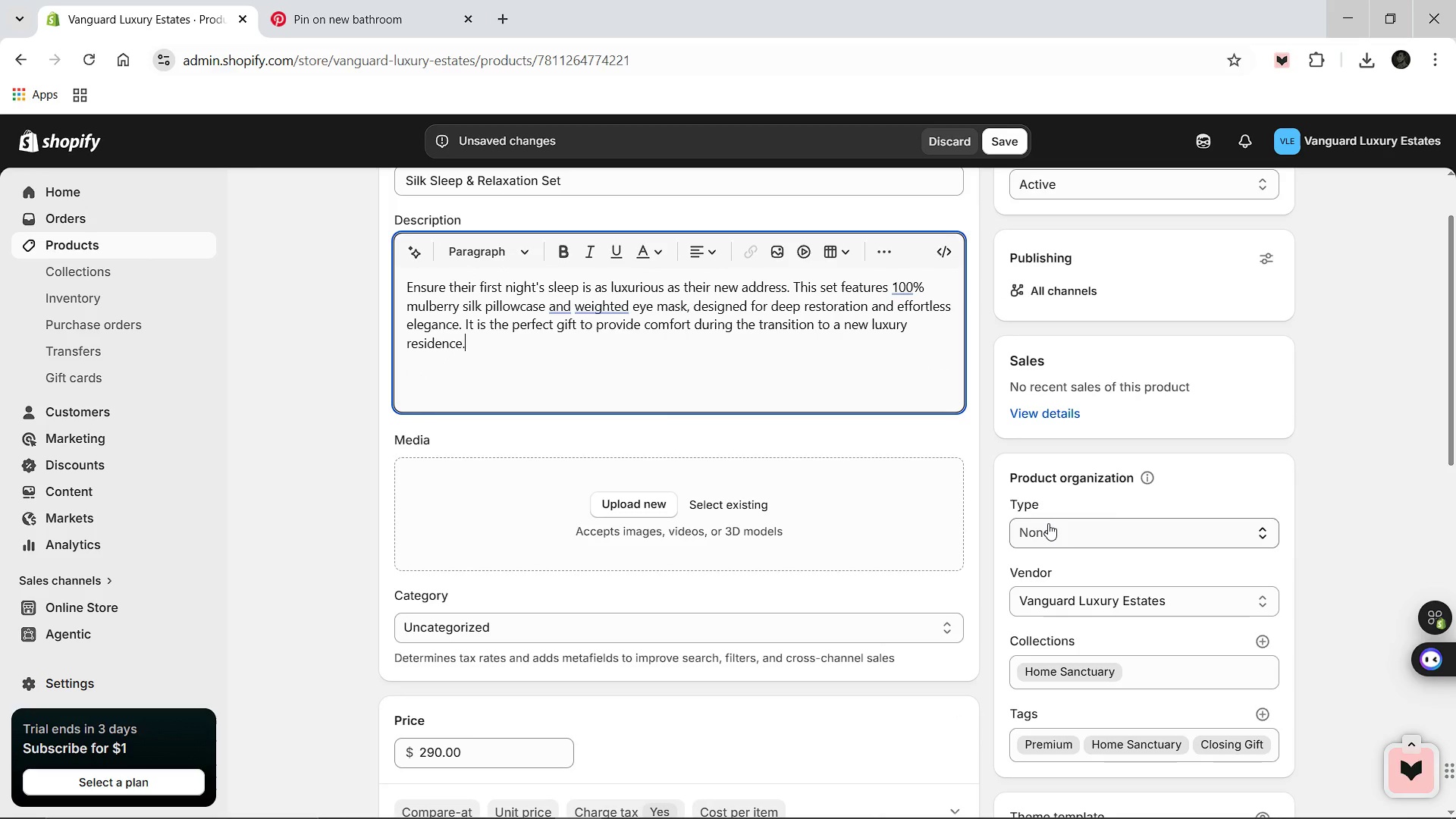 
left_click([1048, 523])
 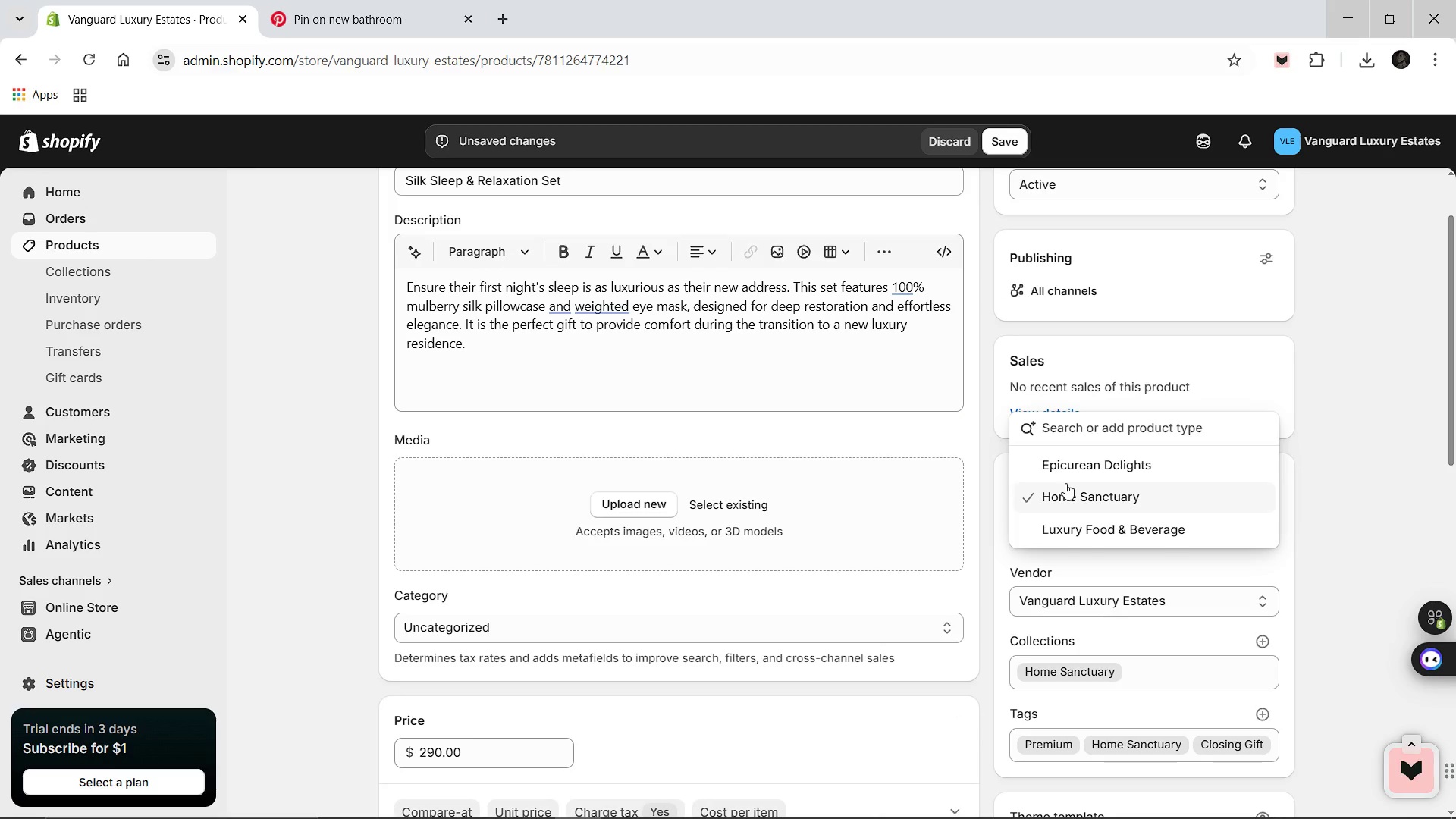 
left_click([1068, 492])
 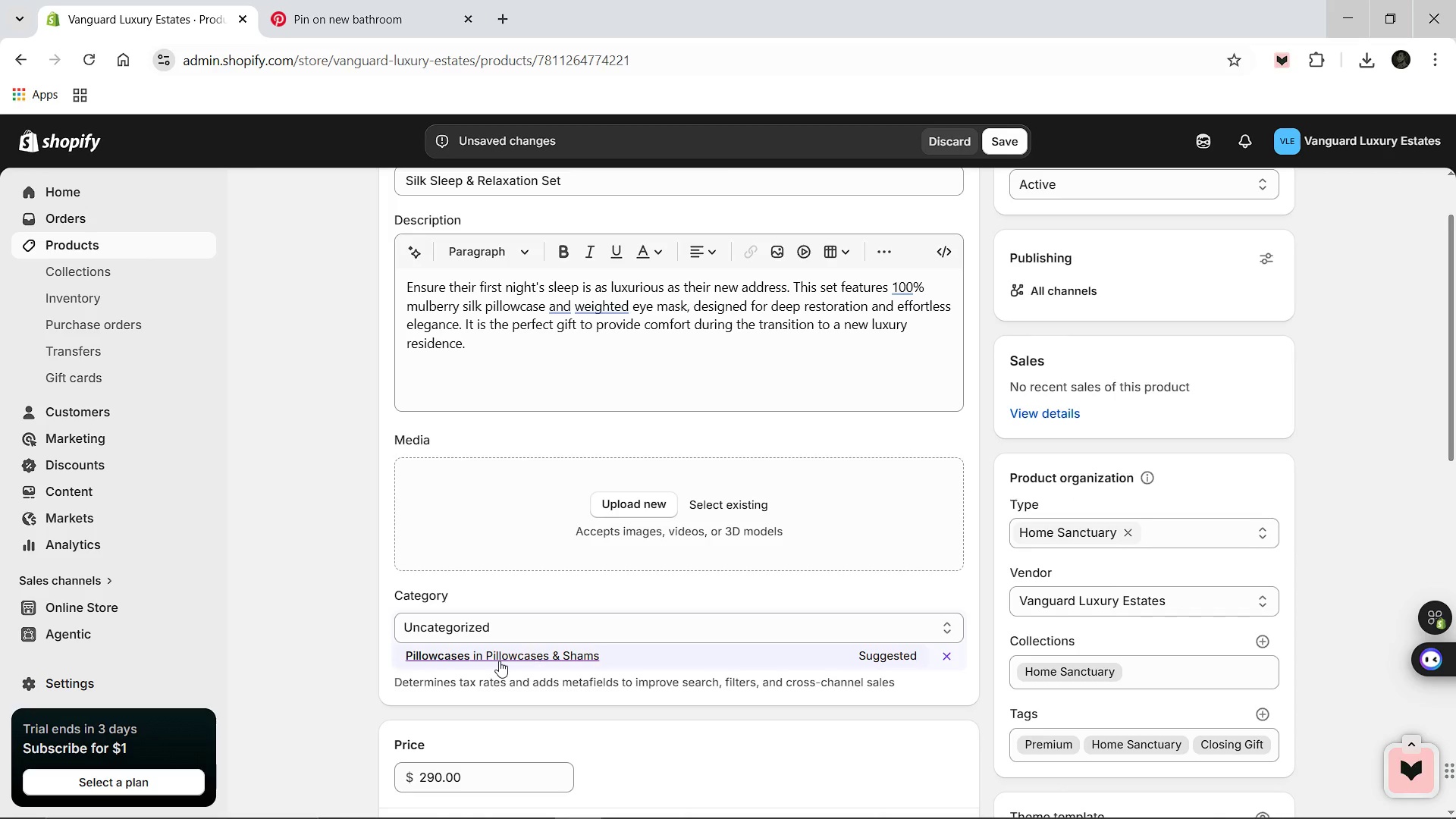 
left_click([499, 661])
 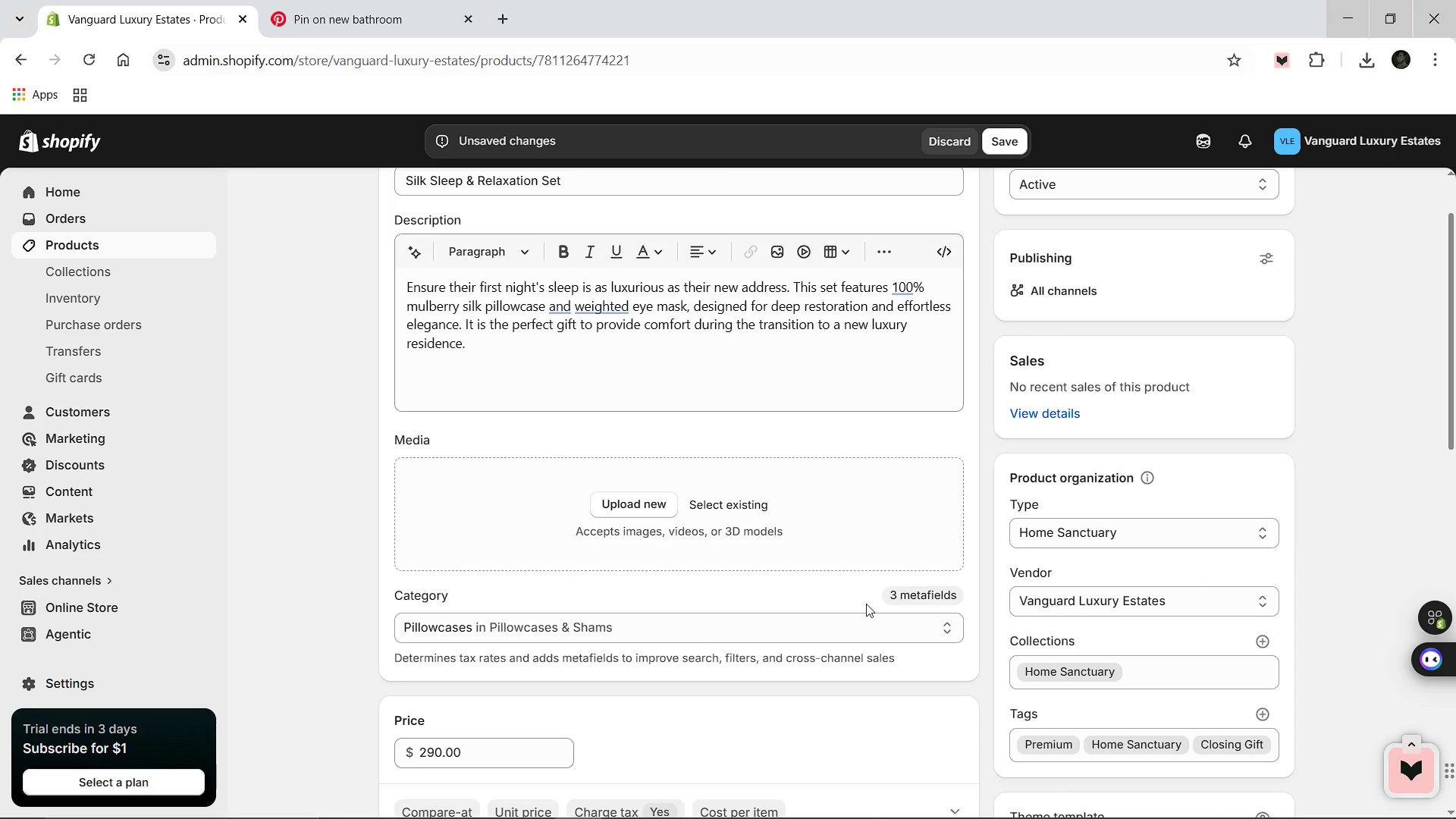 
scroll: coordinate [956, 568], scroll_direction: down, amount: 8.0
 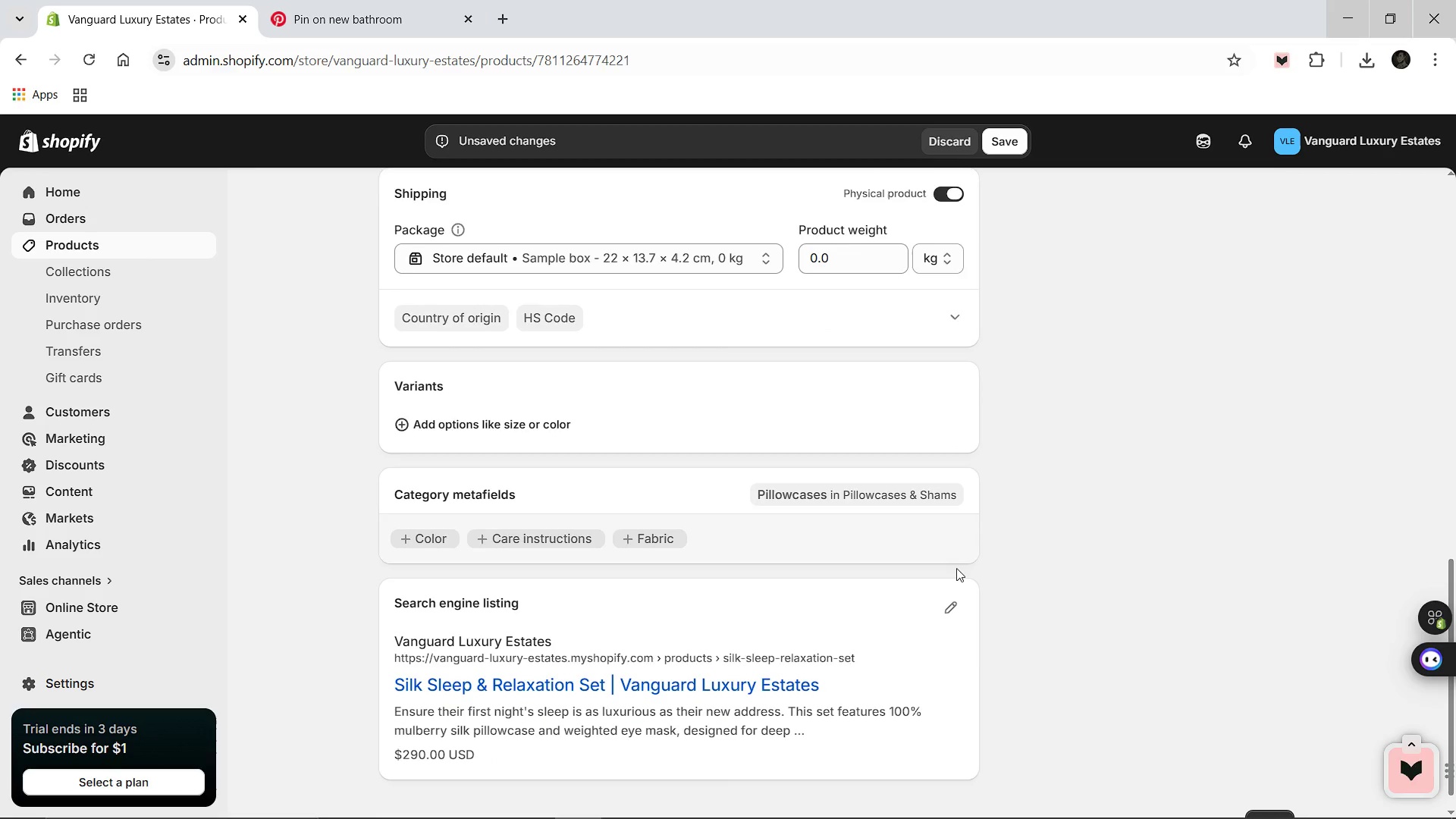 
left_click([956, 568])
 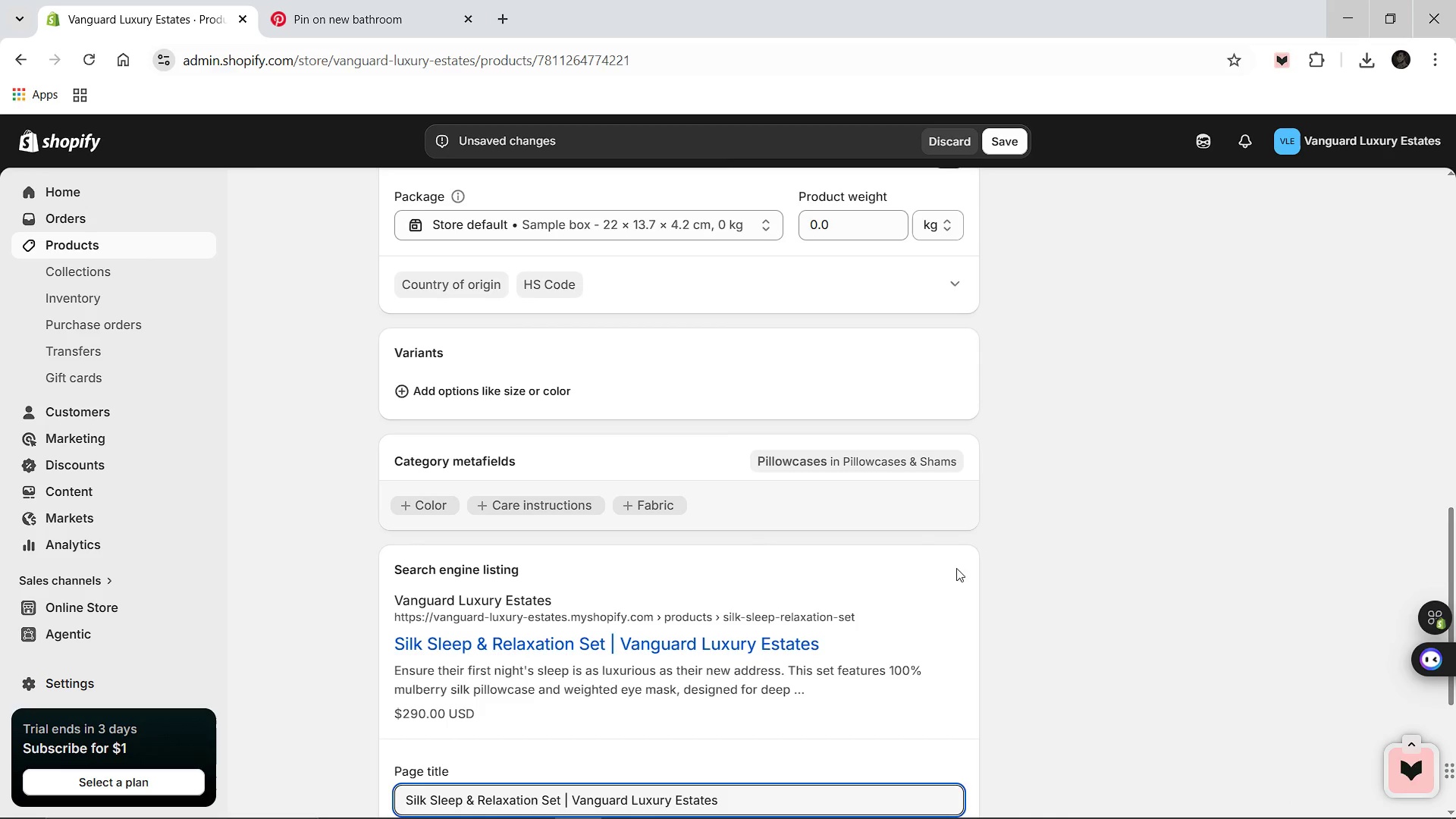 
left_click([817, 607])
 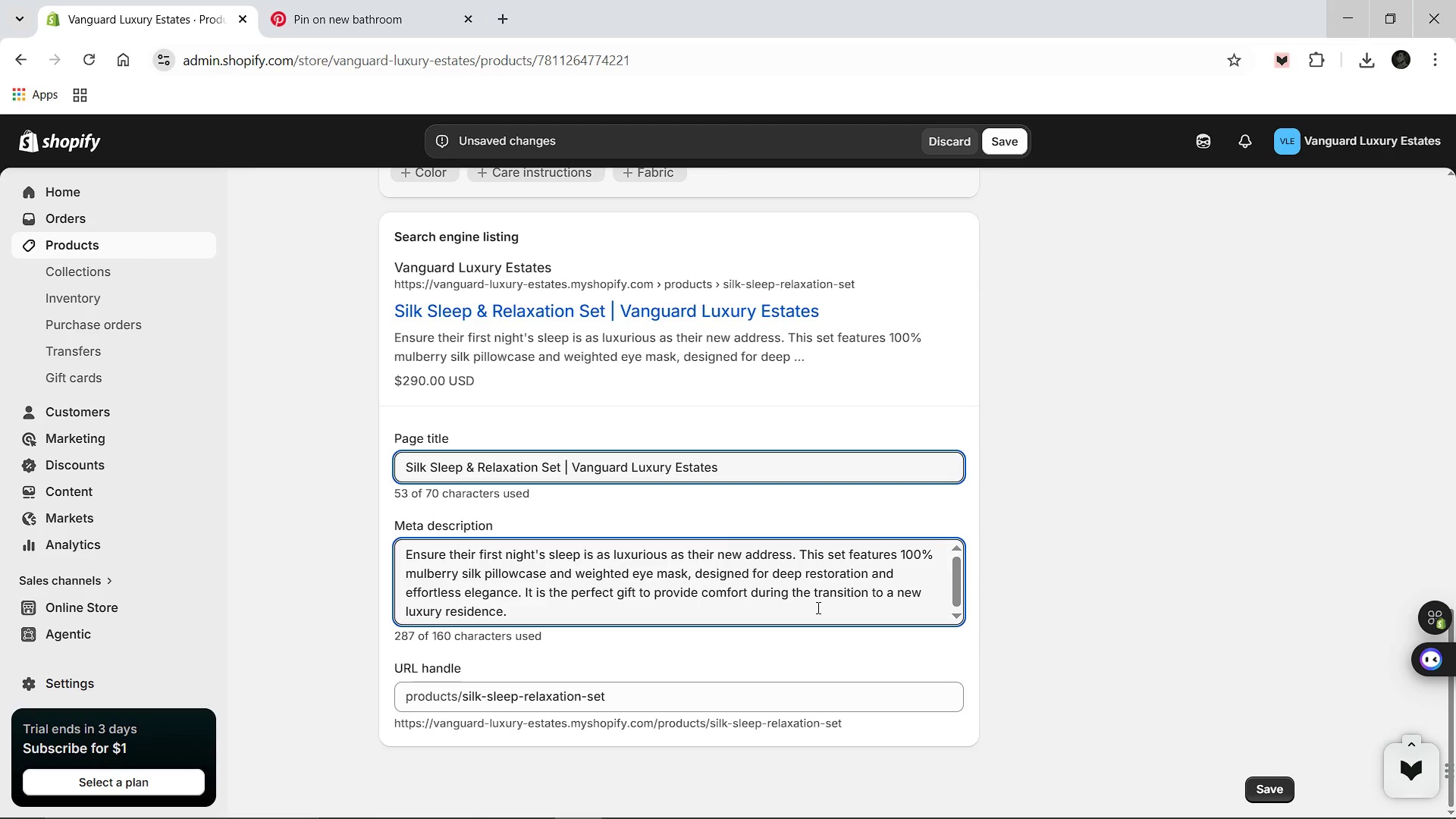 
scroll: coordinate [854, 602], scroll_direction: down, amount: 4.0
 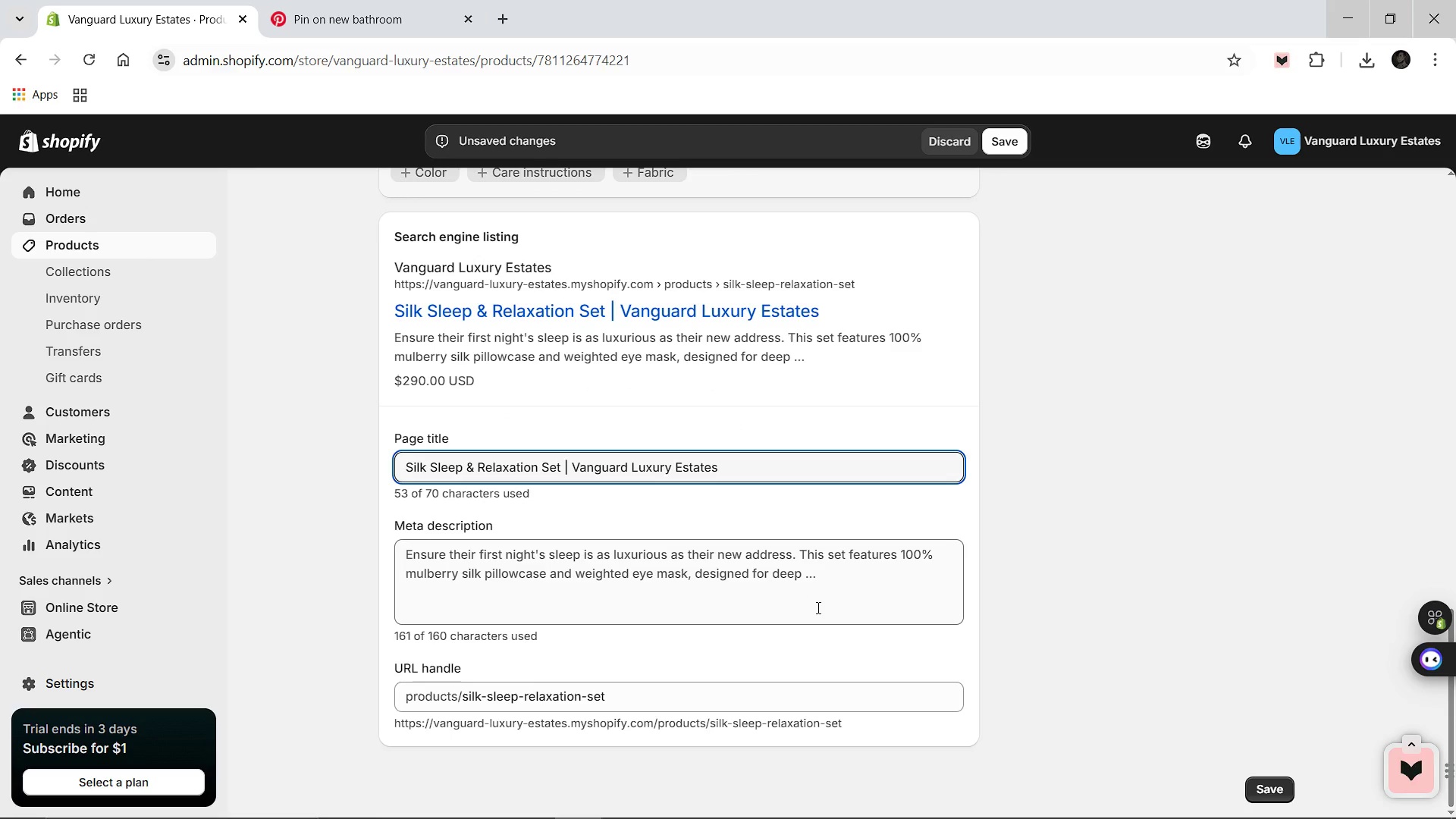 
key(Control+A)
 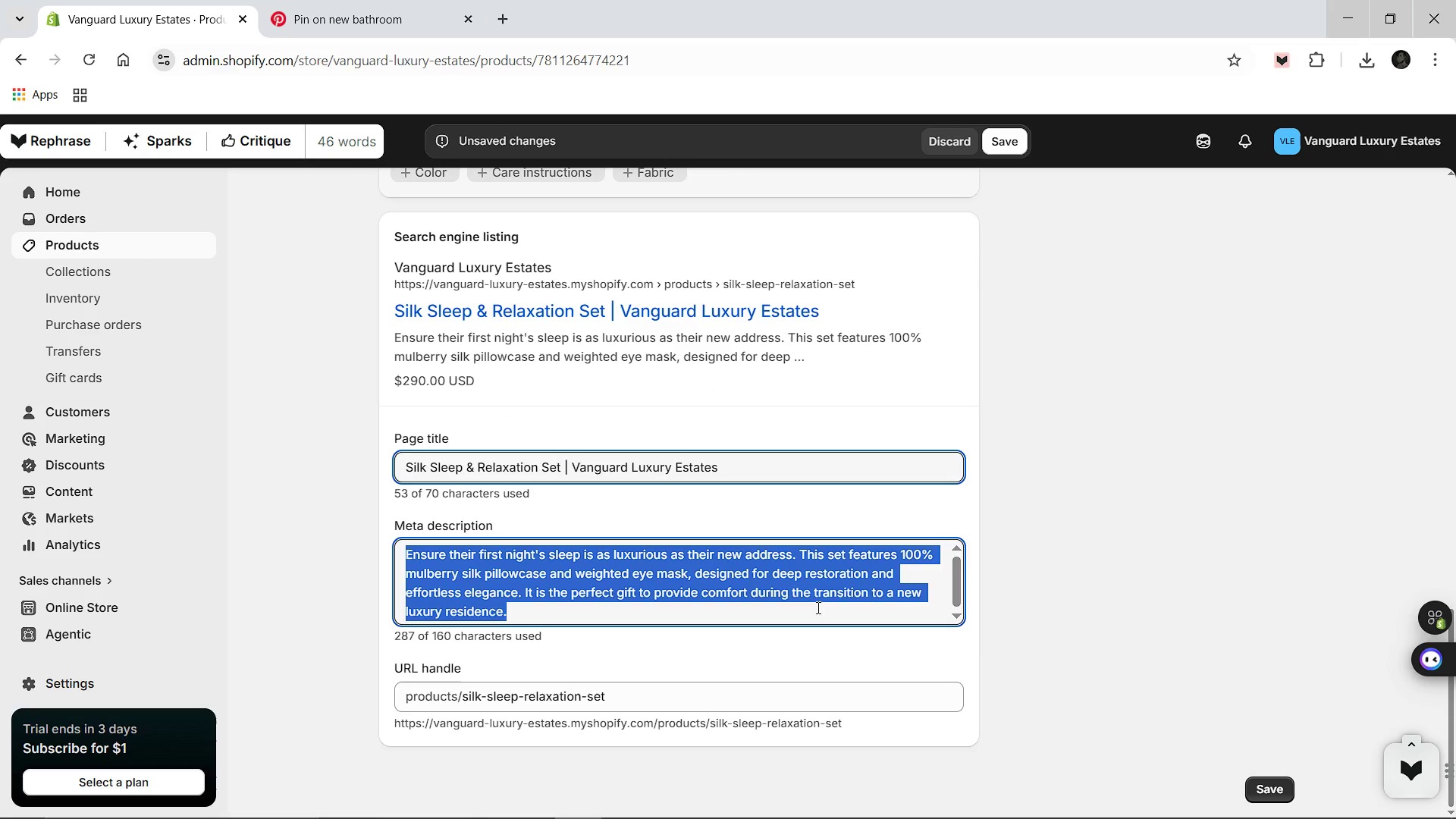 
hold_key(key=ShiftLeft, duration=1.52)
 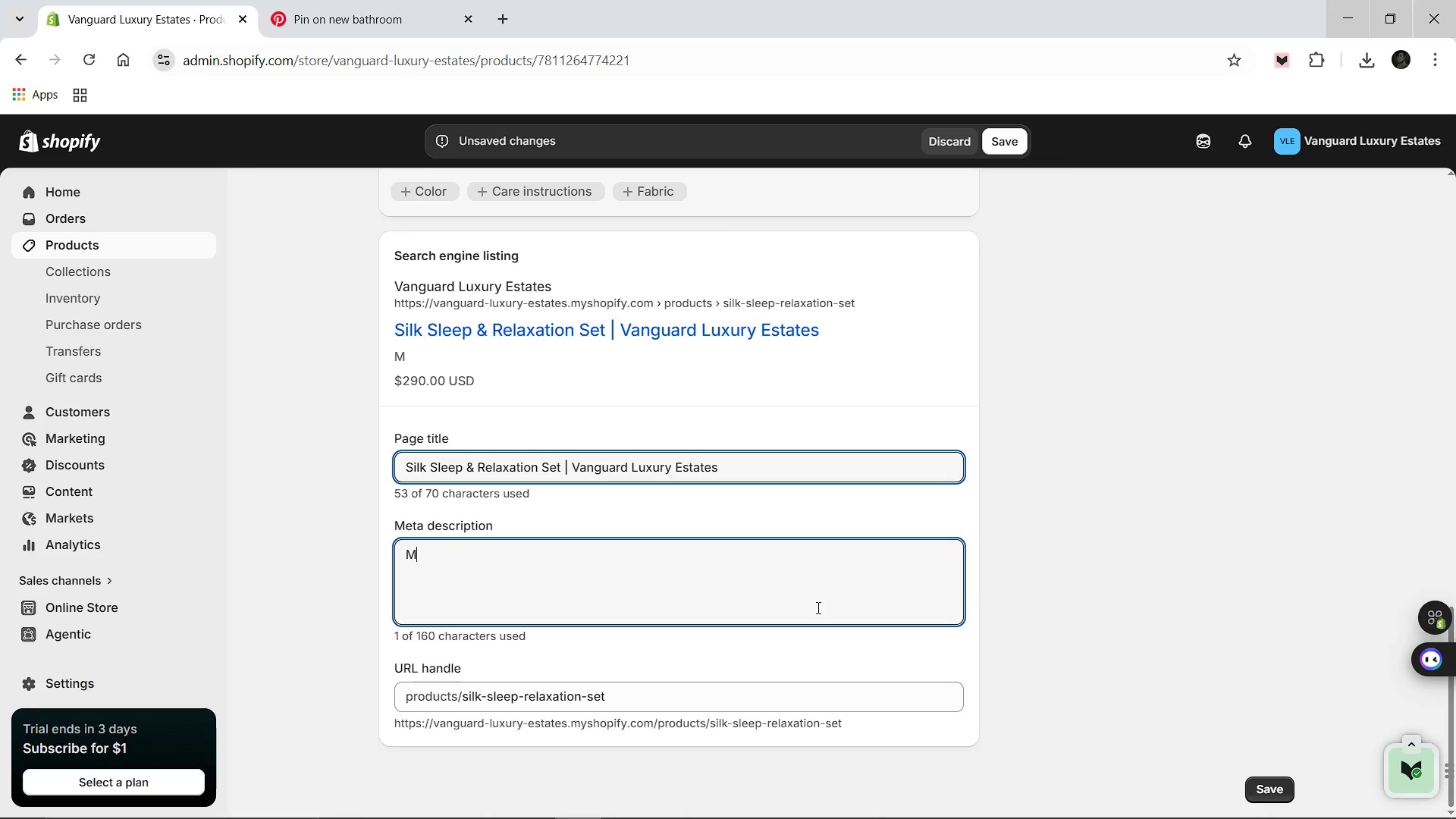 
type(Mulberry silk pillowcase and eye mask for premium rest. A high-end home sanctuary essential.)
 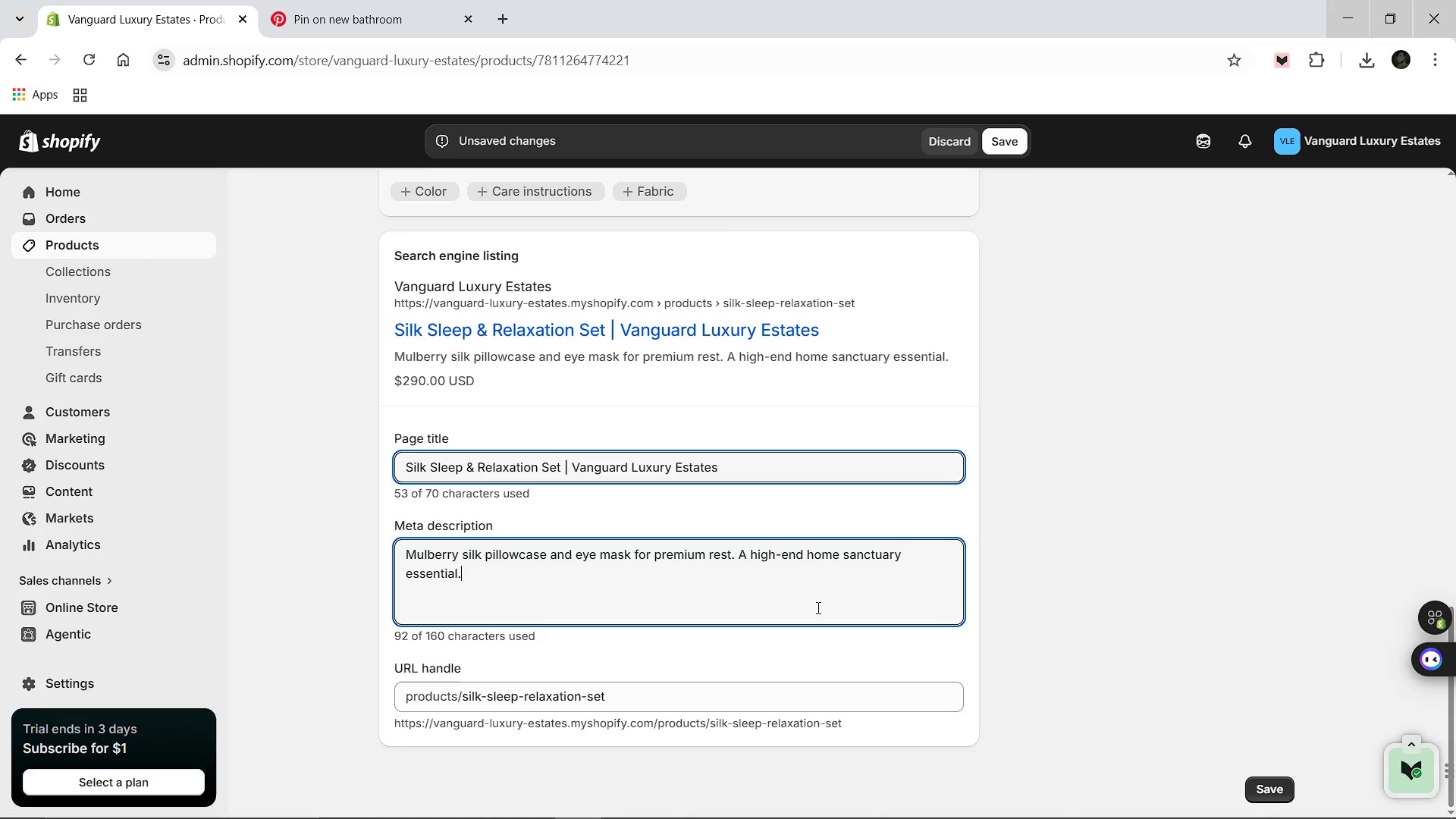 
scroll: coordinate [817, 607], scroll_direction: down, amount: 1.0
 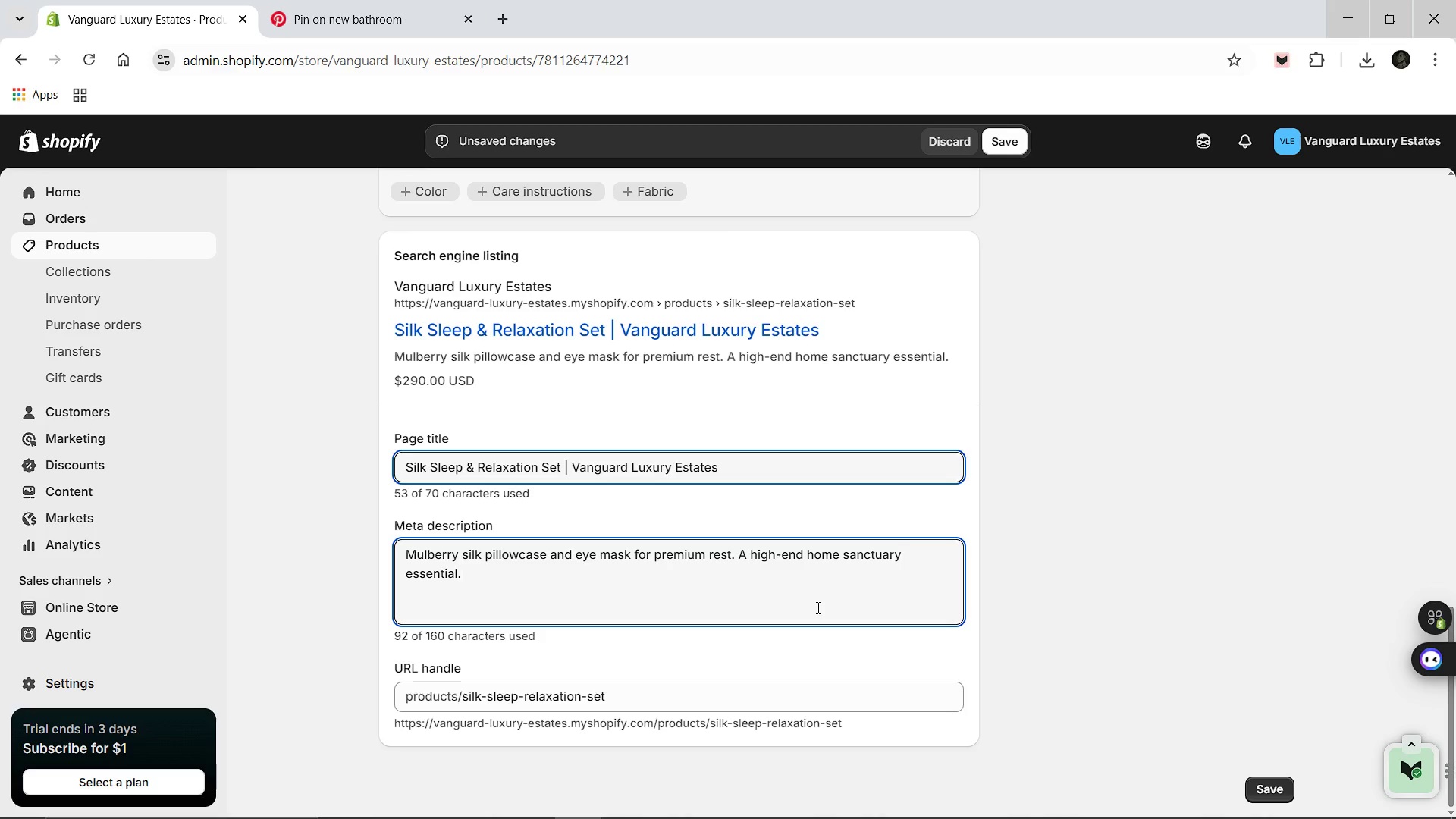 
scroll: coordinate [815, 593], scroll_direction: up, amount: 10.0
 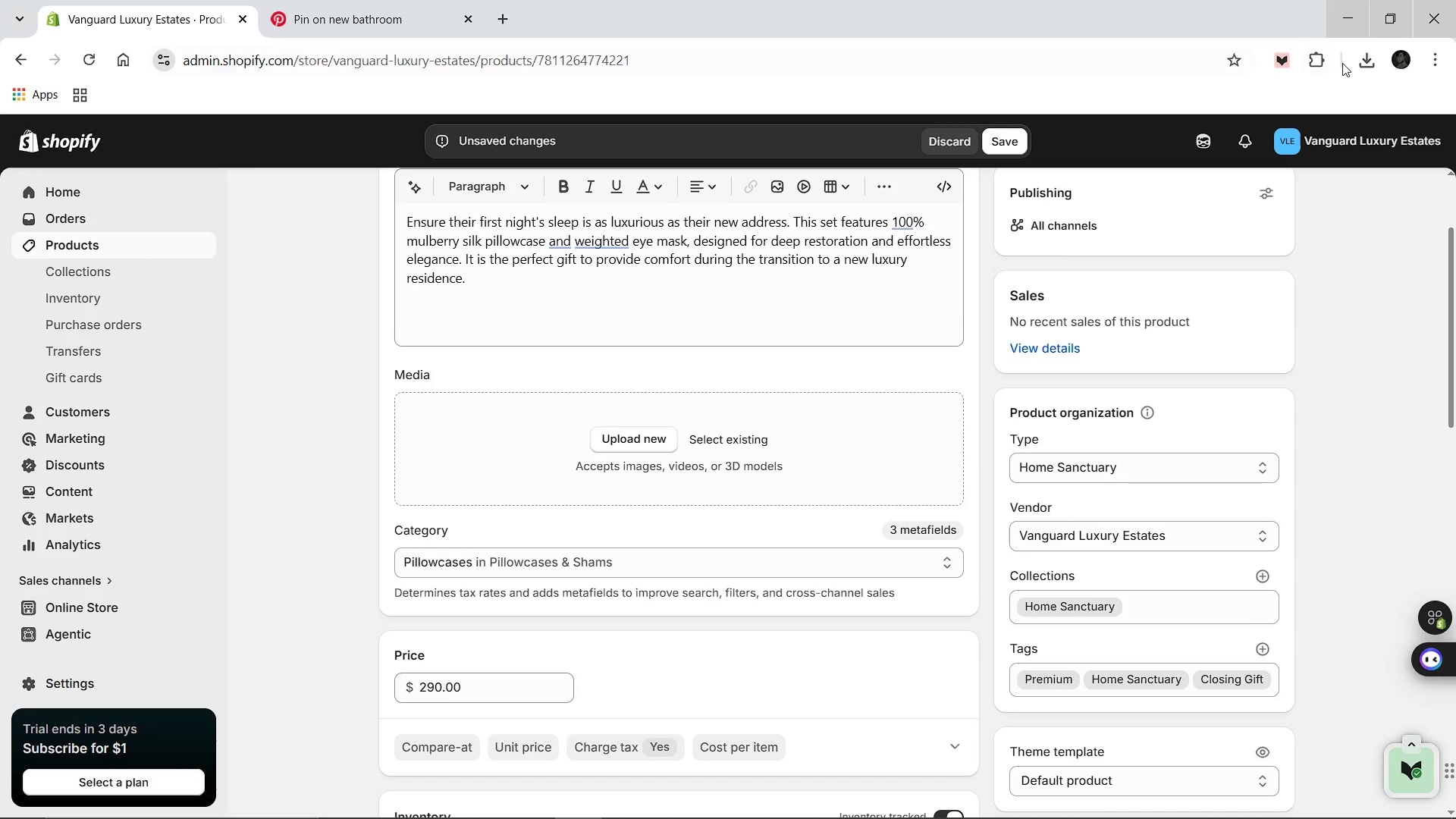 
left_click([1363, 52])
 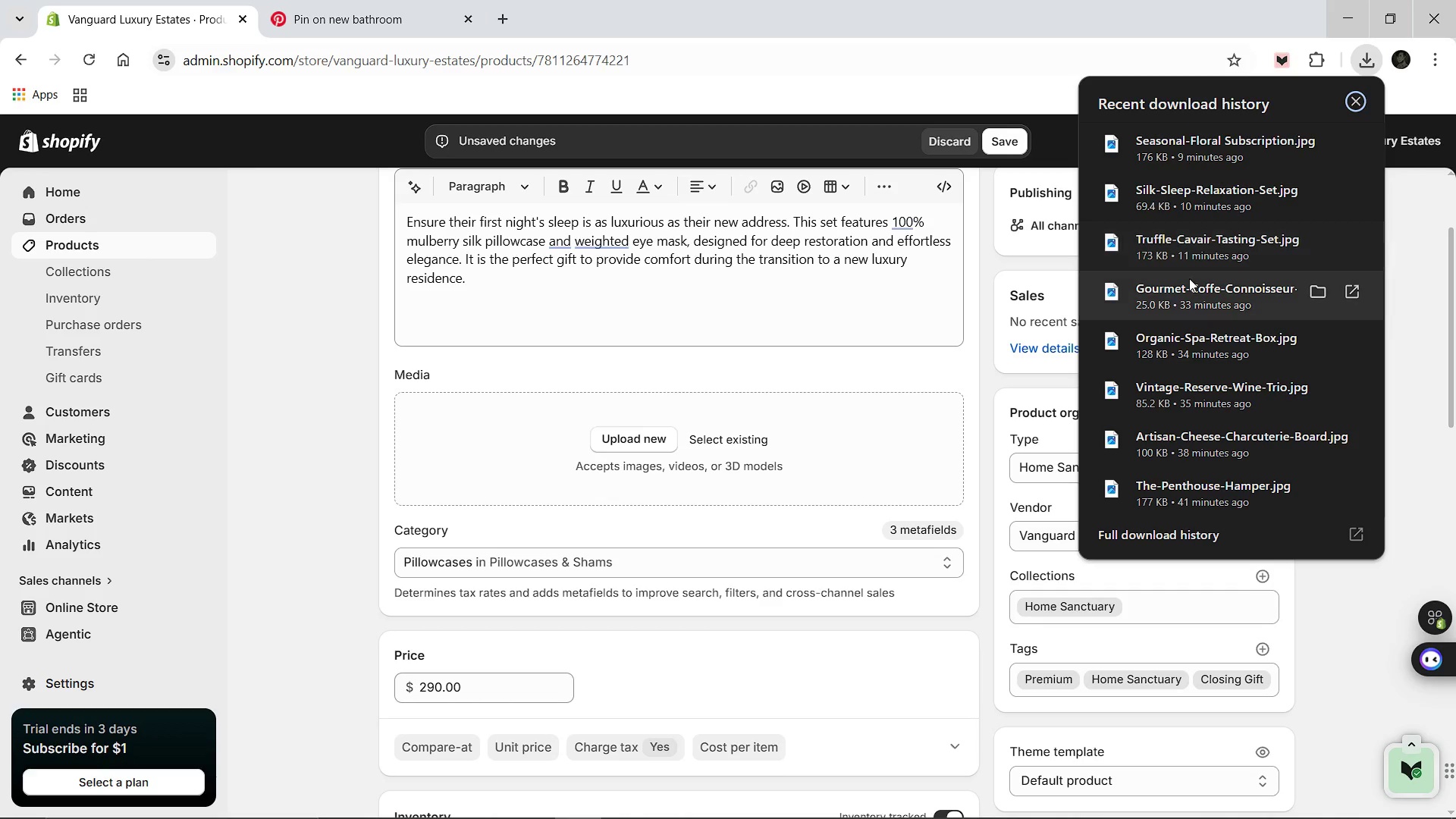 
left_click_drag(start_coordinate=[1175, 199], to_coordinate=[811, 419])
 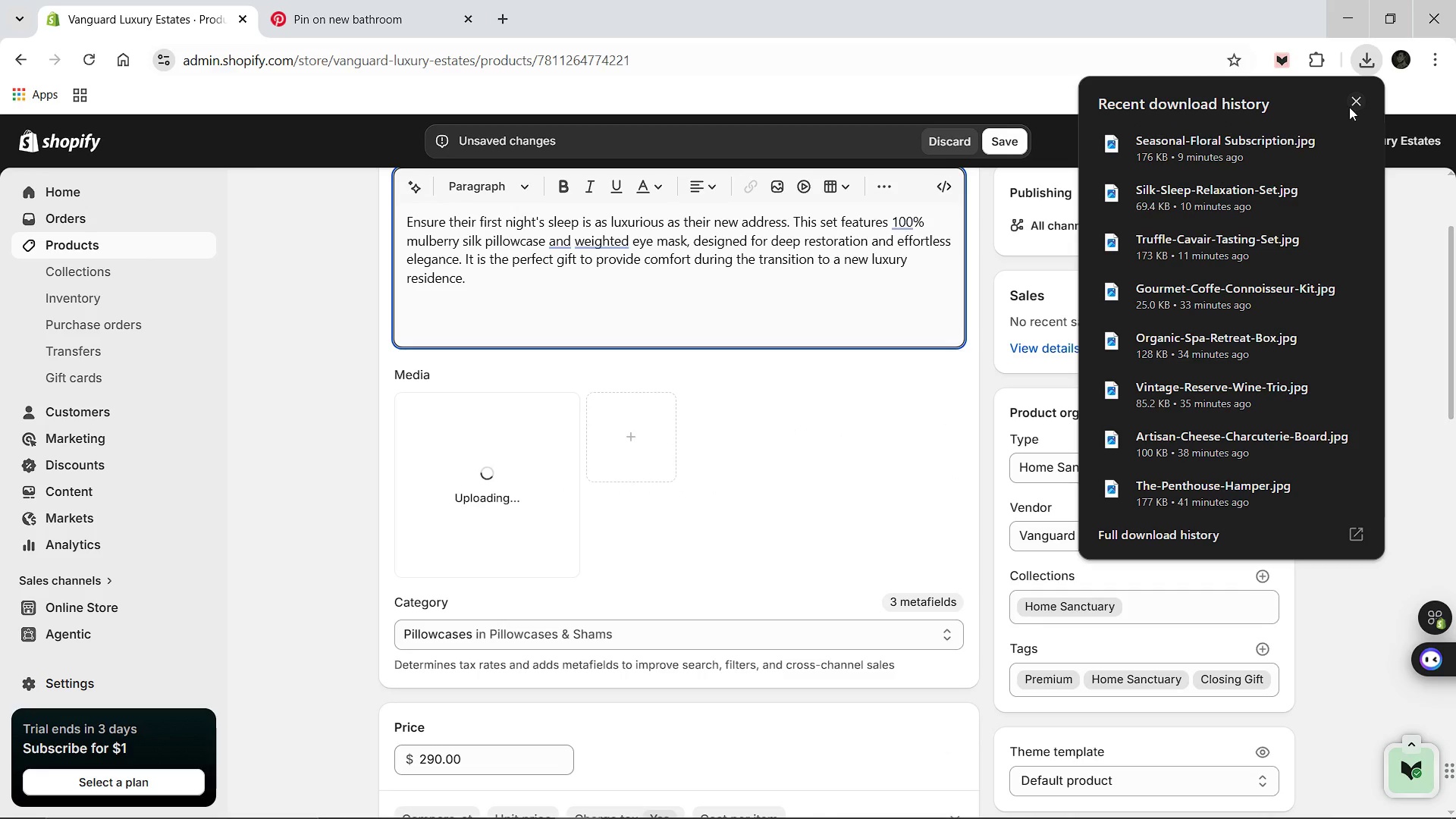 
left_click([1351, 102])
 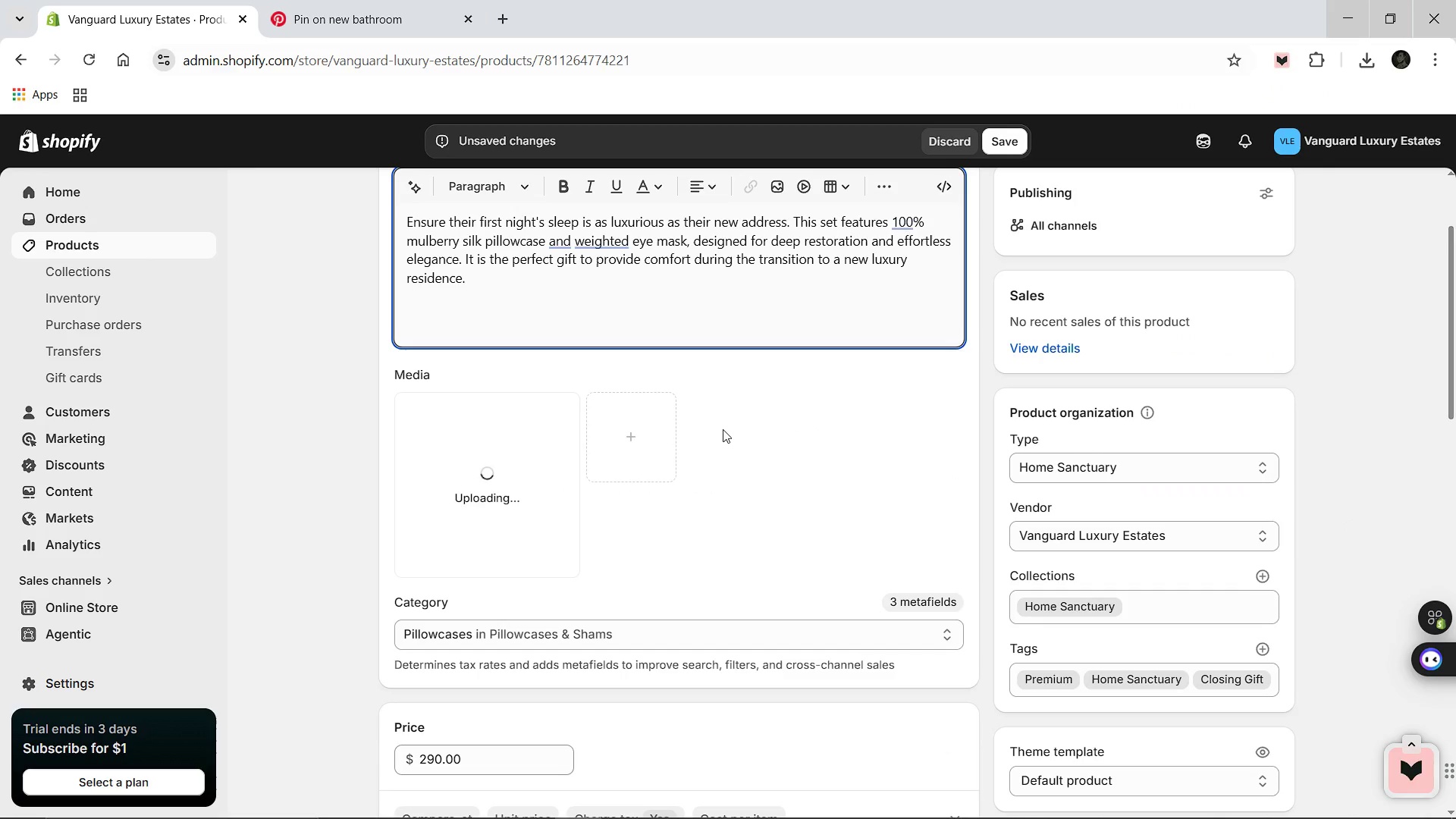 
wait(9.16)
 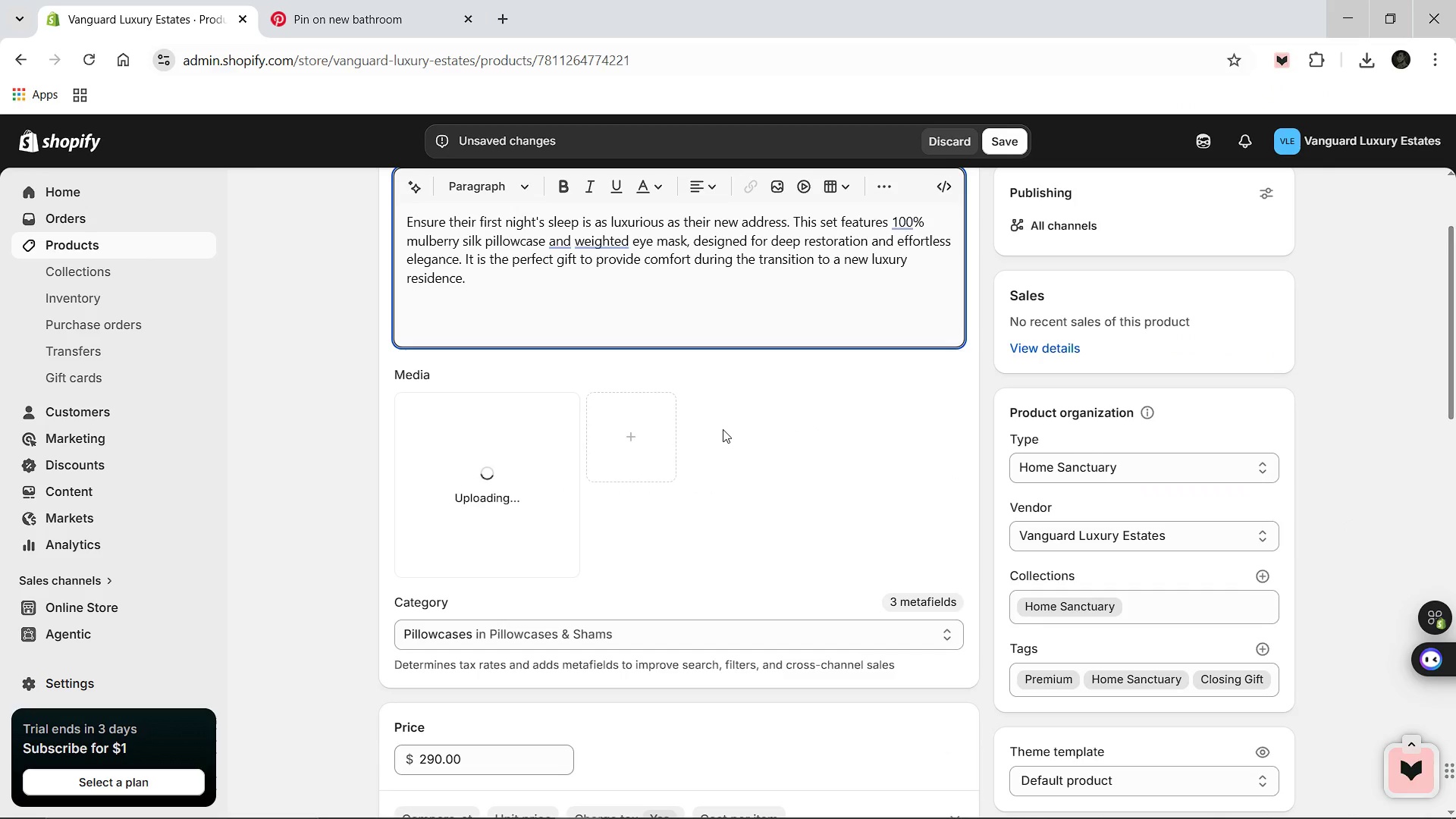 
left_click([541, 472])
 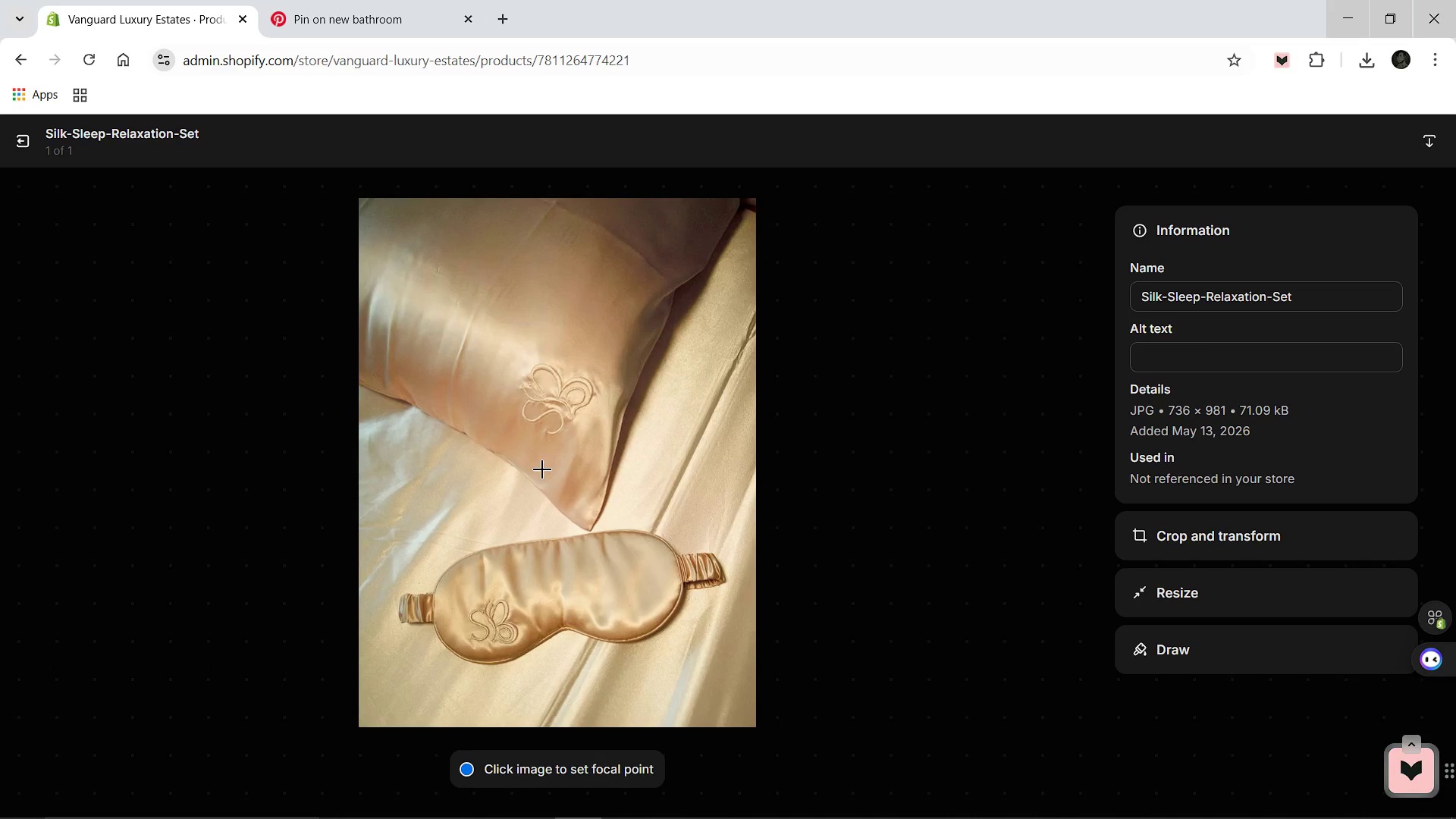 
left_click([1149, 359])
 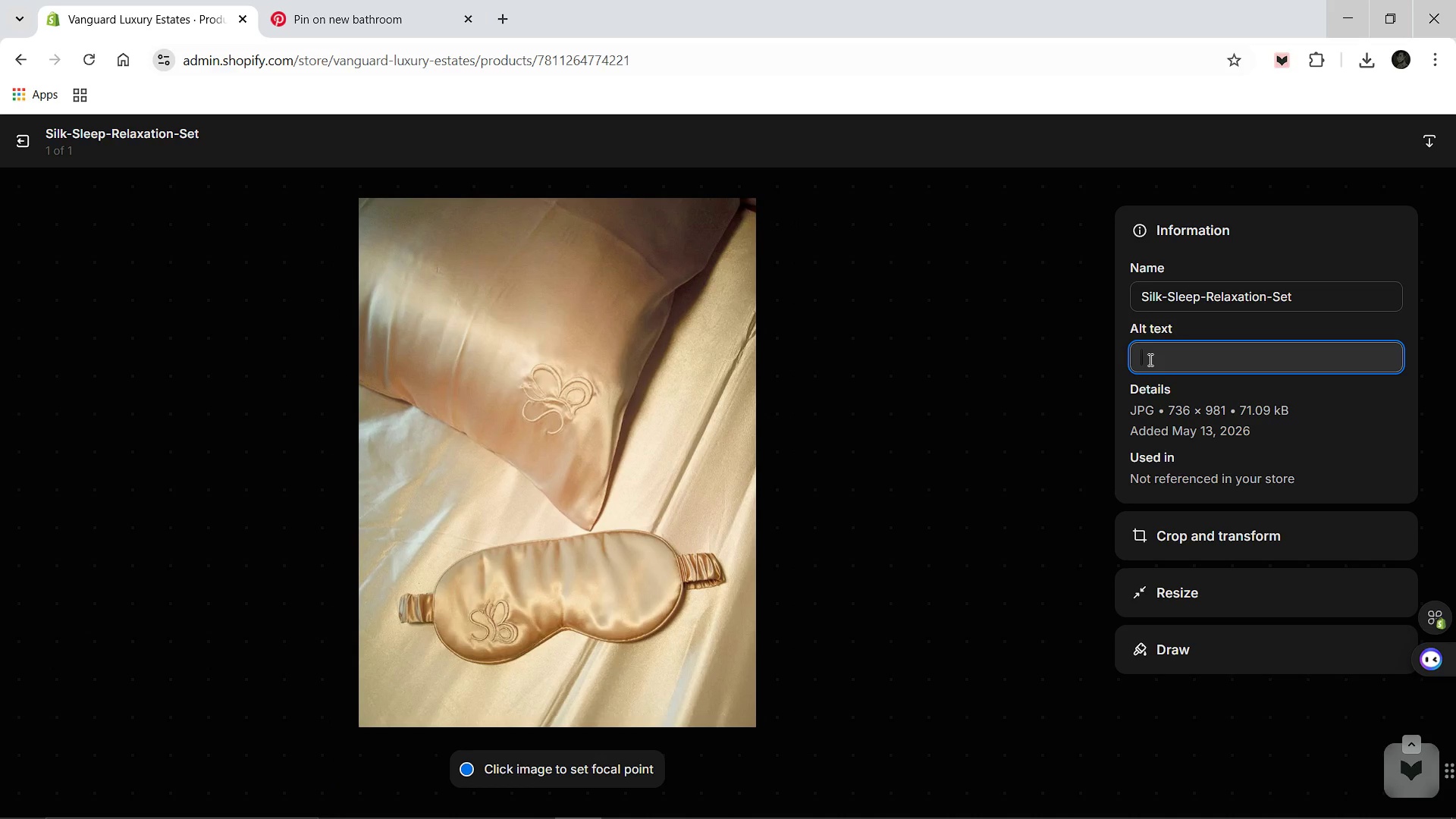 
type(Folded champagne-colored silk pillowcase with a matching silk eye mask resting on top.)
 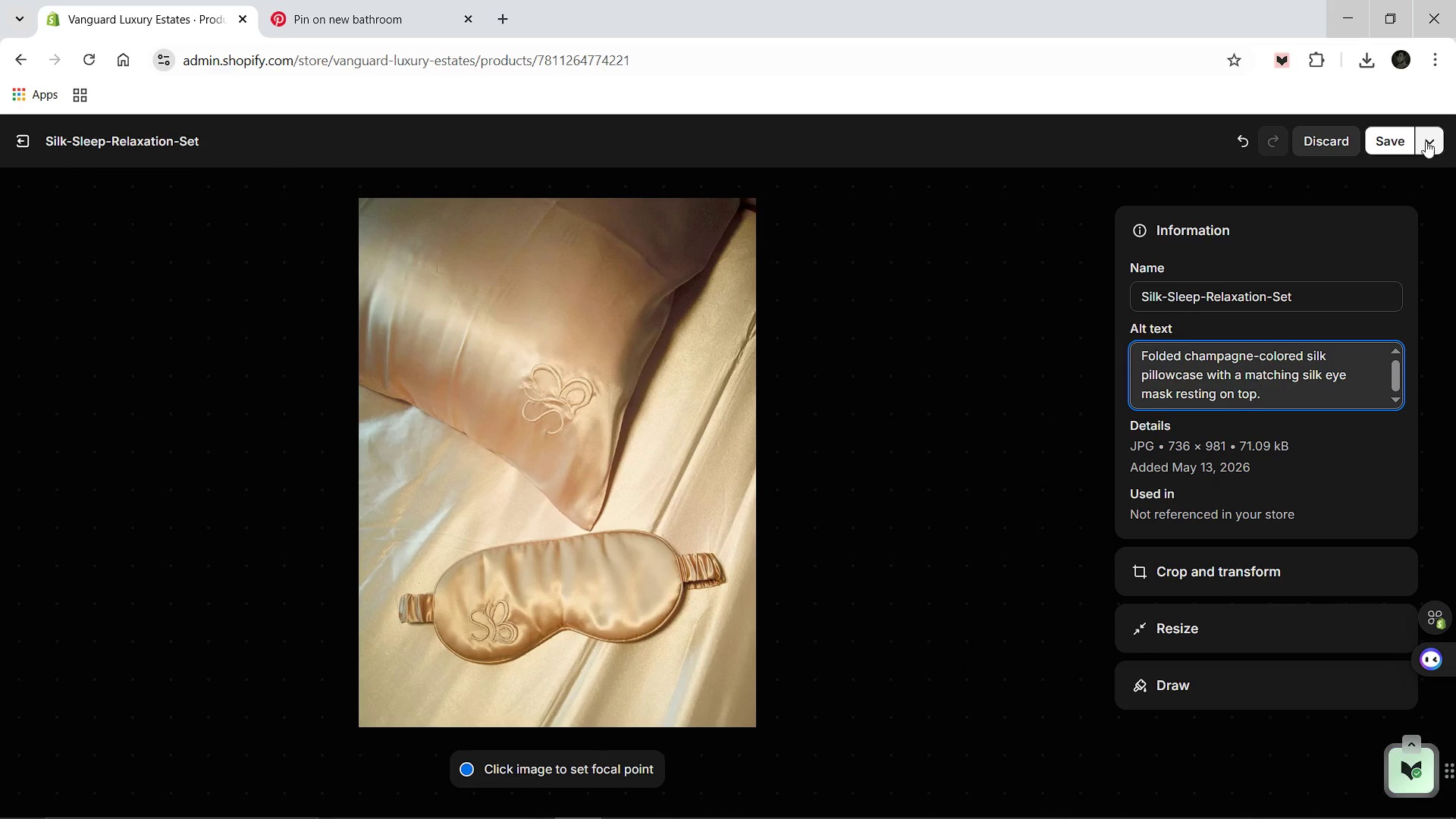 
left_click([1392, 134])
 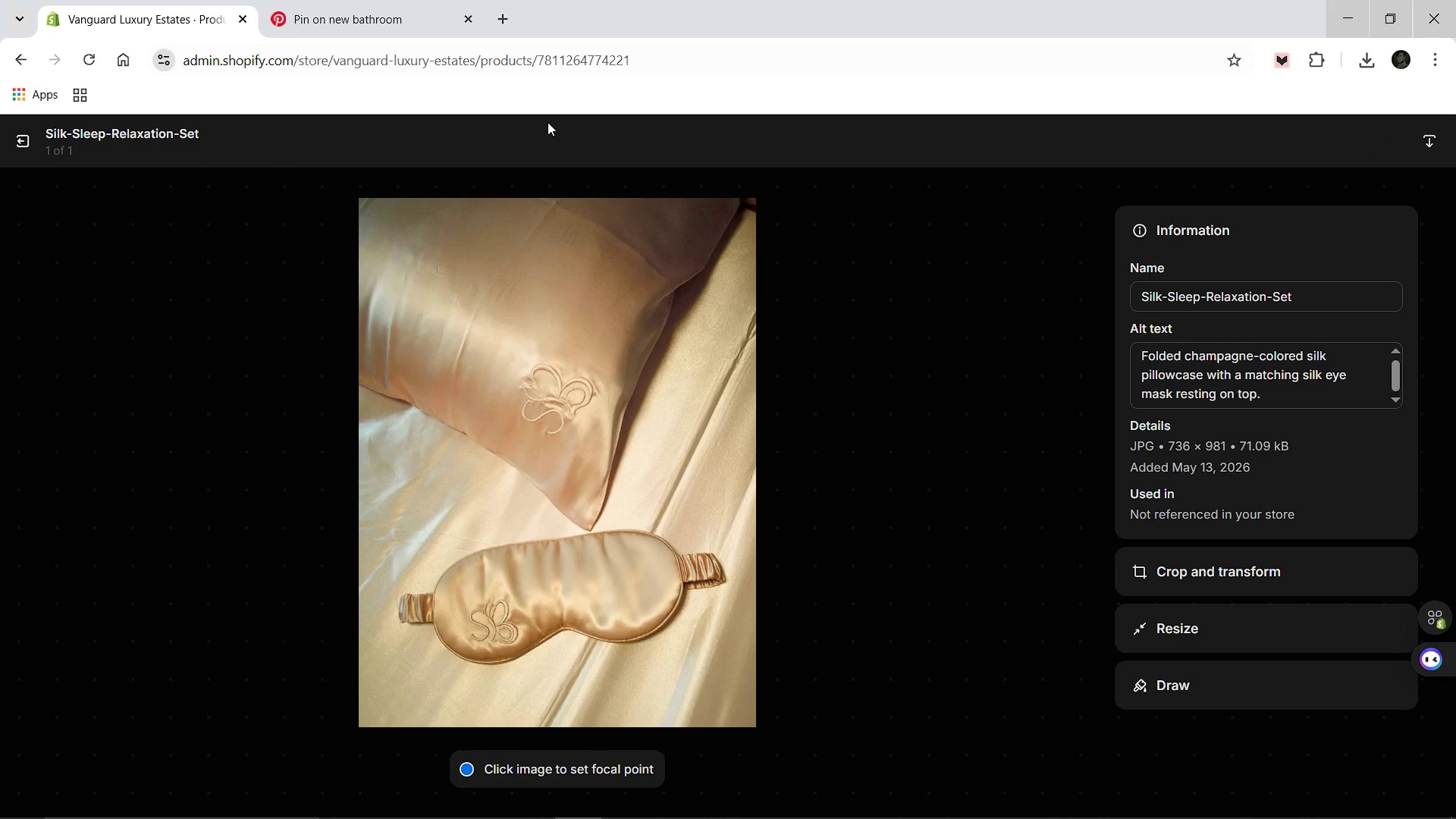 
left_click([23, 146])
 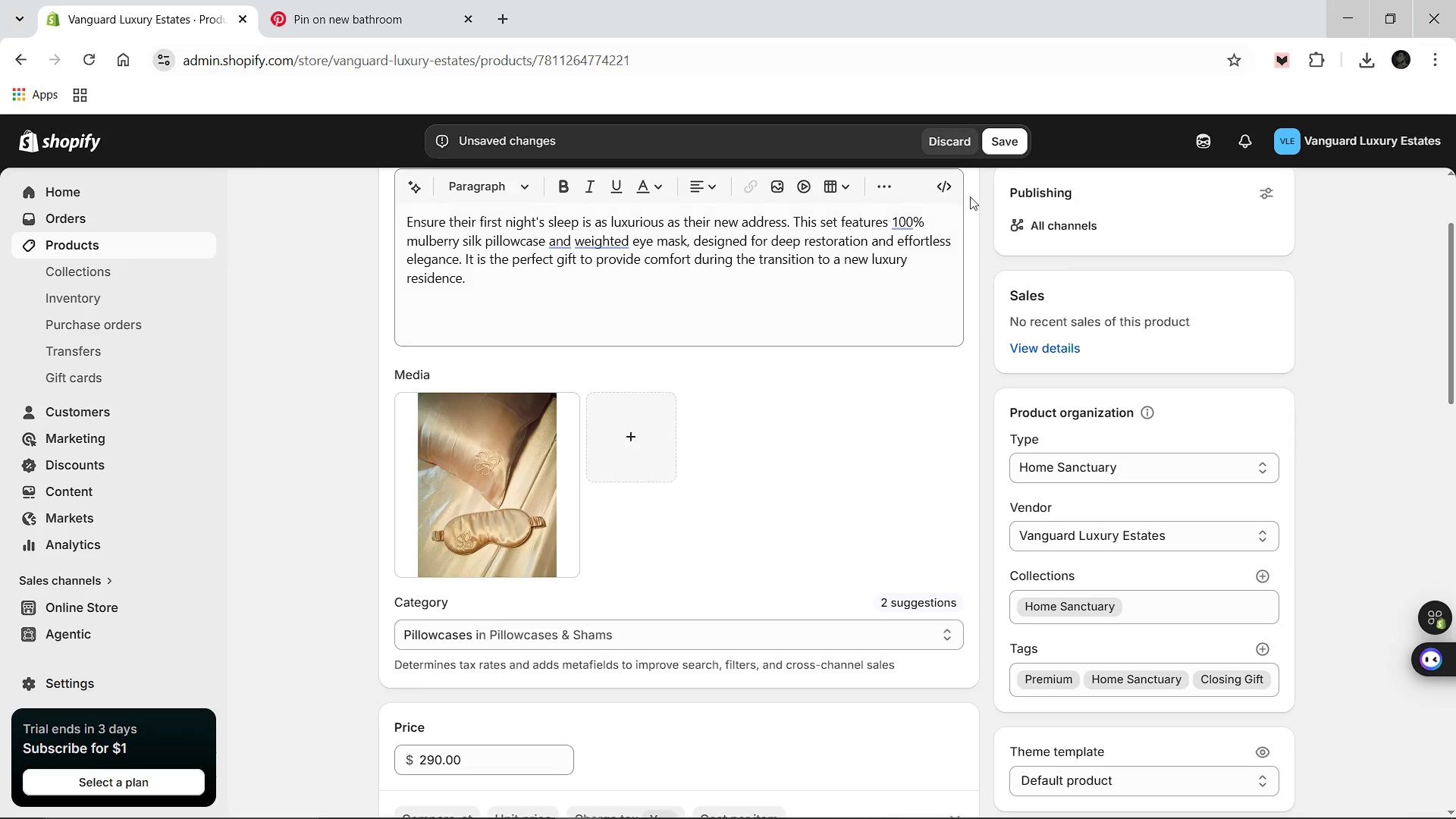 
left_click([992, 148])
 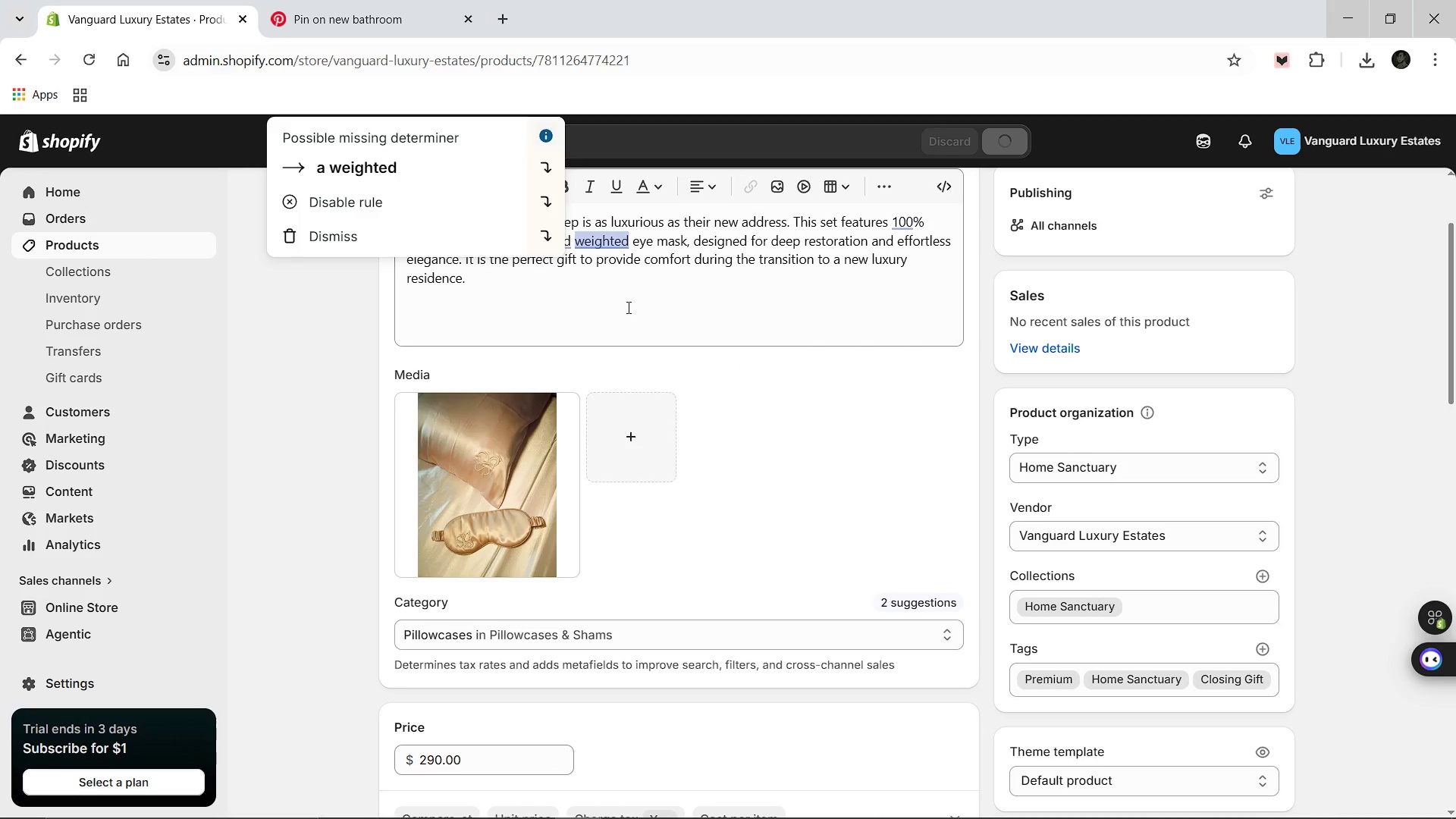 
left_click([701, 463])
 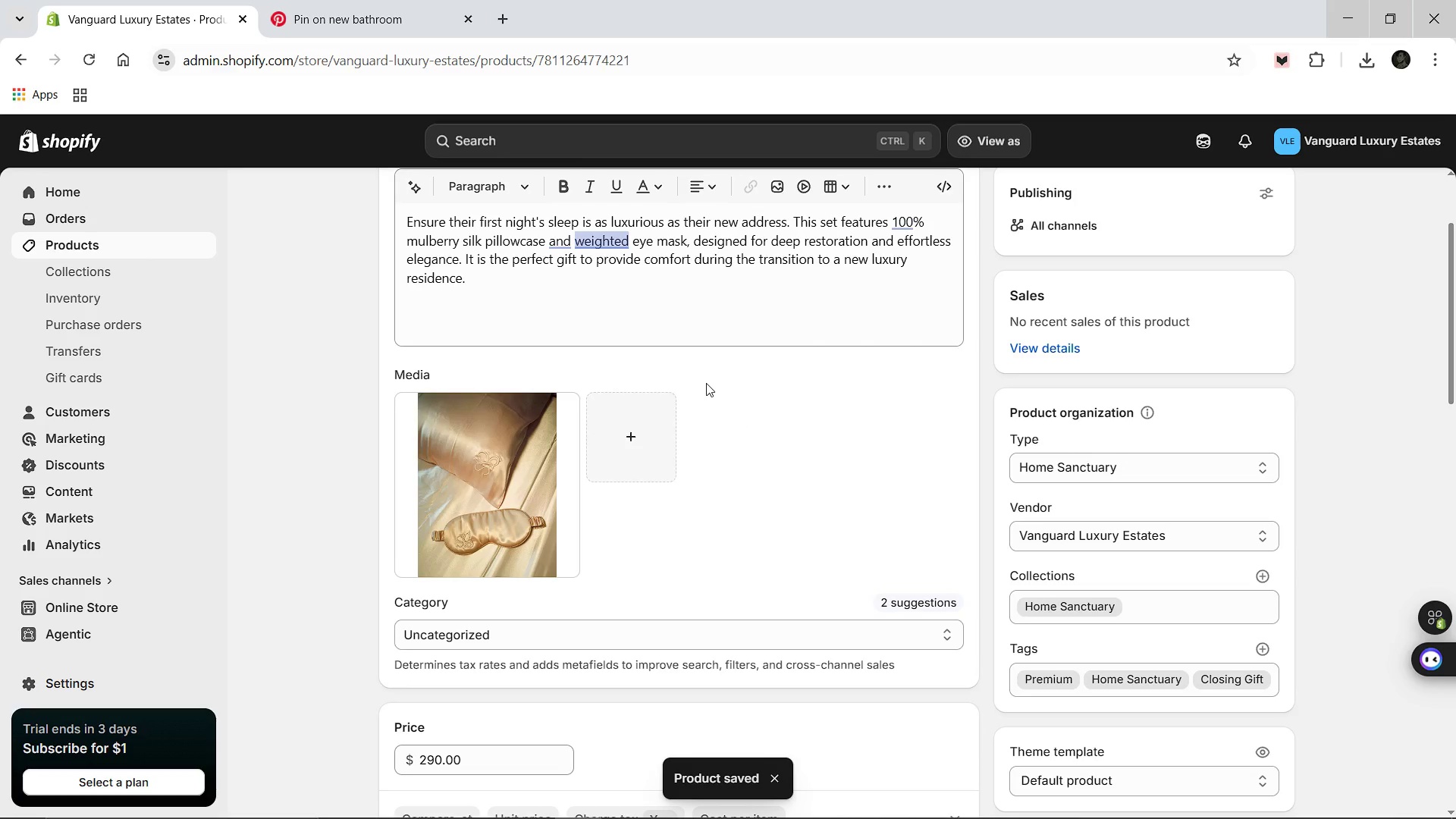 
scroll: coordinate [686, 447], scroll_direction: up, amount: 4.0
 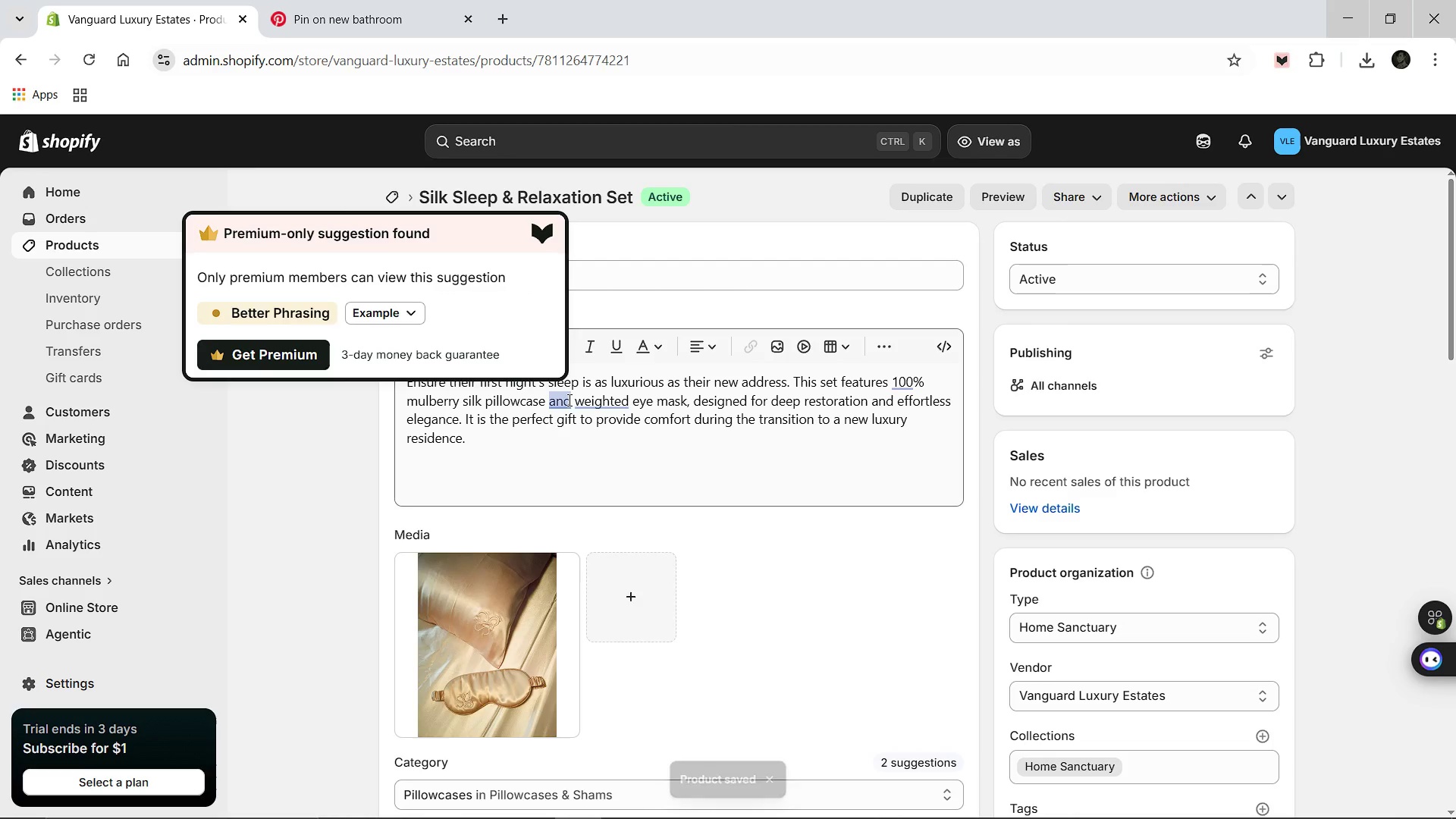 
left_click([572, 400])
 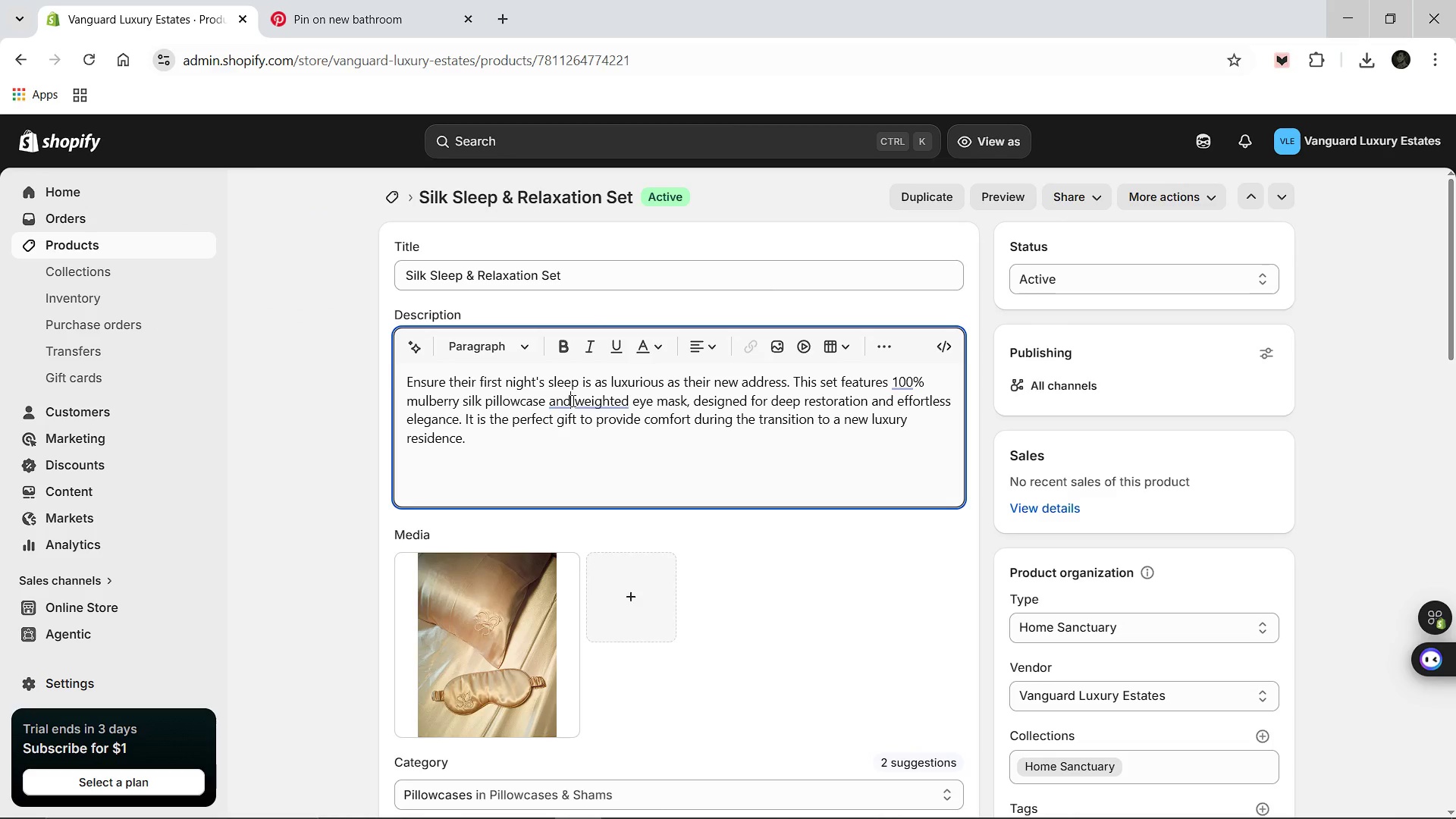 
key(Space)
 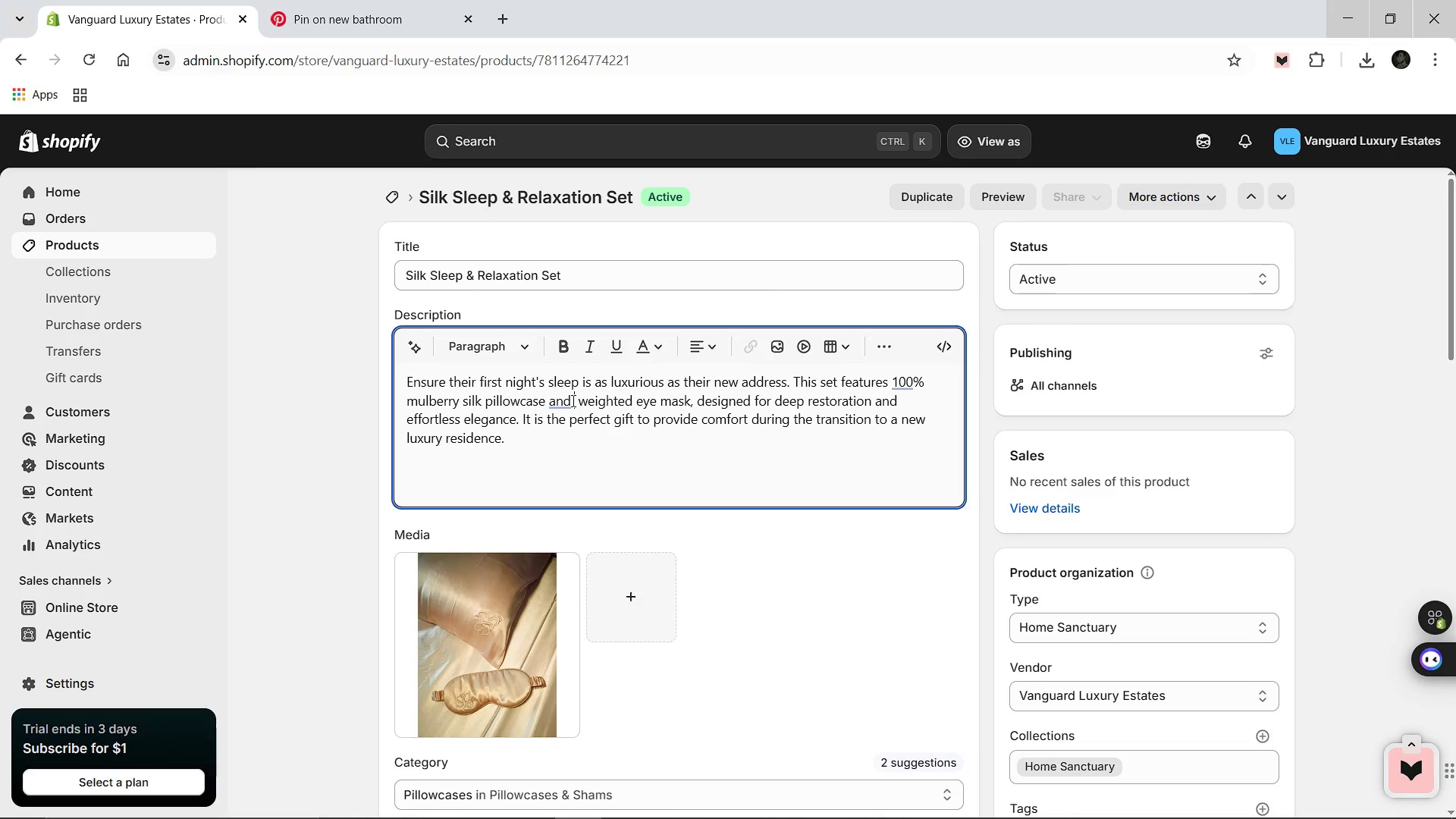 
key(A)
 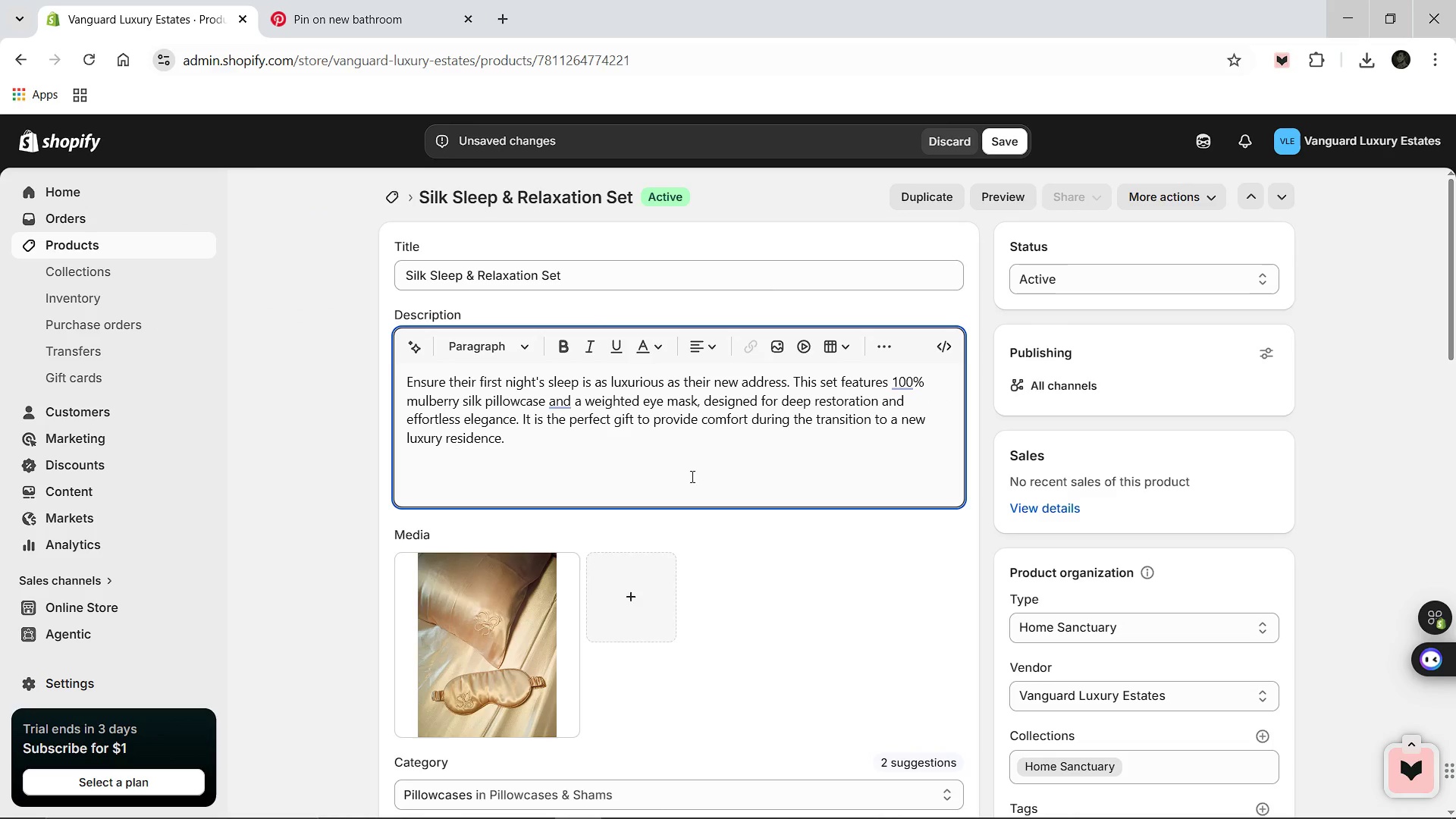 
left_click([752, 488])
 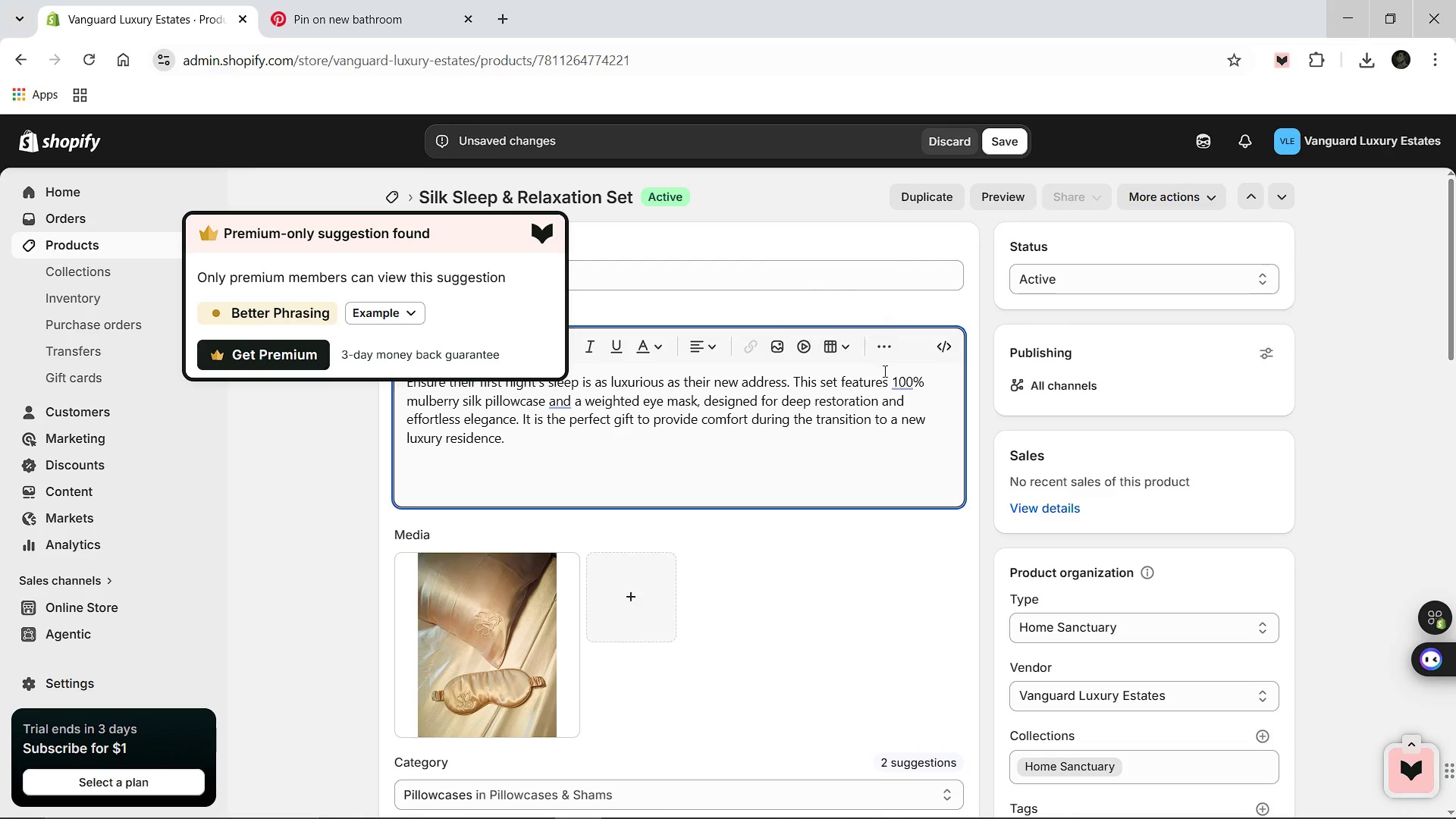 
left_click([777, 420])
 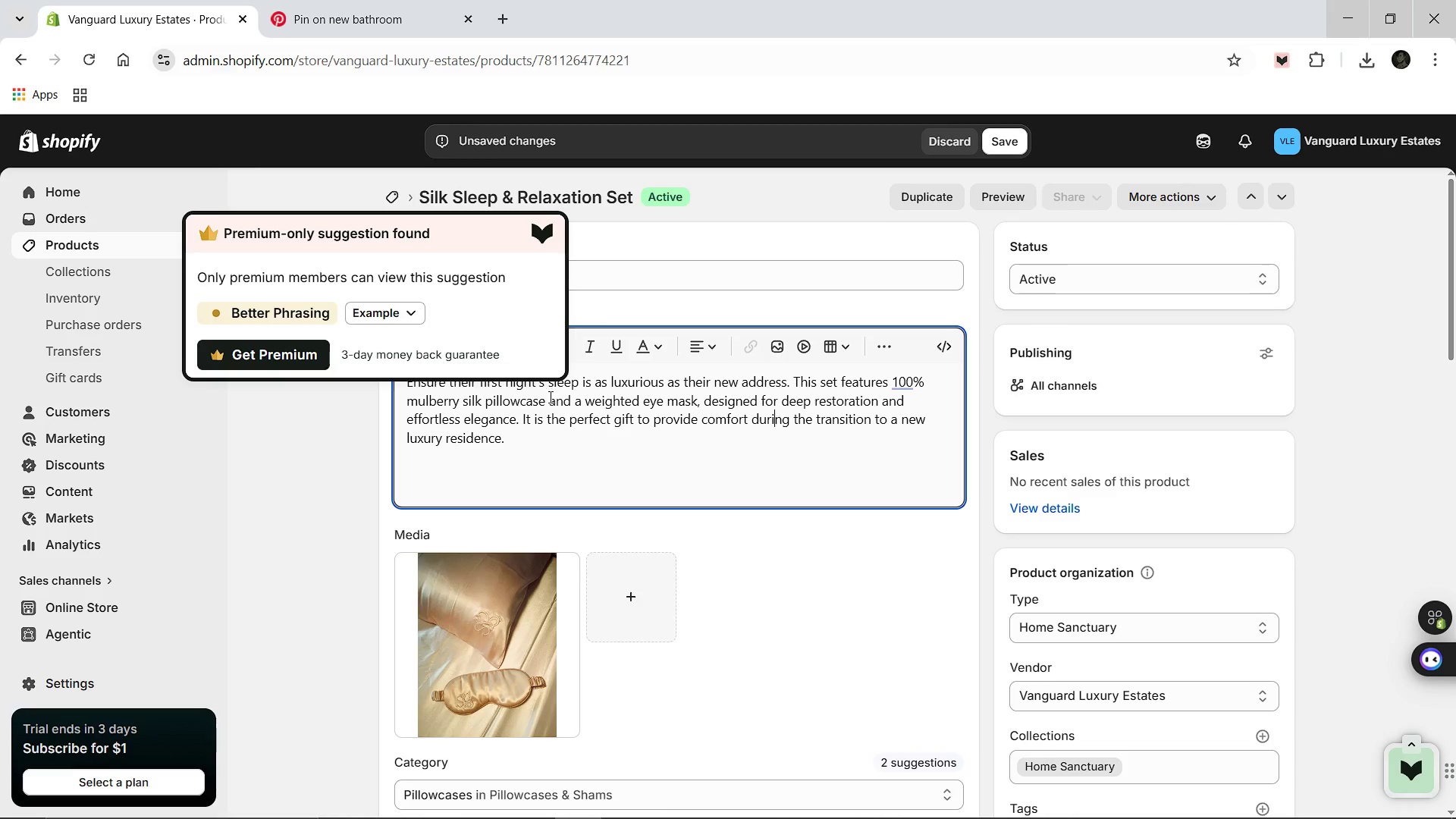 
left_click([598, 401])
 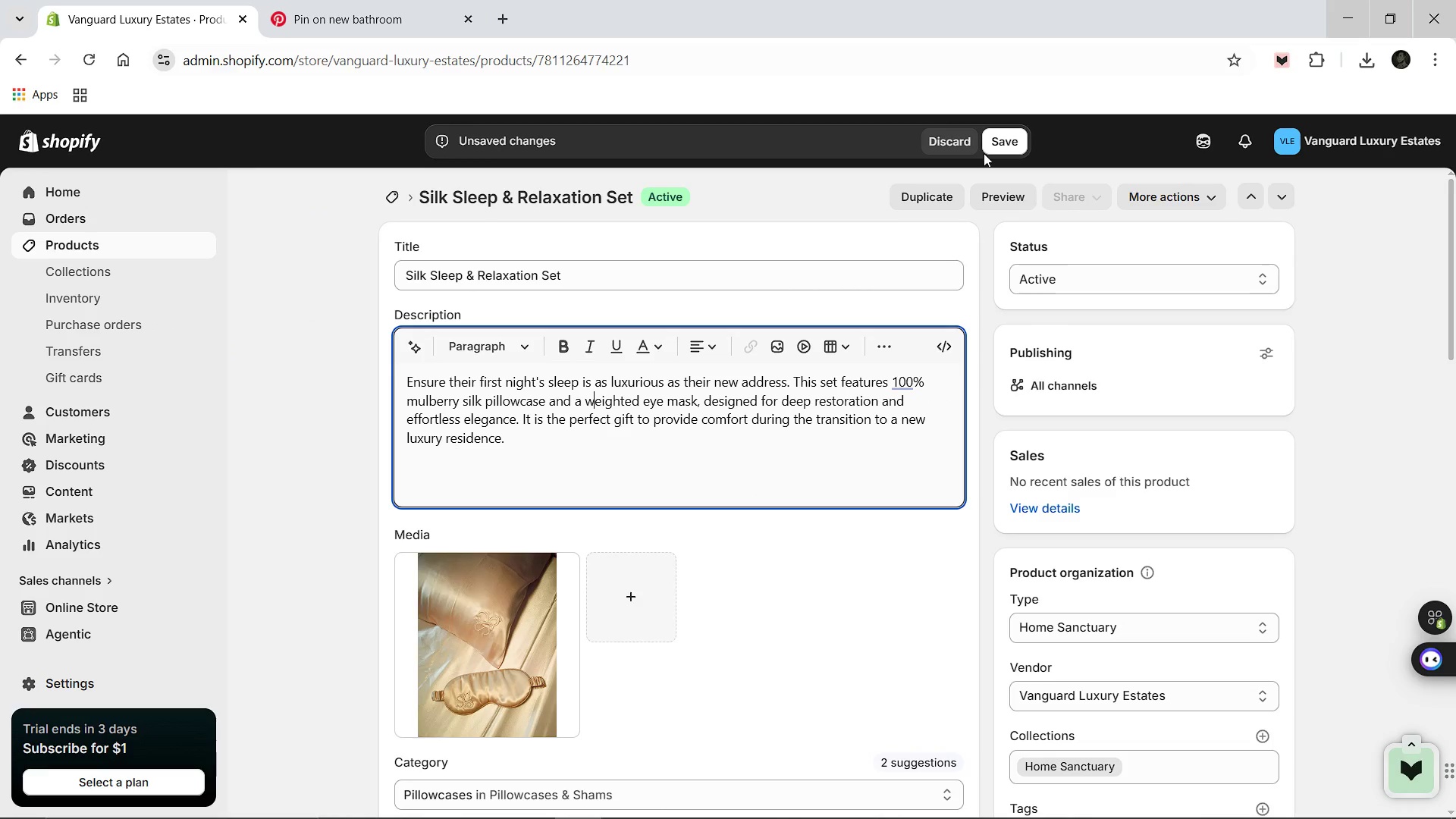 
left_click([993, 148])
 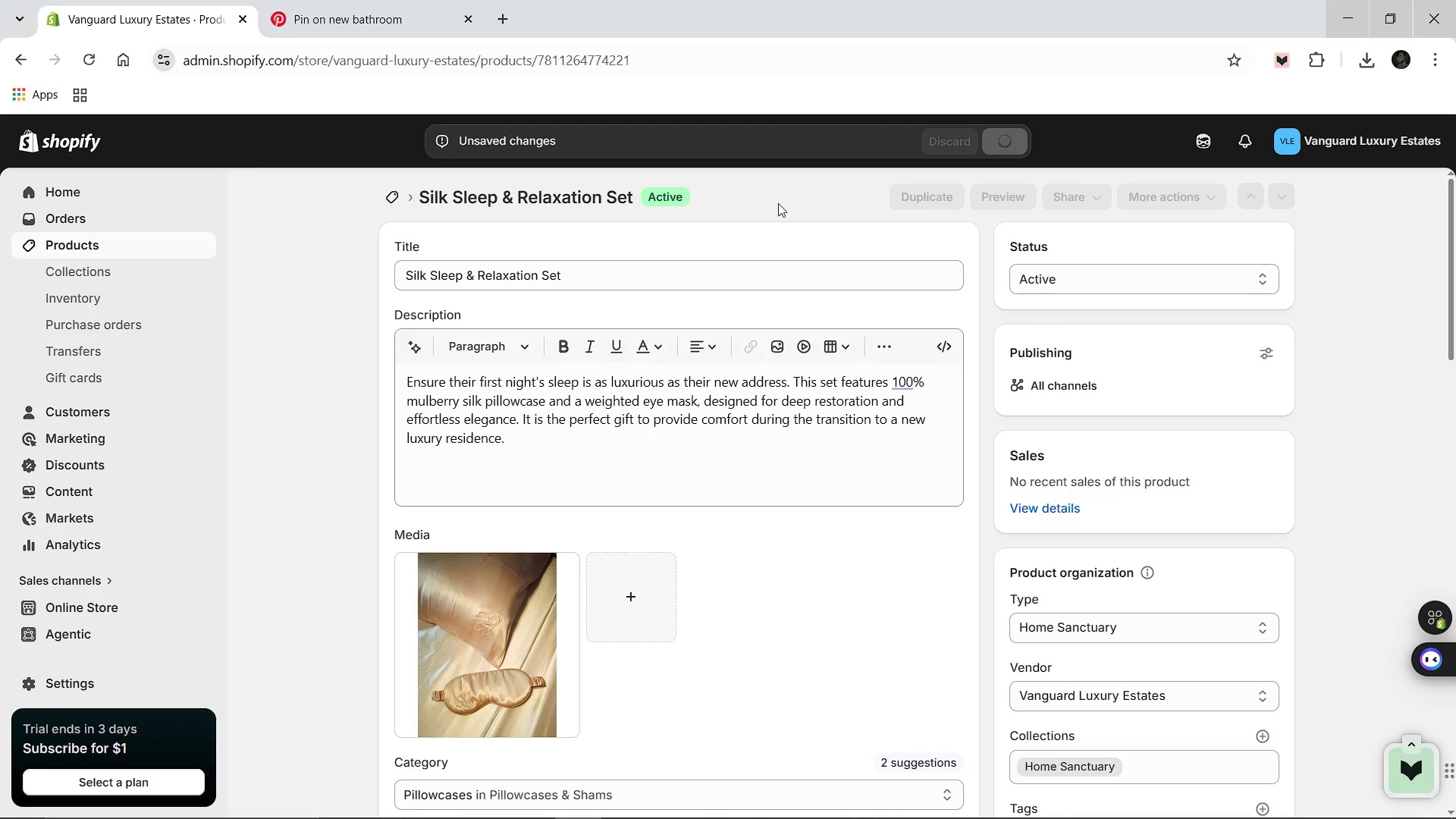 
wait(7.44)
 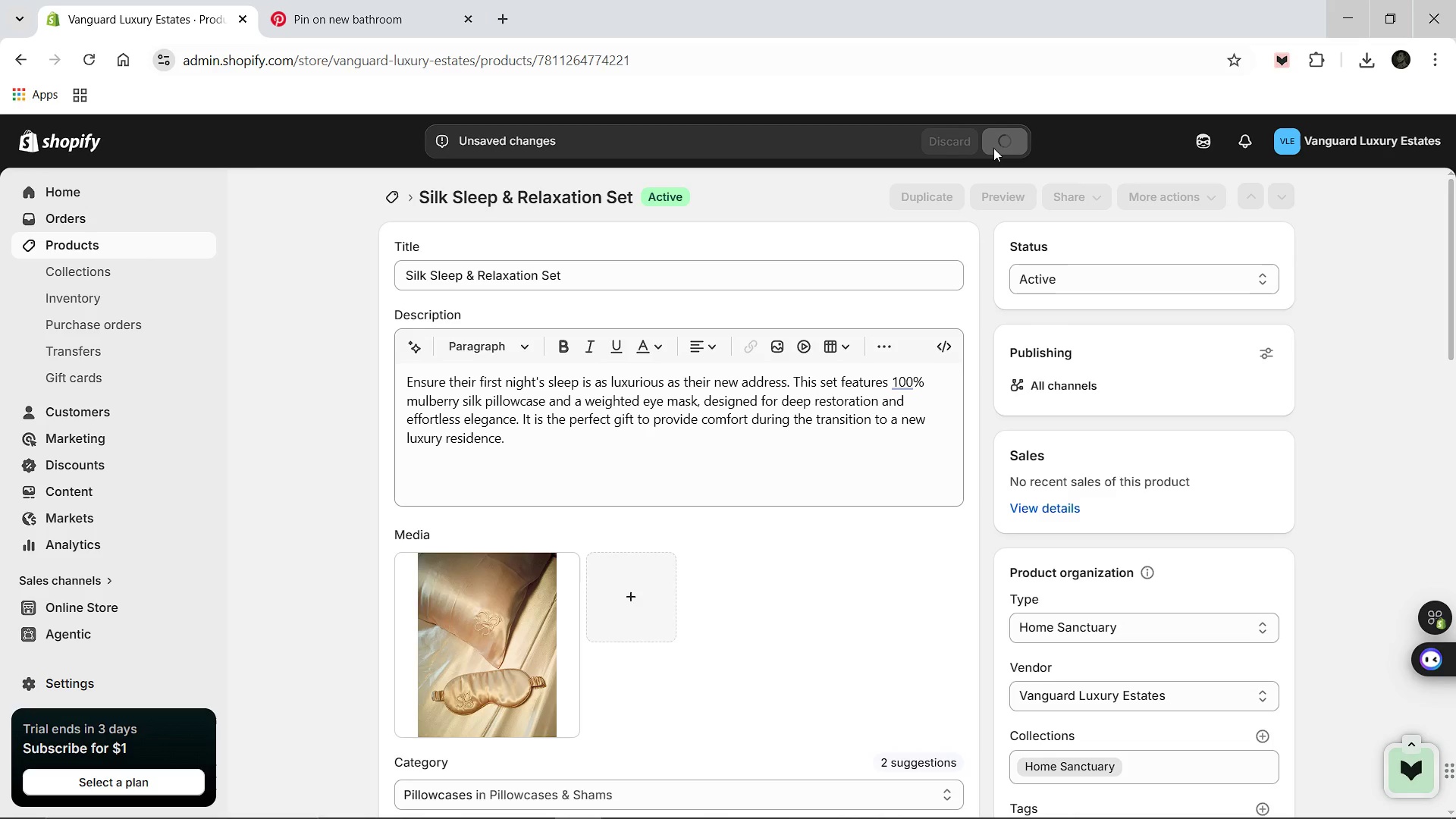 
left_click([397, 204])
 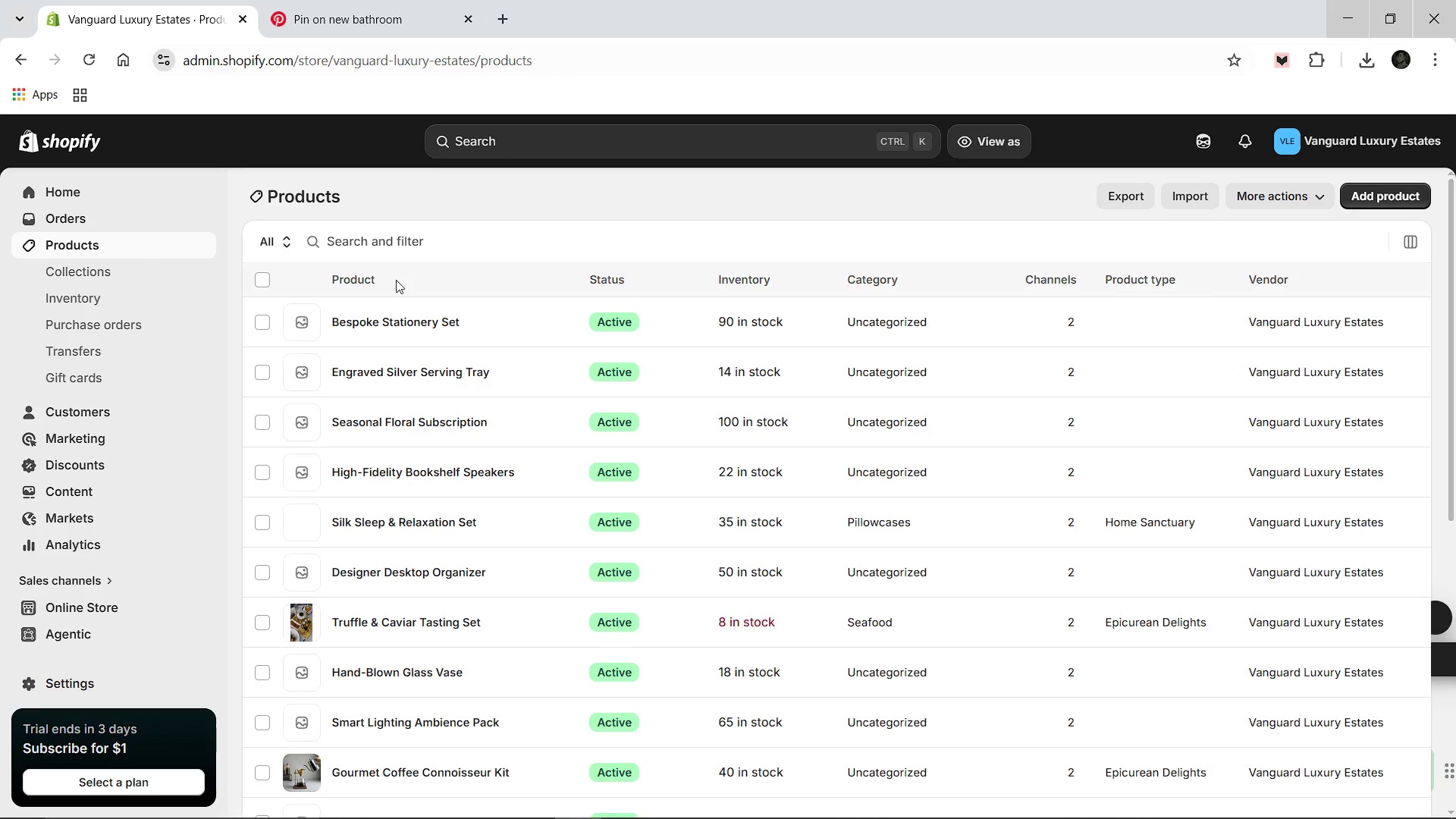 
scroll: coordinate [394, 287], scroll_direction: down, amount: 2.0
 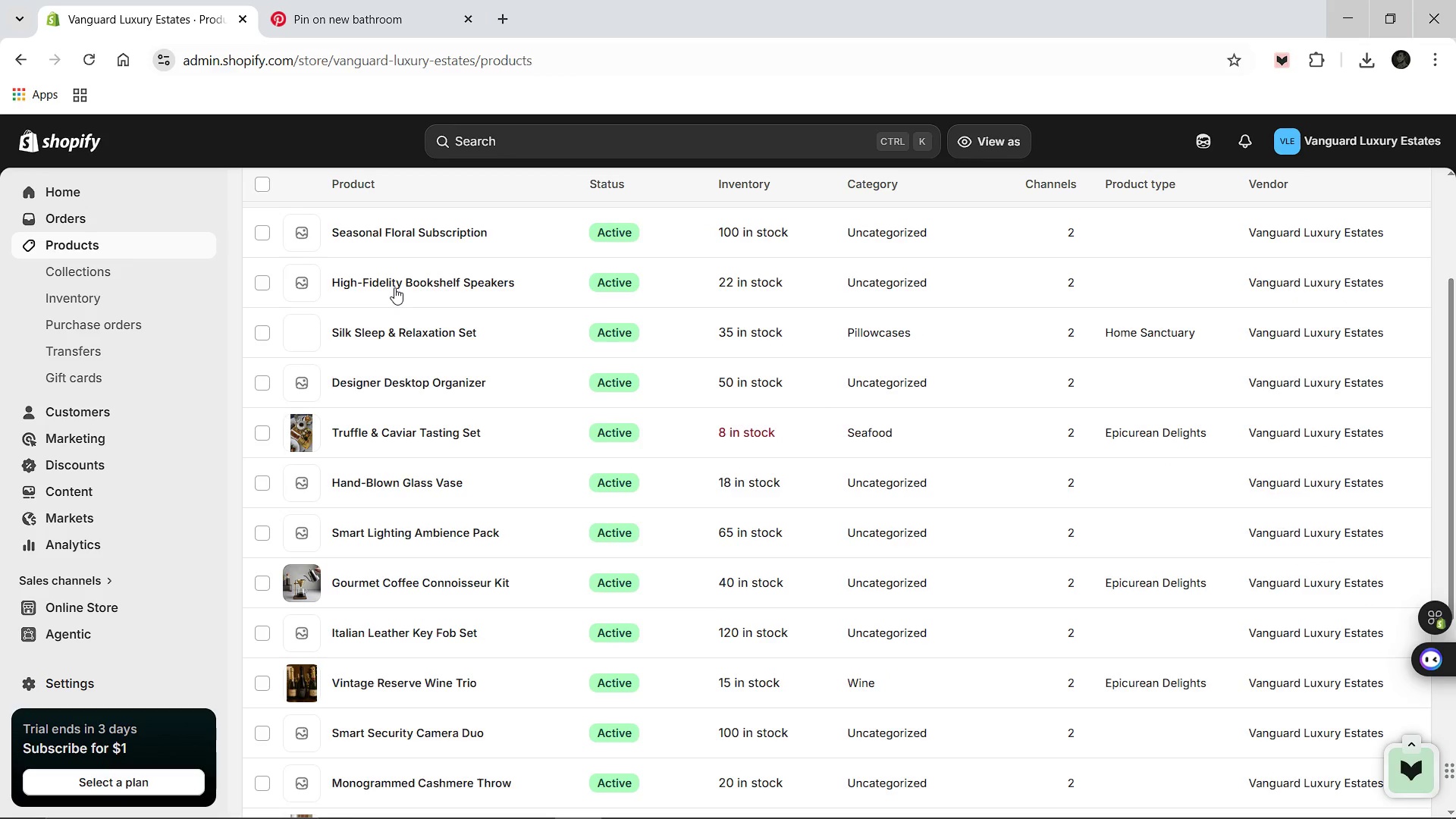 
scroll: coordinate [394, 287], scroll_direction: up, amount: 3.0
 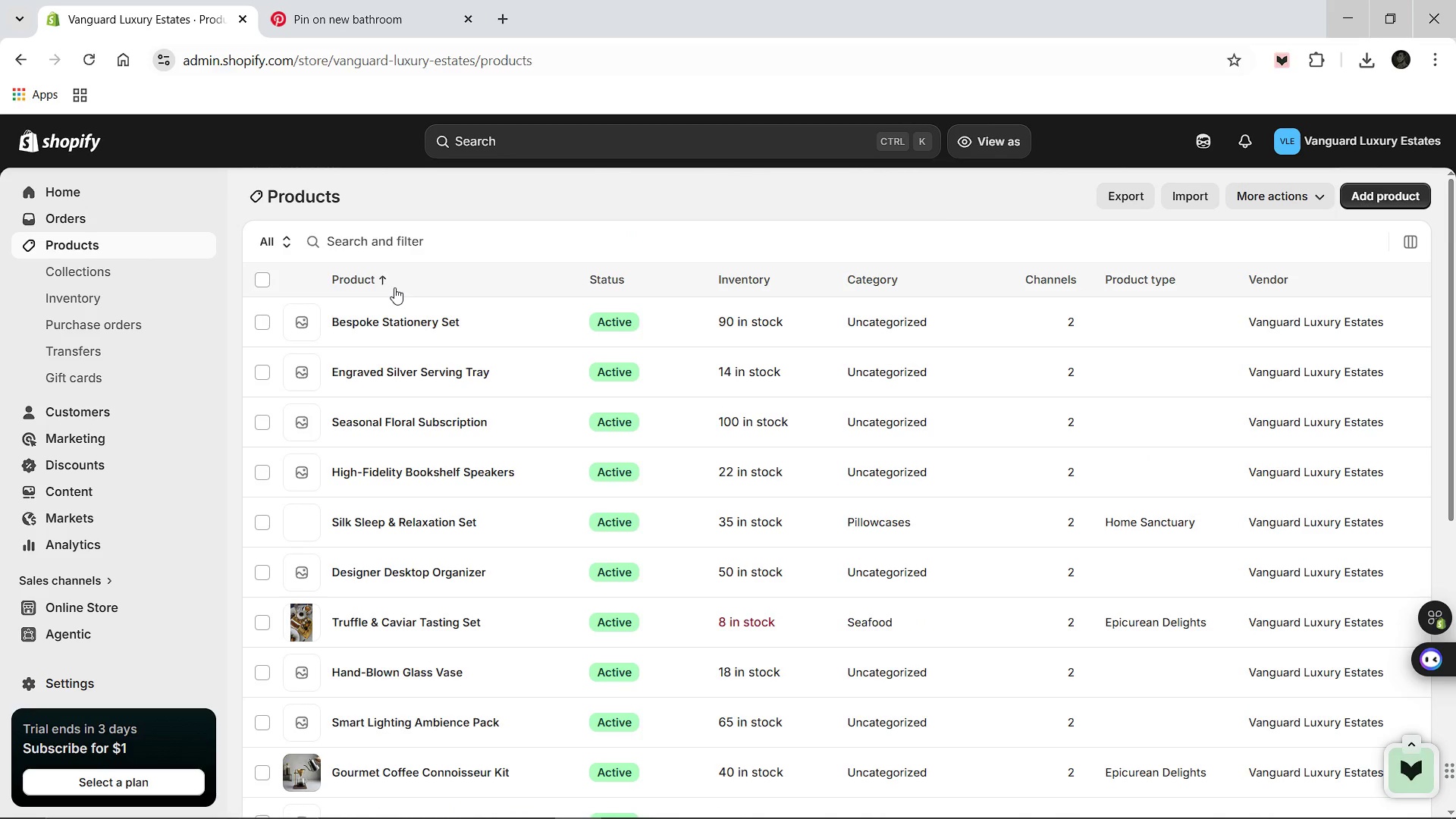 
scroll: coordinate [394, 287], scroll_direction: down, amount: 1.0
 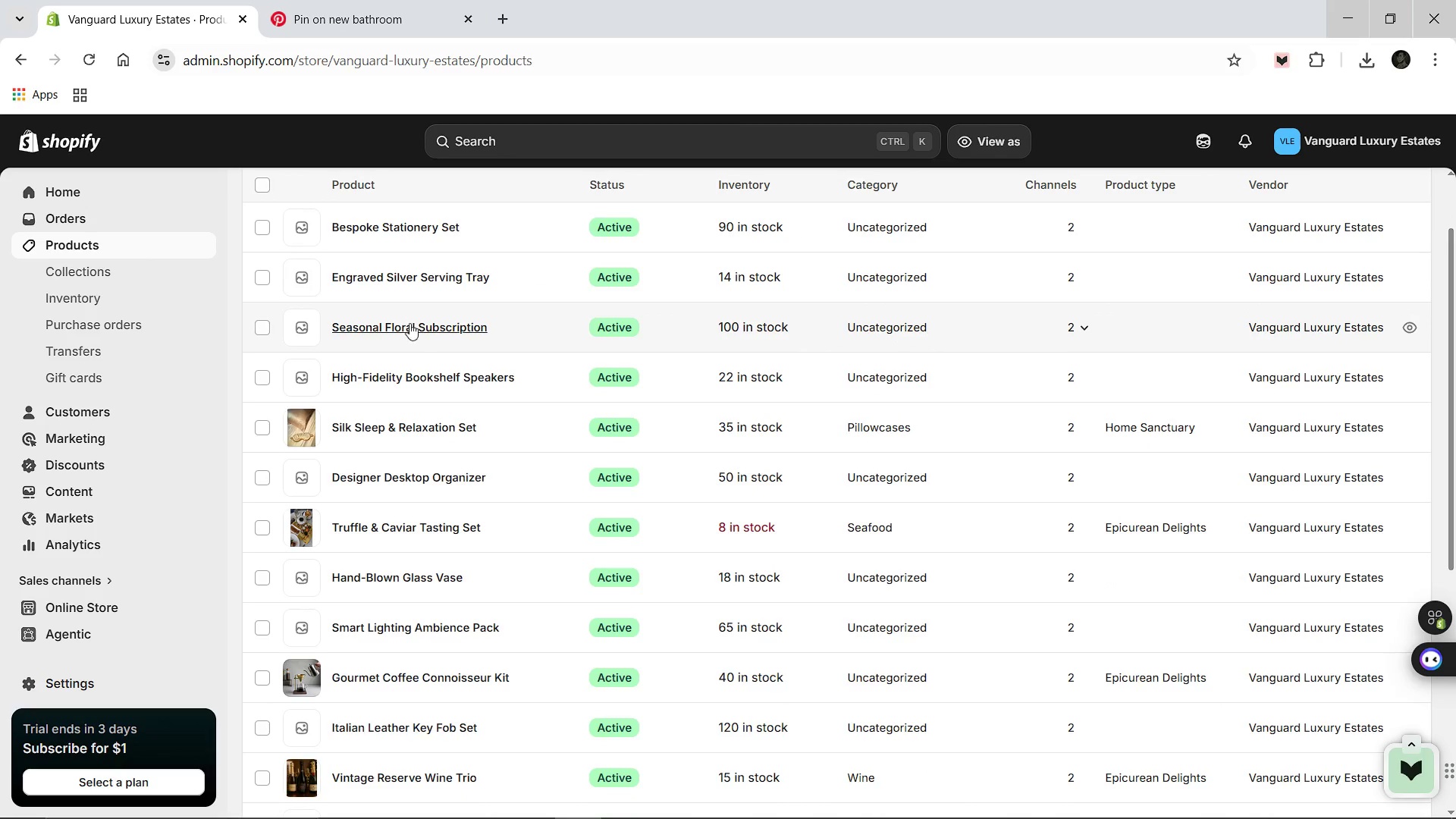 
left_click([410, 325])
 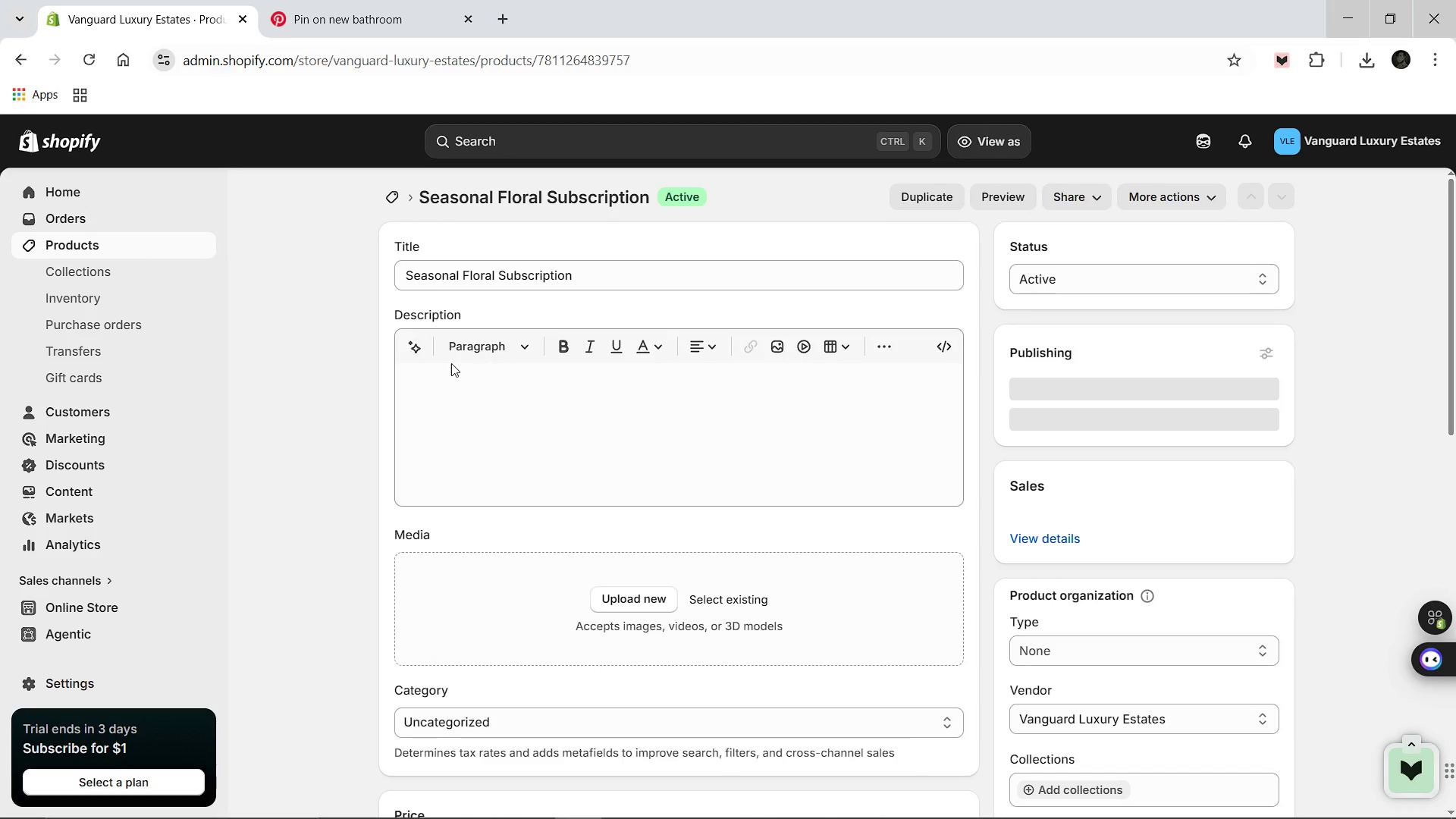 
left_click([632, 416])
 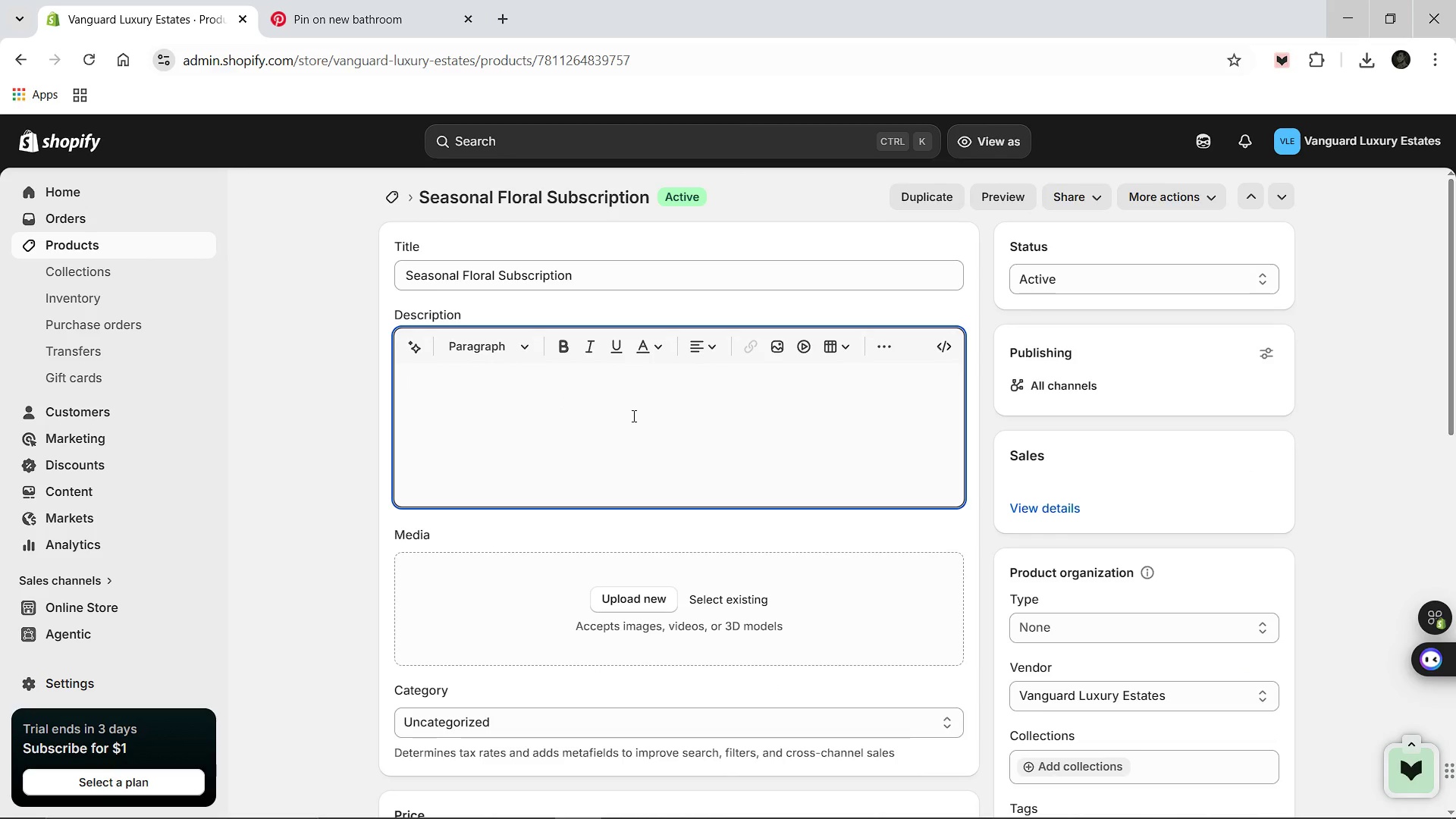 
type(A gift that keeps giving. This subscription delivers a hand-tied bouquet of seasonal )
key(Backspace)
type(, rare blooms to your clients)
key(Backspace)
type('s new home once a month for a quarter, keeping the vanguard )
key(Backspace)
key(Backspace)
type(Vanguard brand fress)
key(Backspace)
type(h in their mind. Each arrangment is architecturally designed to complement high-end inter)
key(Backspace)
type(er)
key(Backspace)
key(Backspace)
type(riors.)
 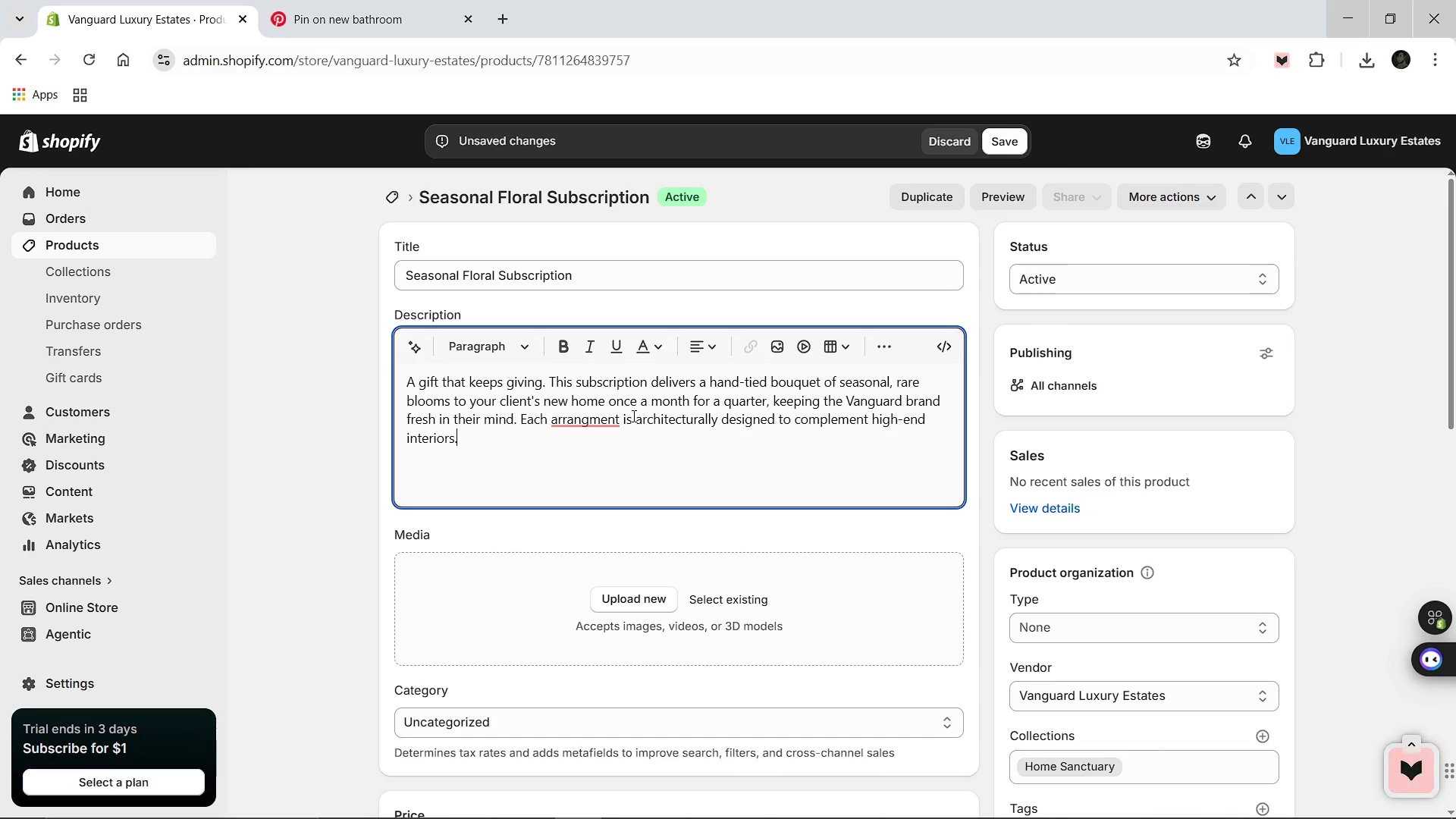 
left_click([402, 318])
 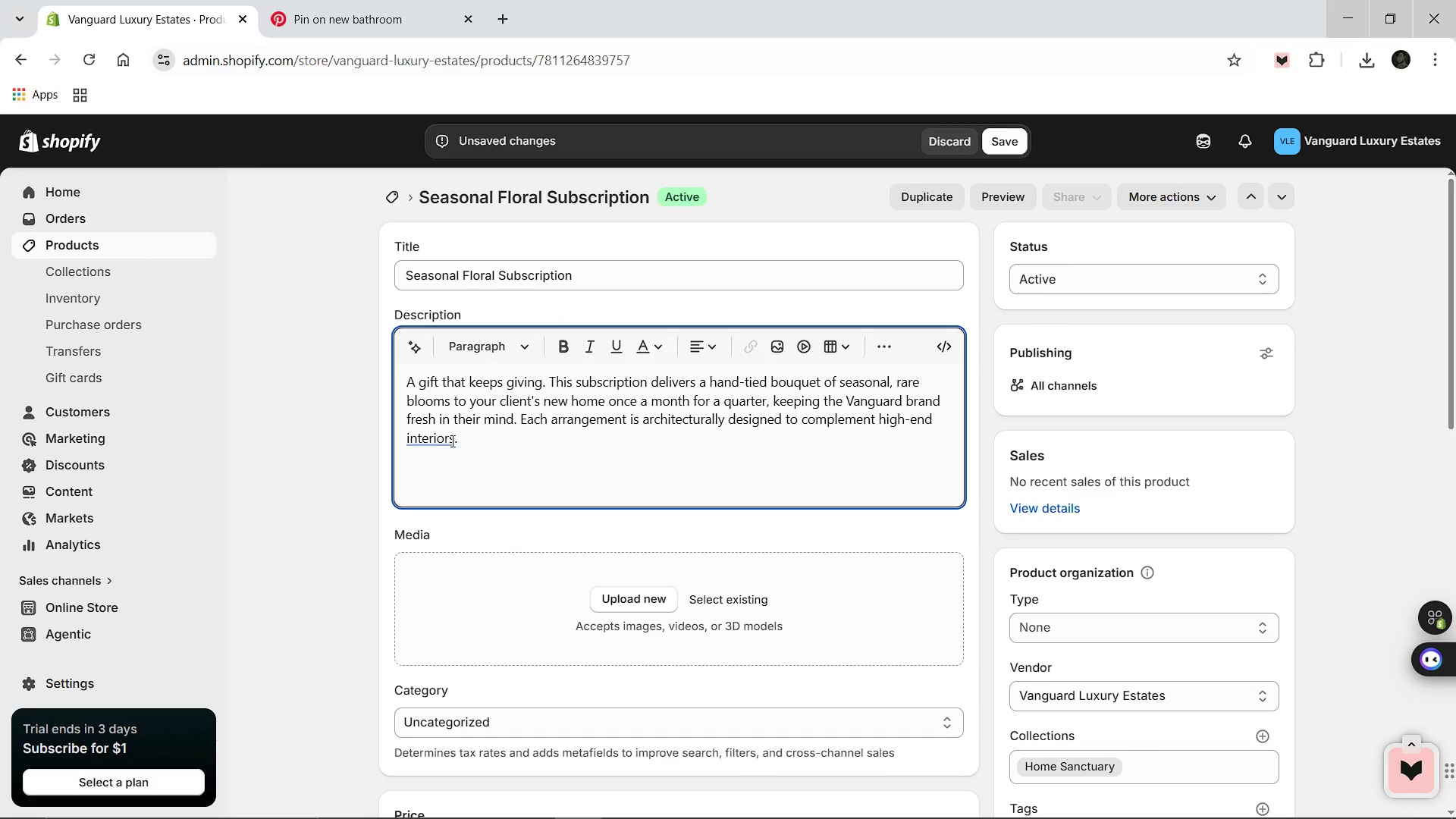 
left_click([481, 441])
 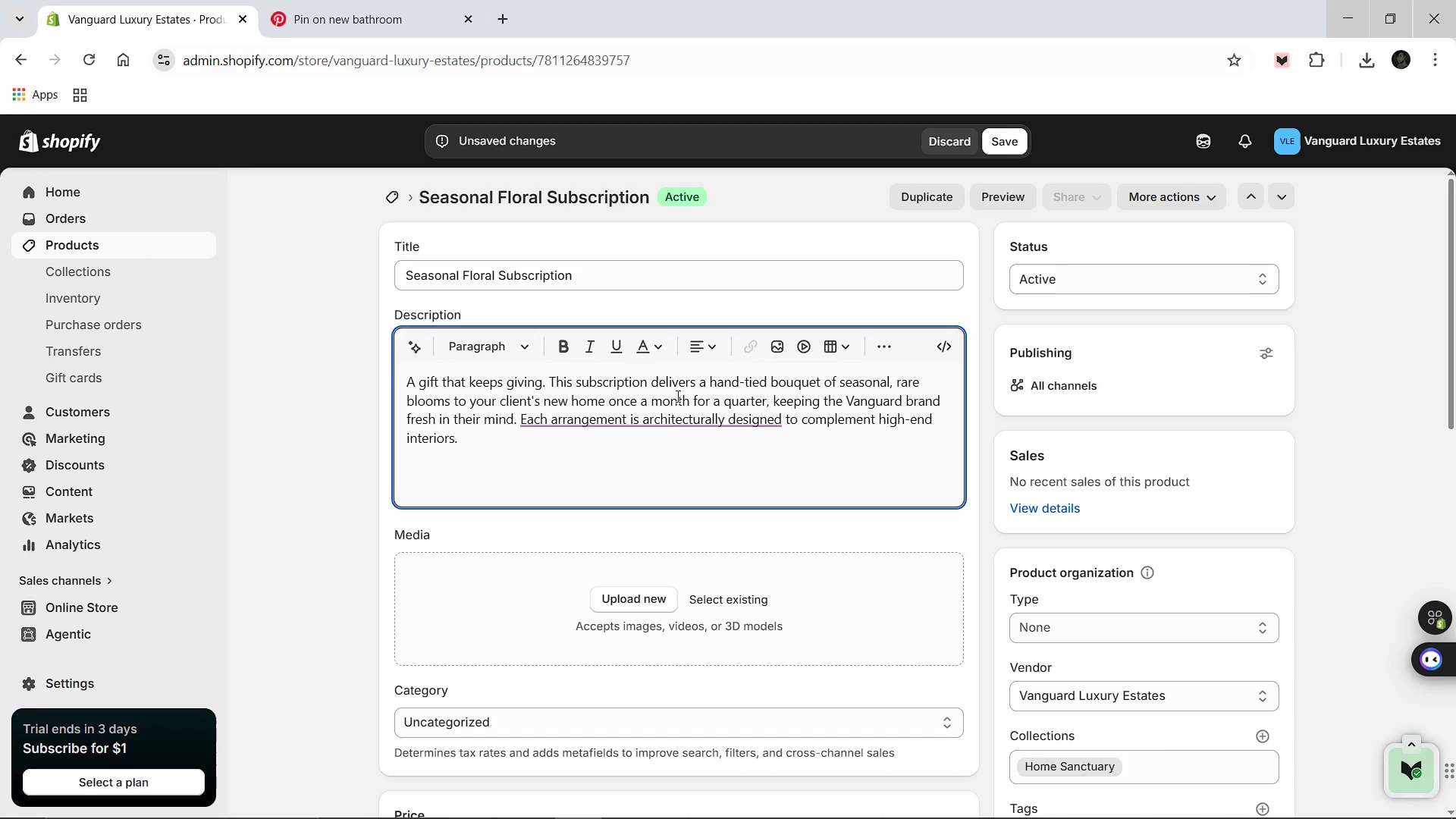 
mouse_move([654, 431])
 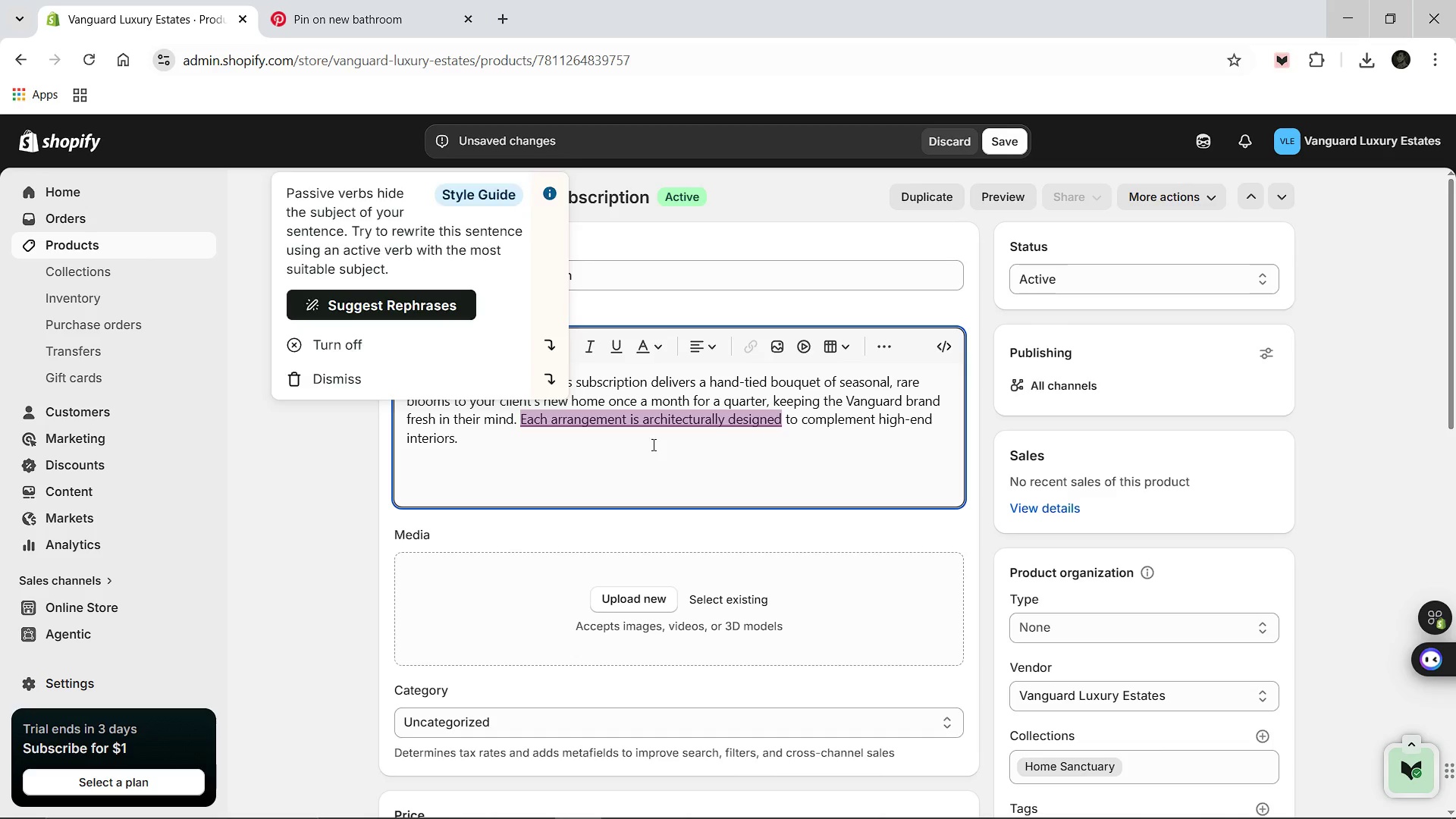 
left_click([652, 444])
 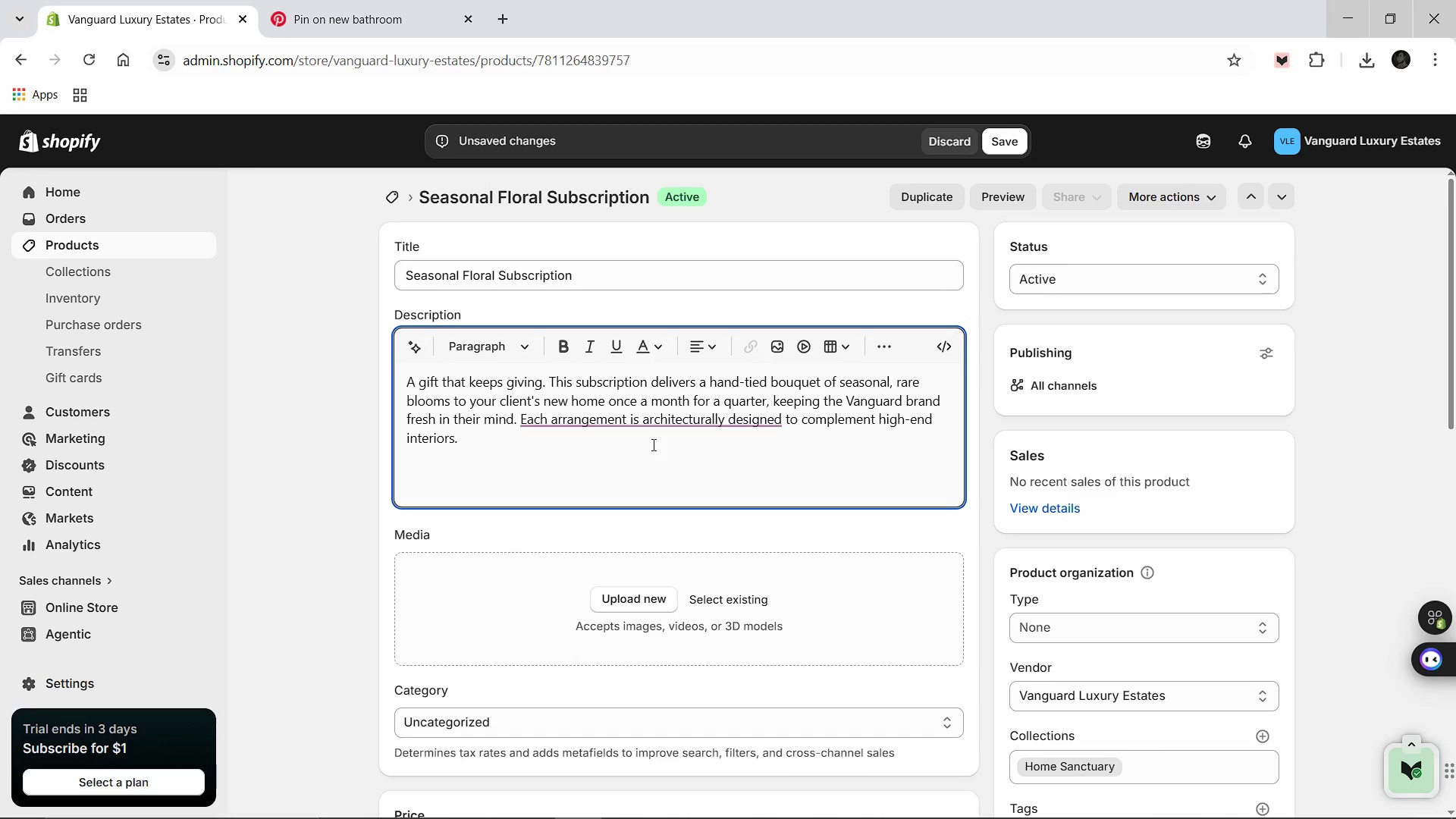 
scroll: coordinate [652, 444], scroll_direction: down, amount: 2.0
 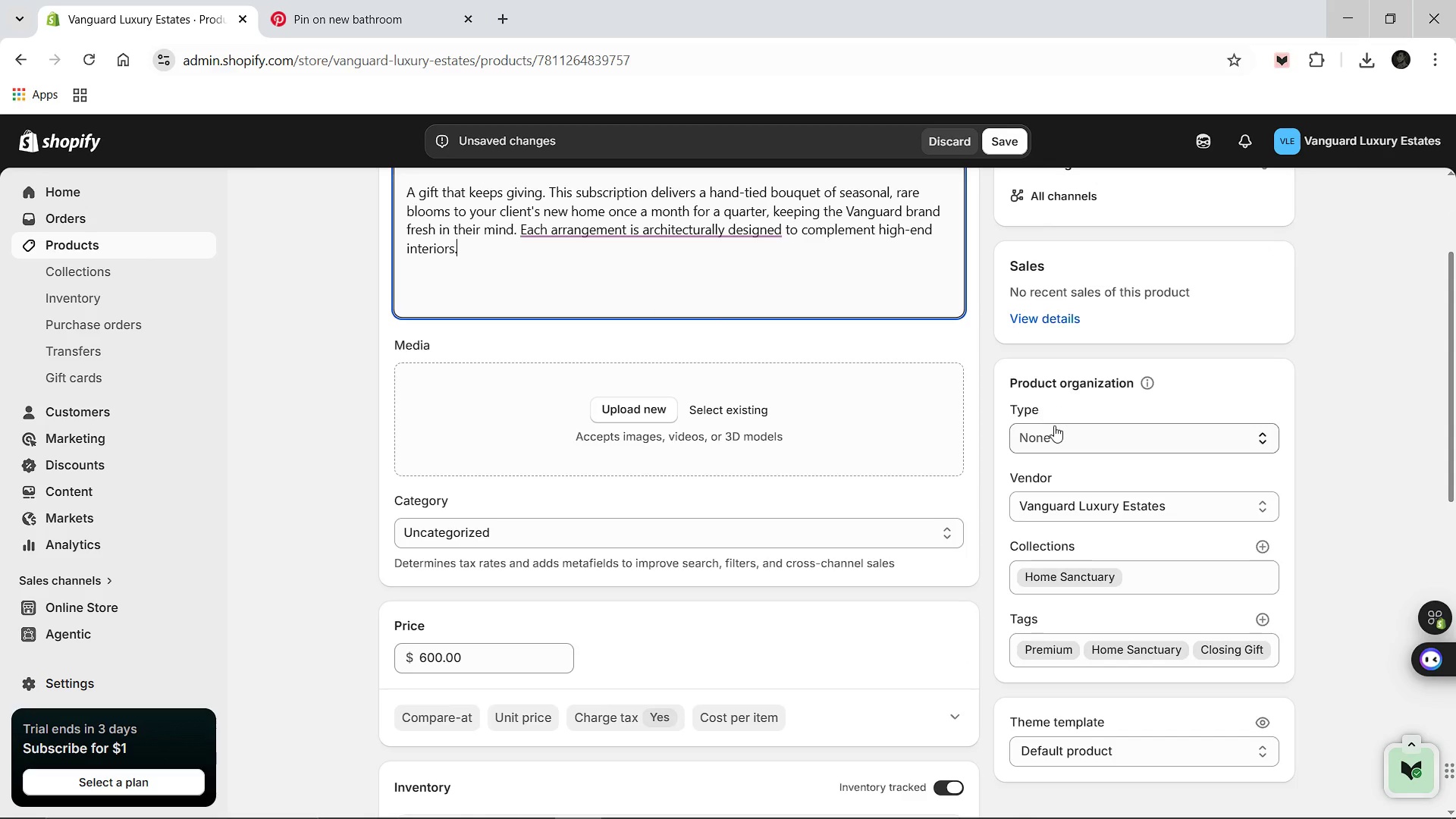 
left_click([1054, 425])
 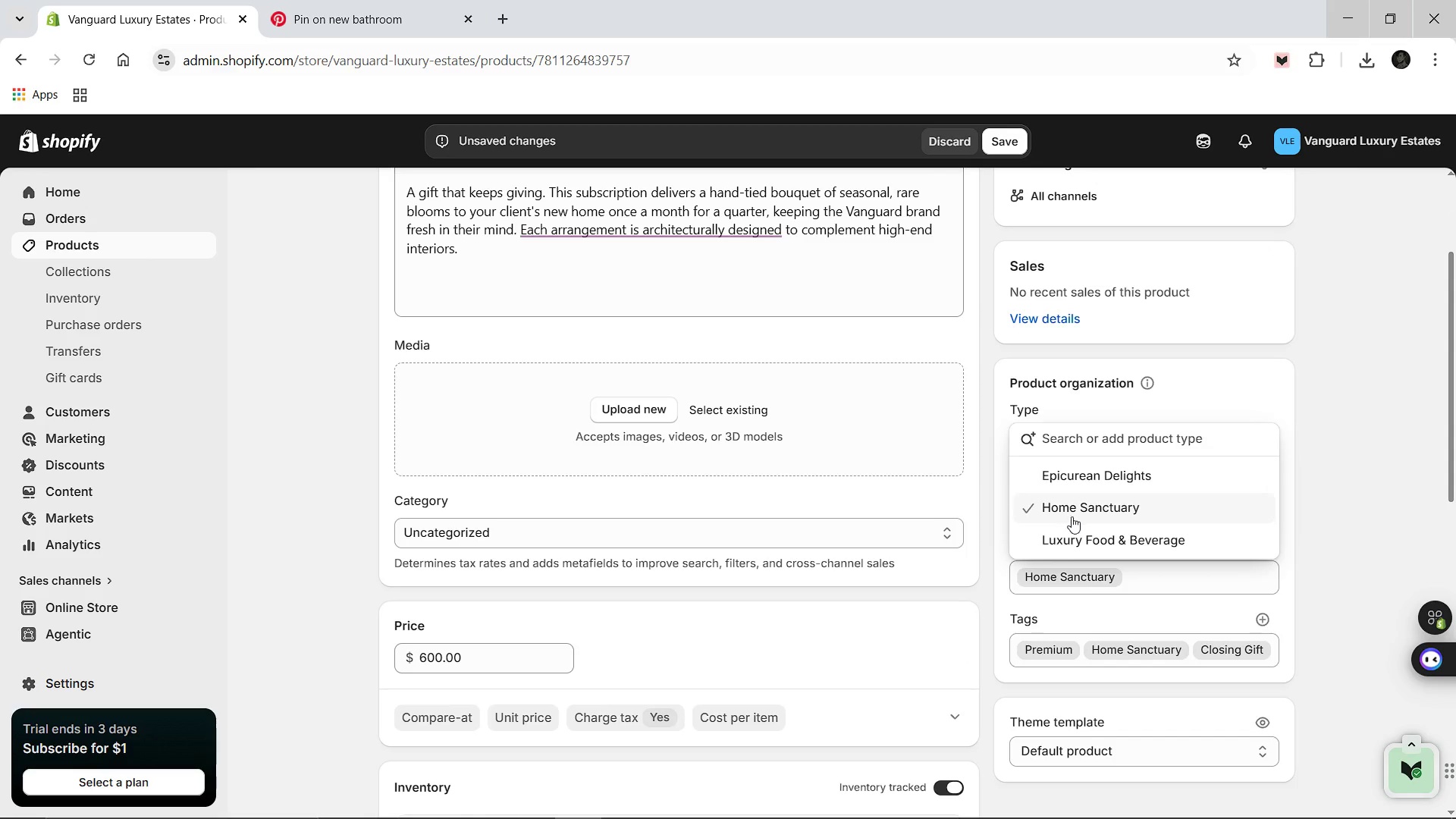 
left_click([1072, 516])
 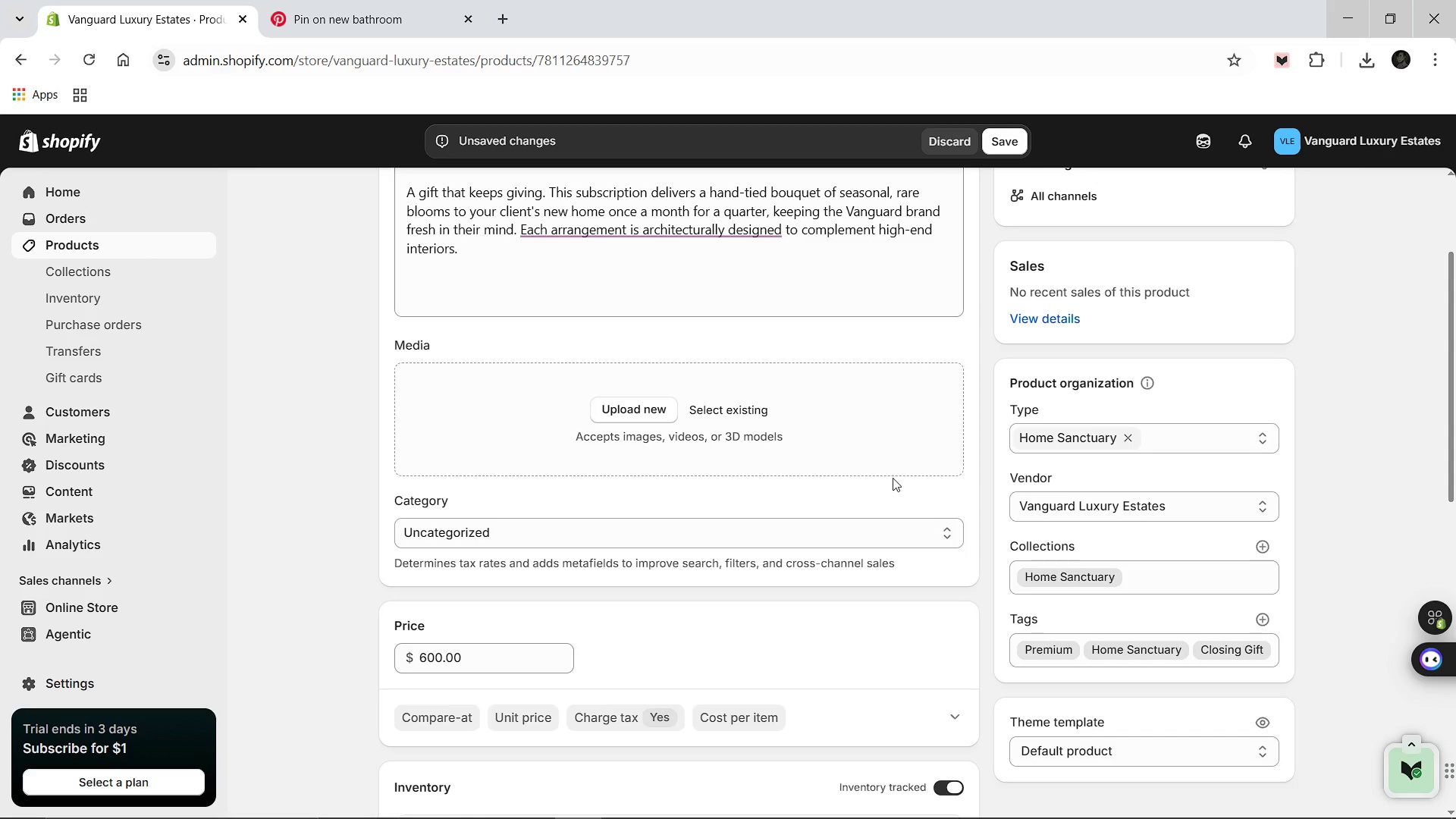 
scroll: coordinate [878, 473], scroll_direction: down, amount: 2.0
 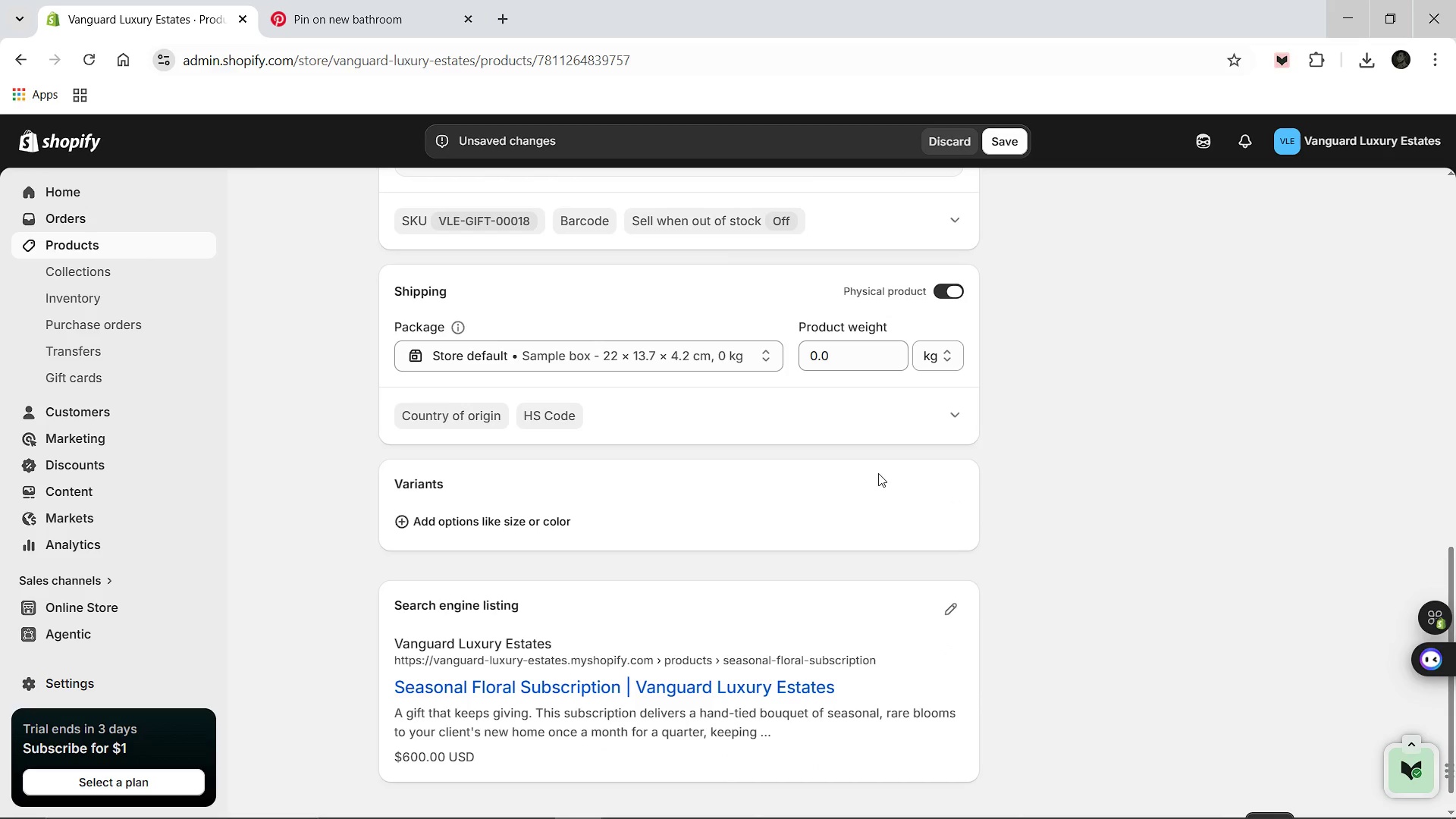 
scroll: coordinate [878, 473], scroll_direction: up, amount: 3.0
 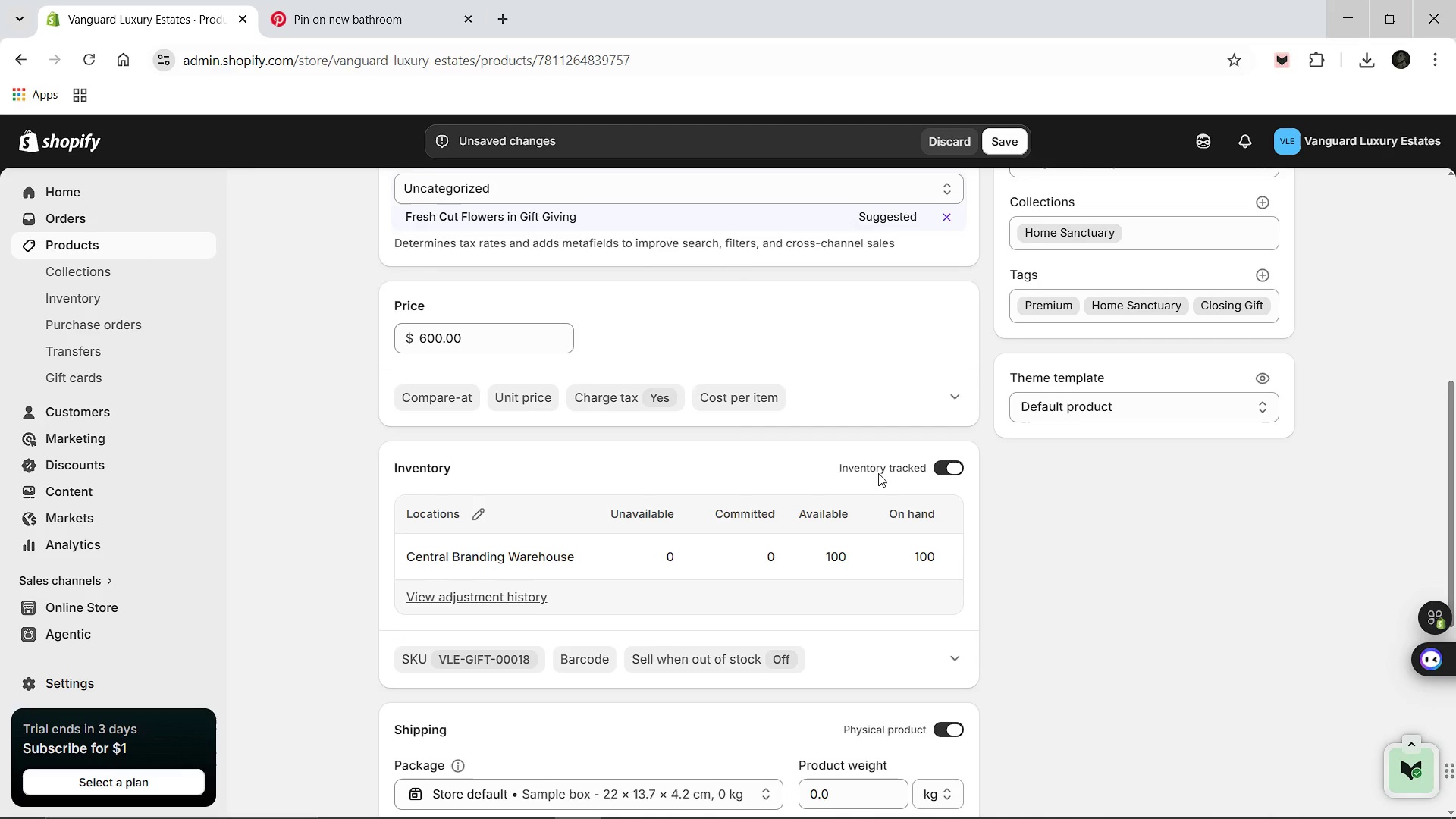 
scroll: coordinate [878, 473], scroll_direction: down, amount: 8.0
 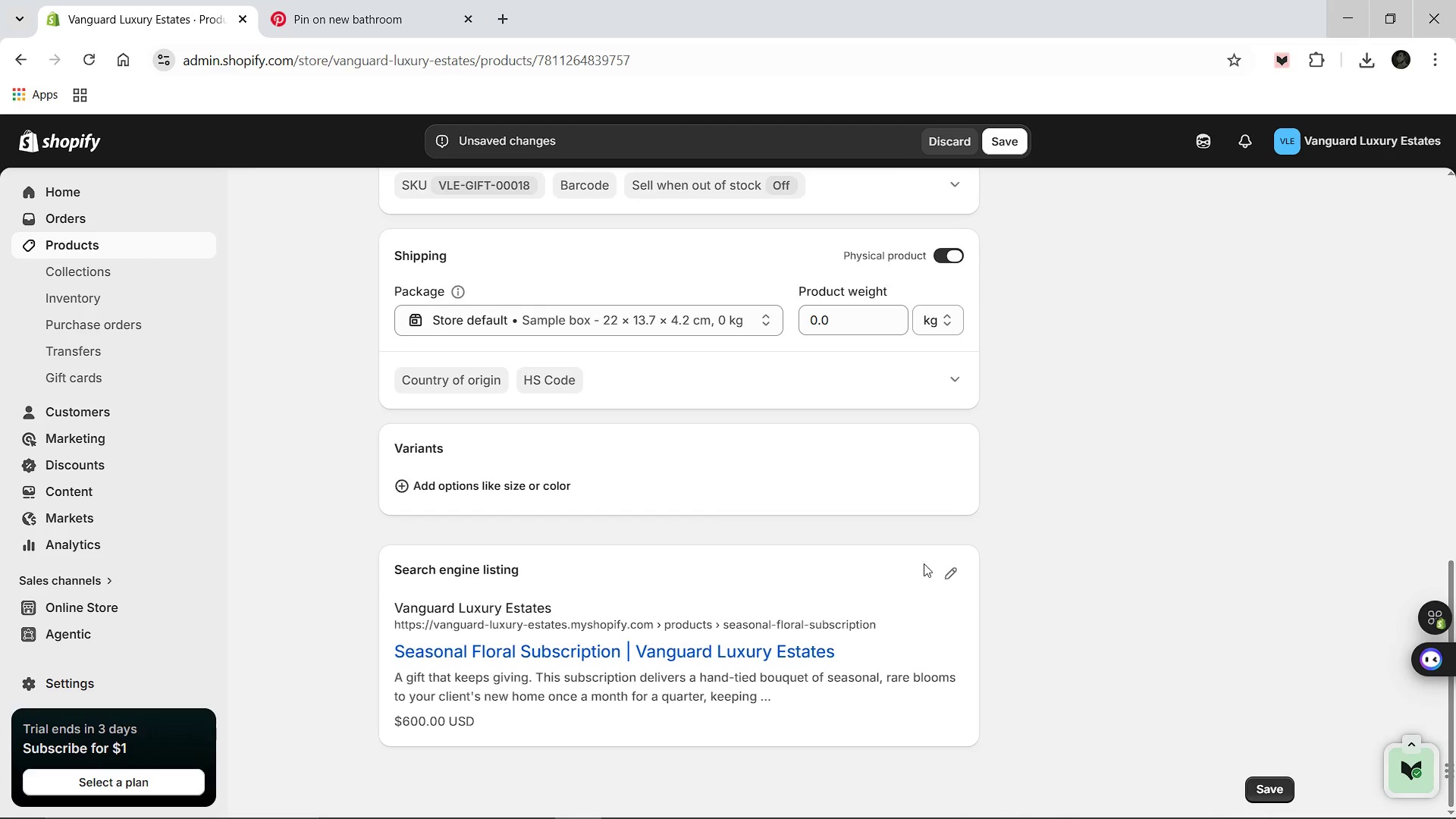 
left_click([940, 571])
 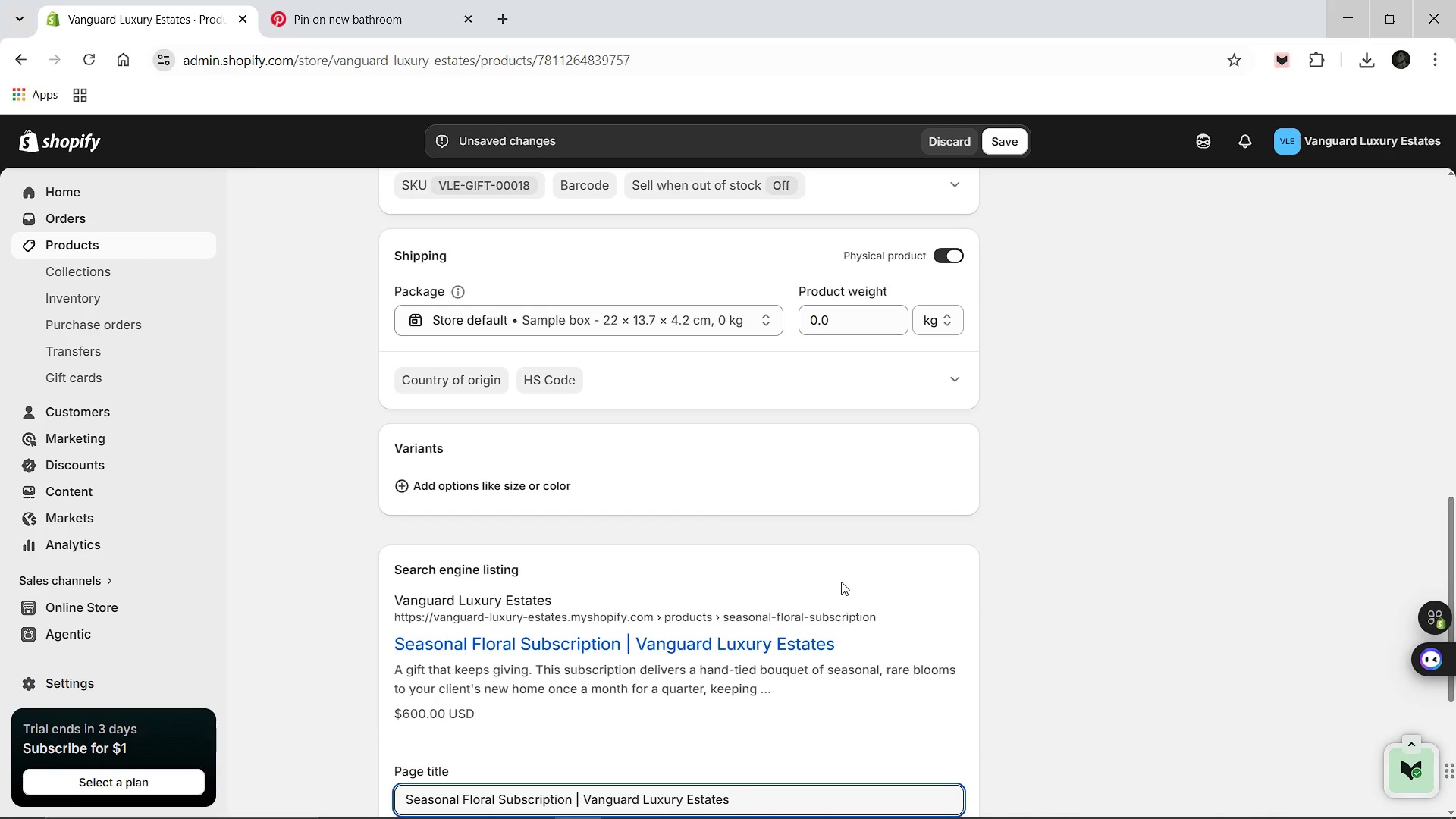 
scroll: coordinate [837, 582], scroll_direction: down, amount: 3.0
 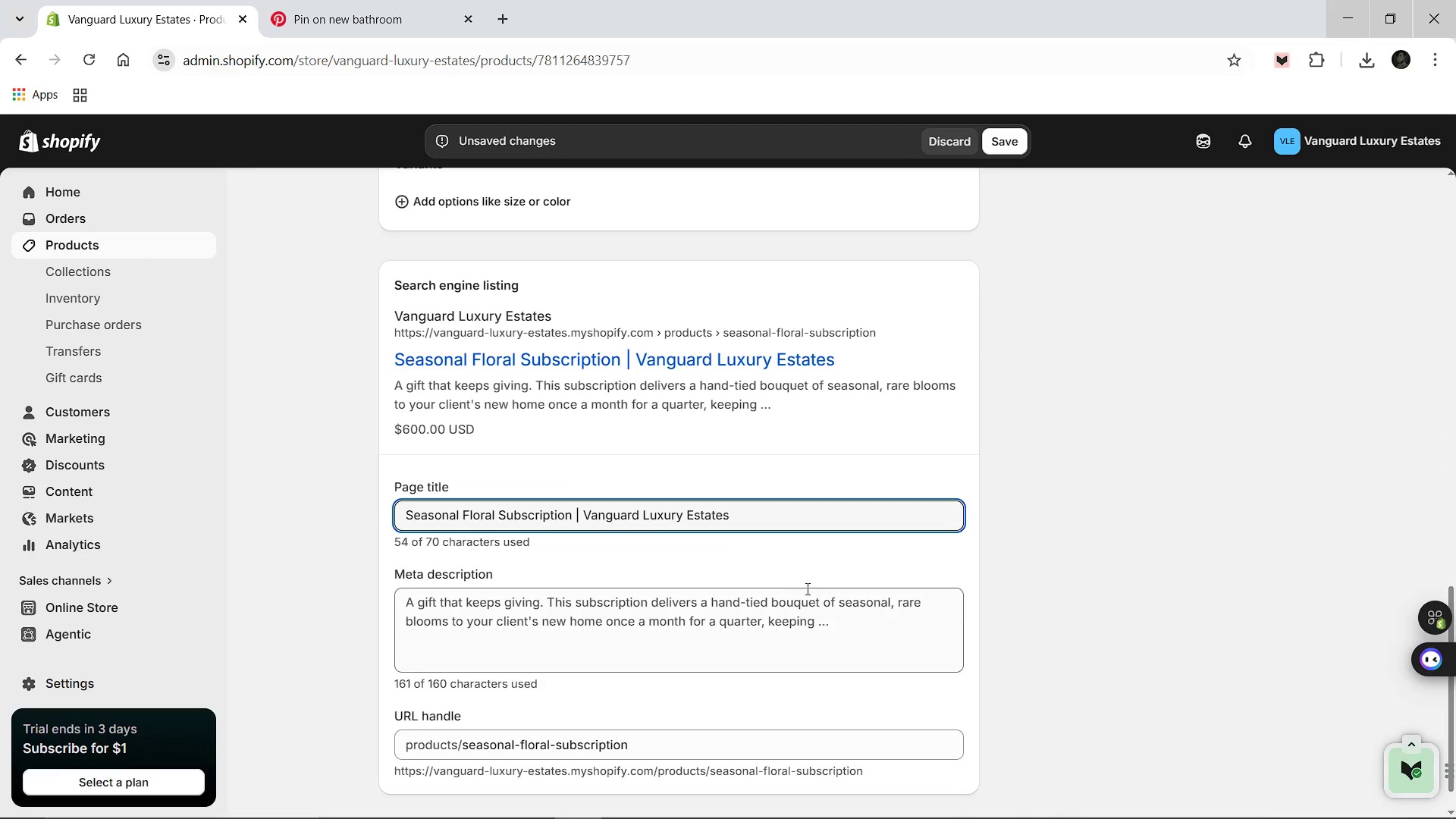 
left_click([799, 589])
 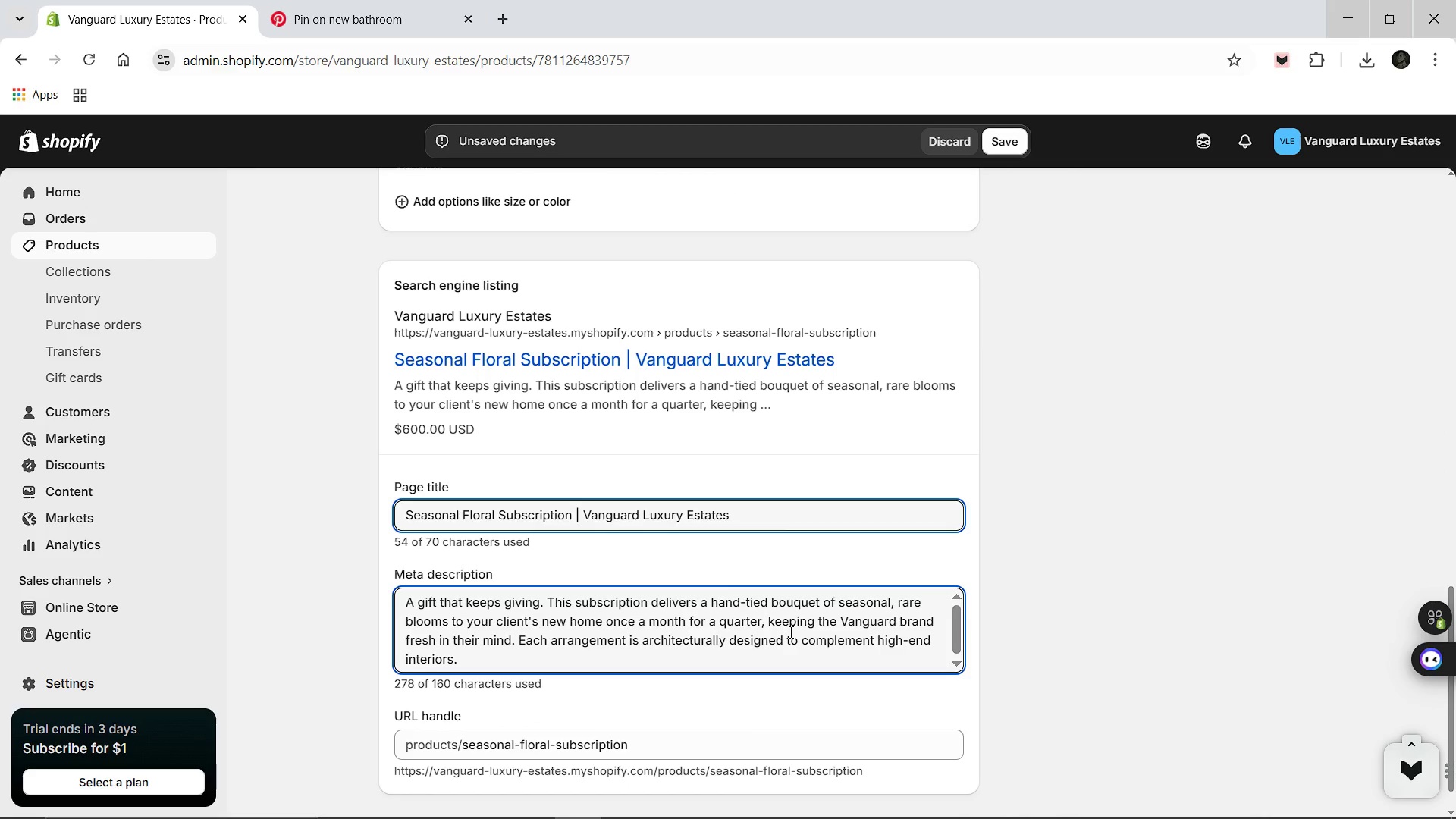 
key(Control+A)
 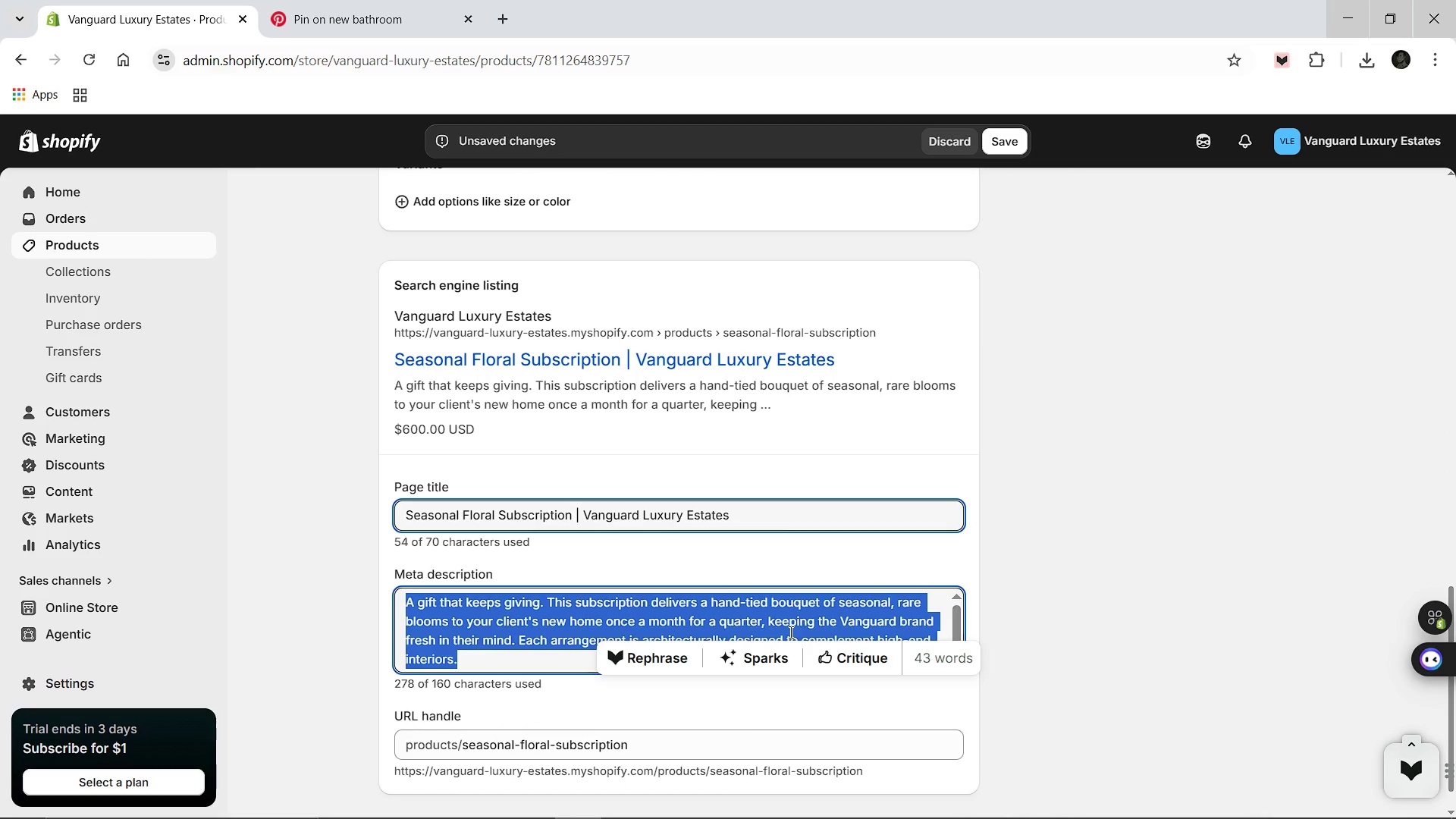 
hold_key(key=ShiftLeft, duration=0.33)
 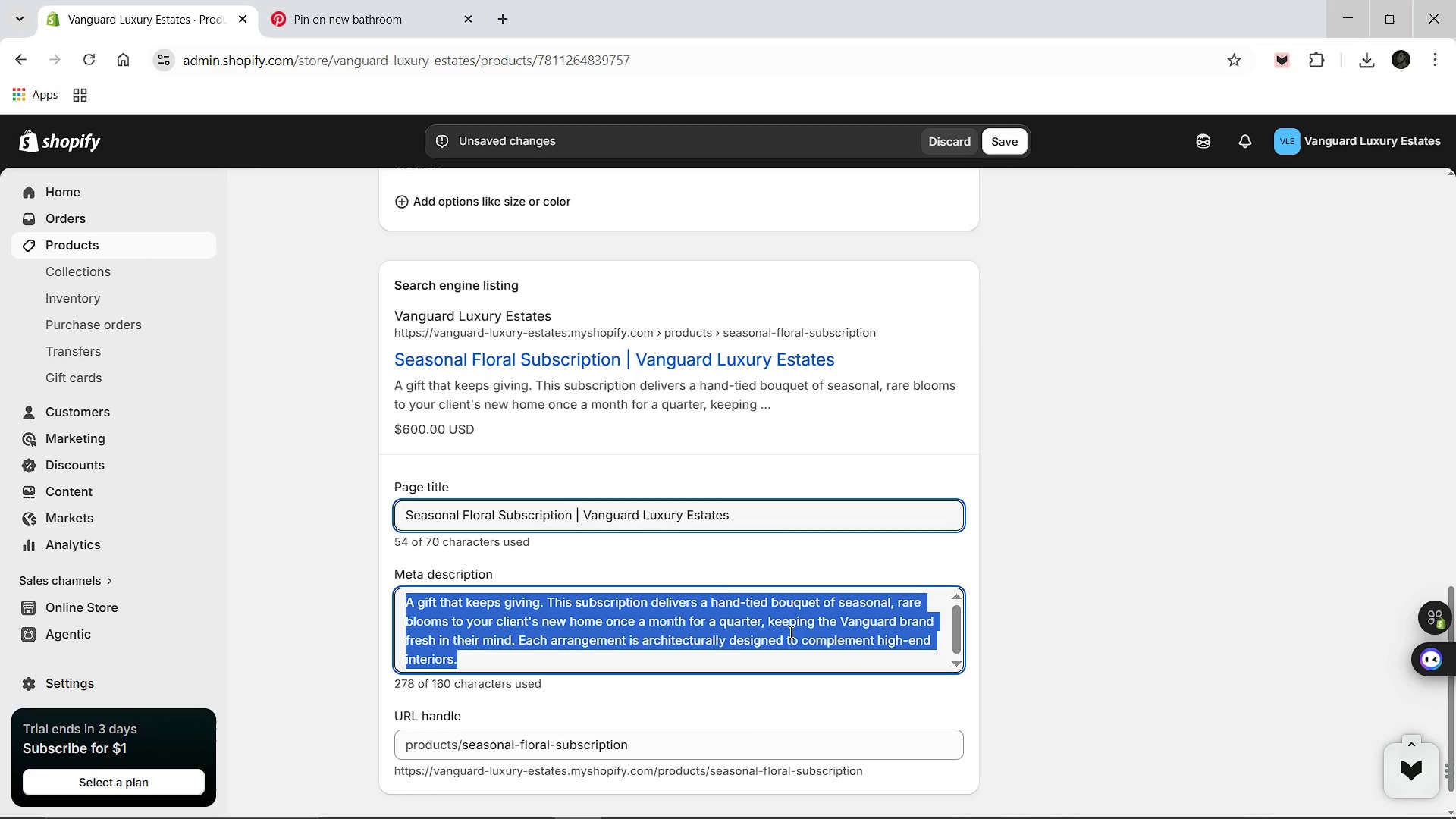 
type(3-month seasonal floral subscripto)
key(Backspace)
type(in service fr a luxury real estate clients. Continous brad)
key(Backspace)
type(nding and beauty.)
 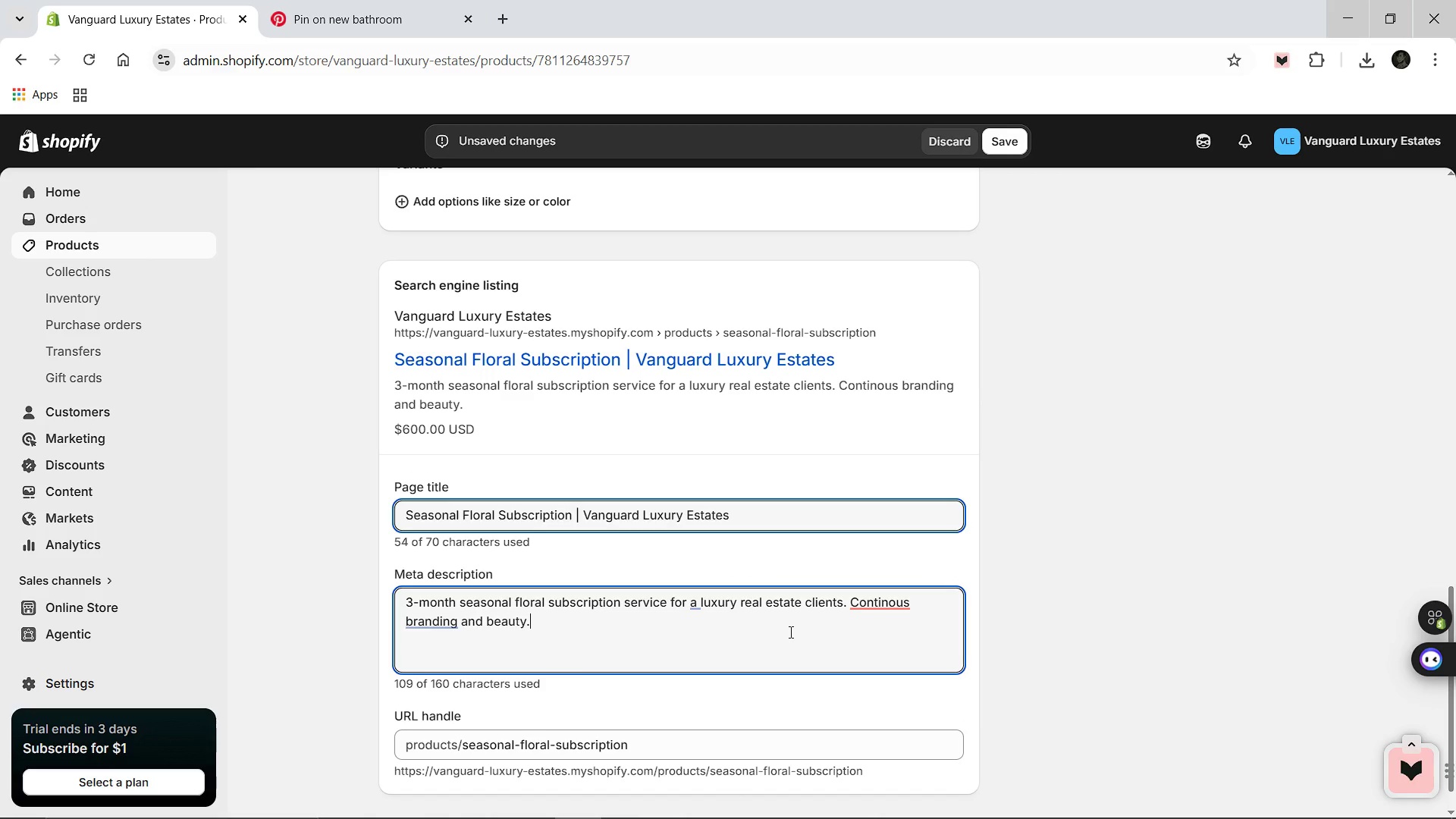 
left_click([840, 667])
 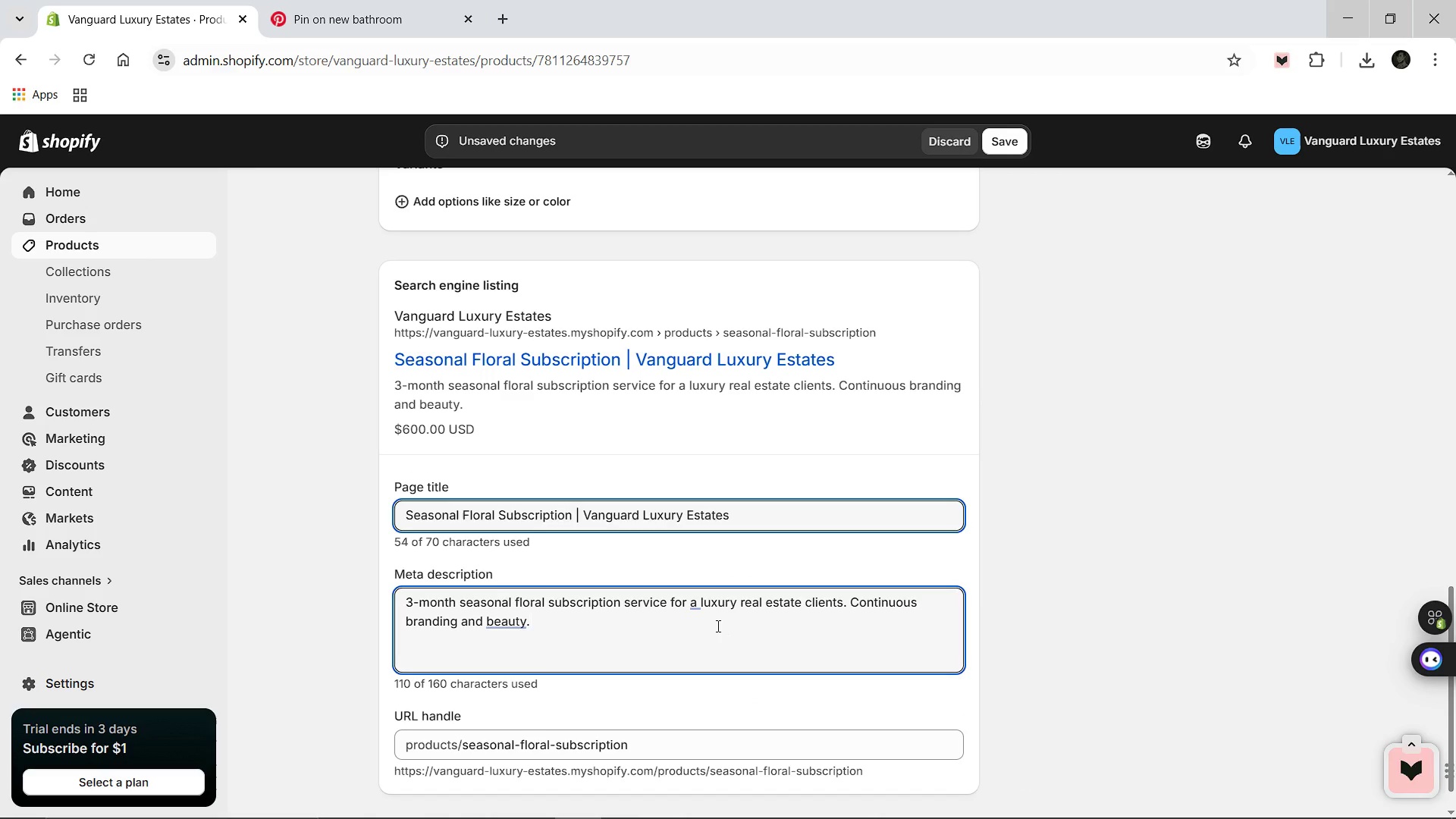 
scroll: coordinate [712, 627], scroll_direction: down, amount: 4.0
 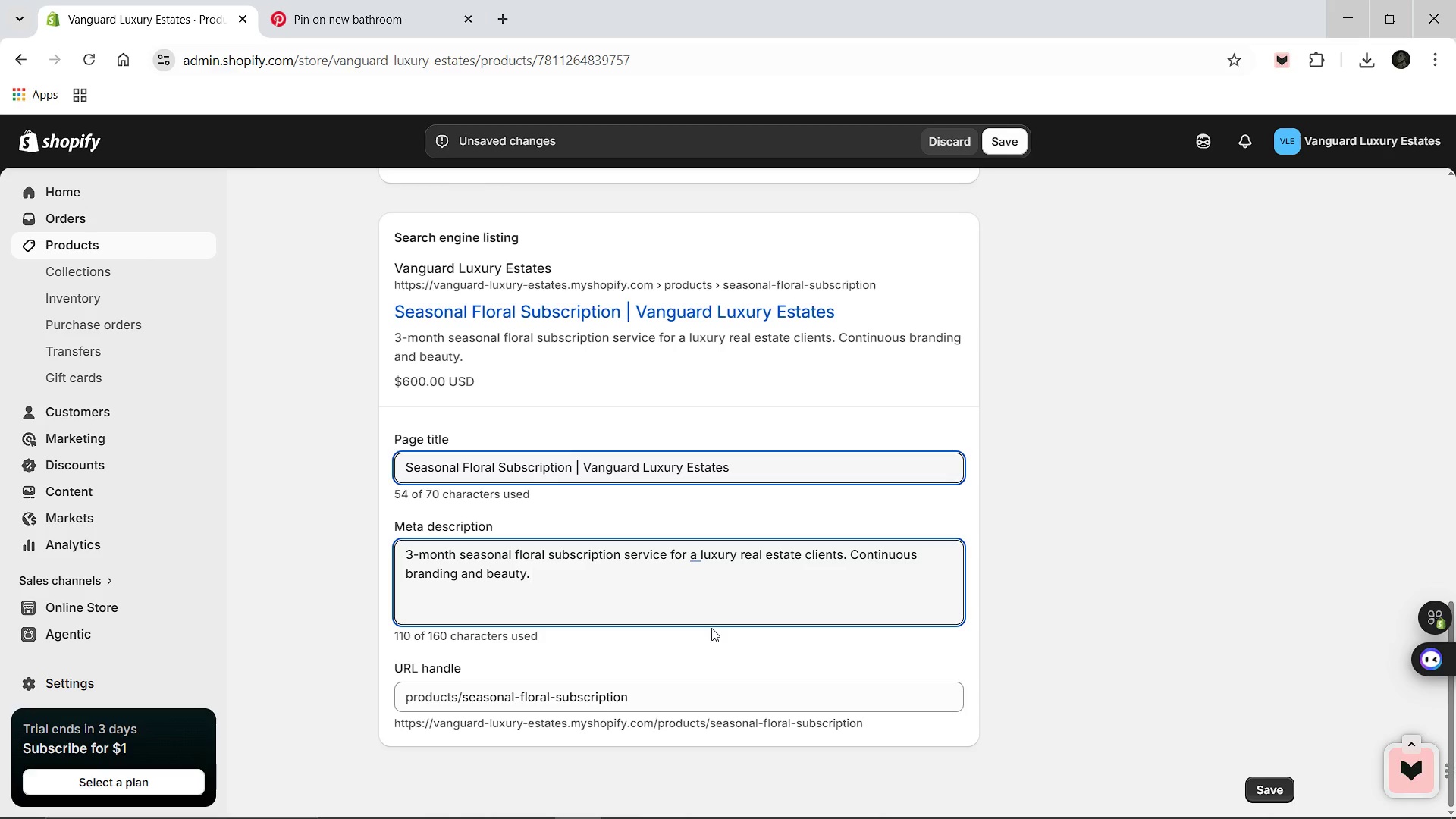 
scroll: coordinate [846, 301], scroll_direction: up, amount: 14.0
 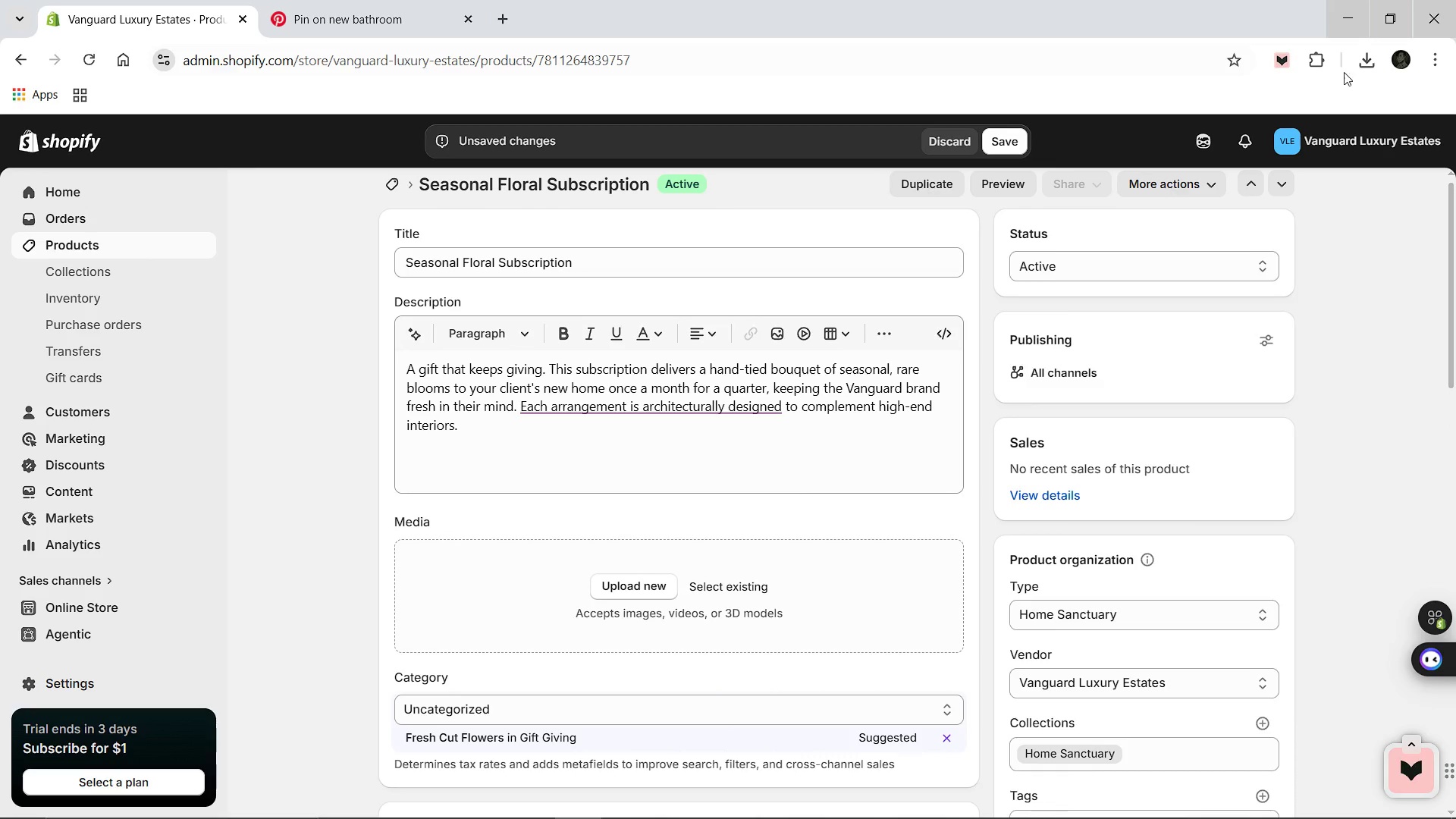 
left_click([1357, 65])
 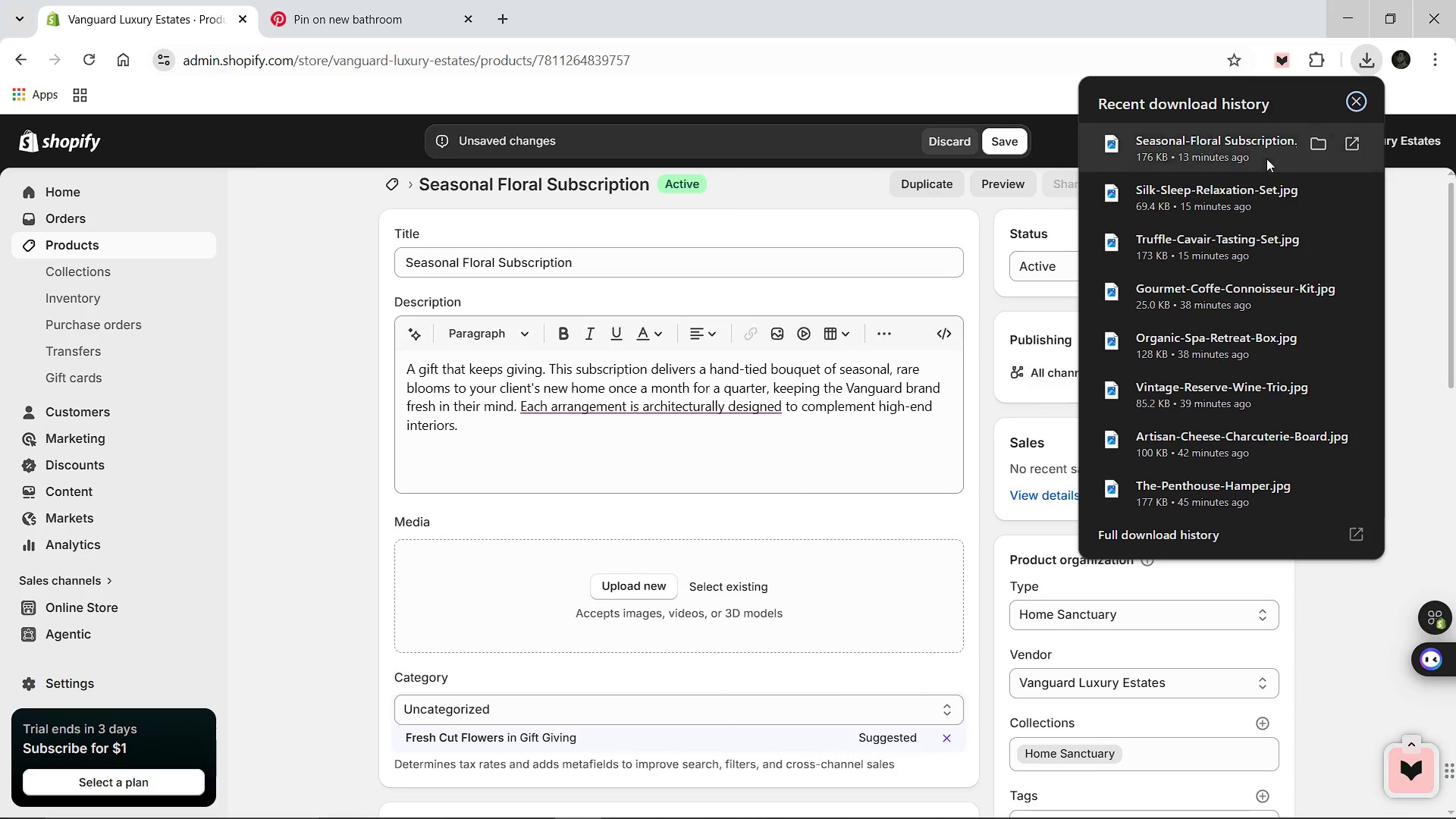 
left_click_drag(start_coordinate=[1256, 155], to_coordinate=[839, 563])
 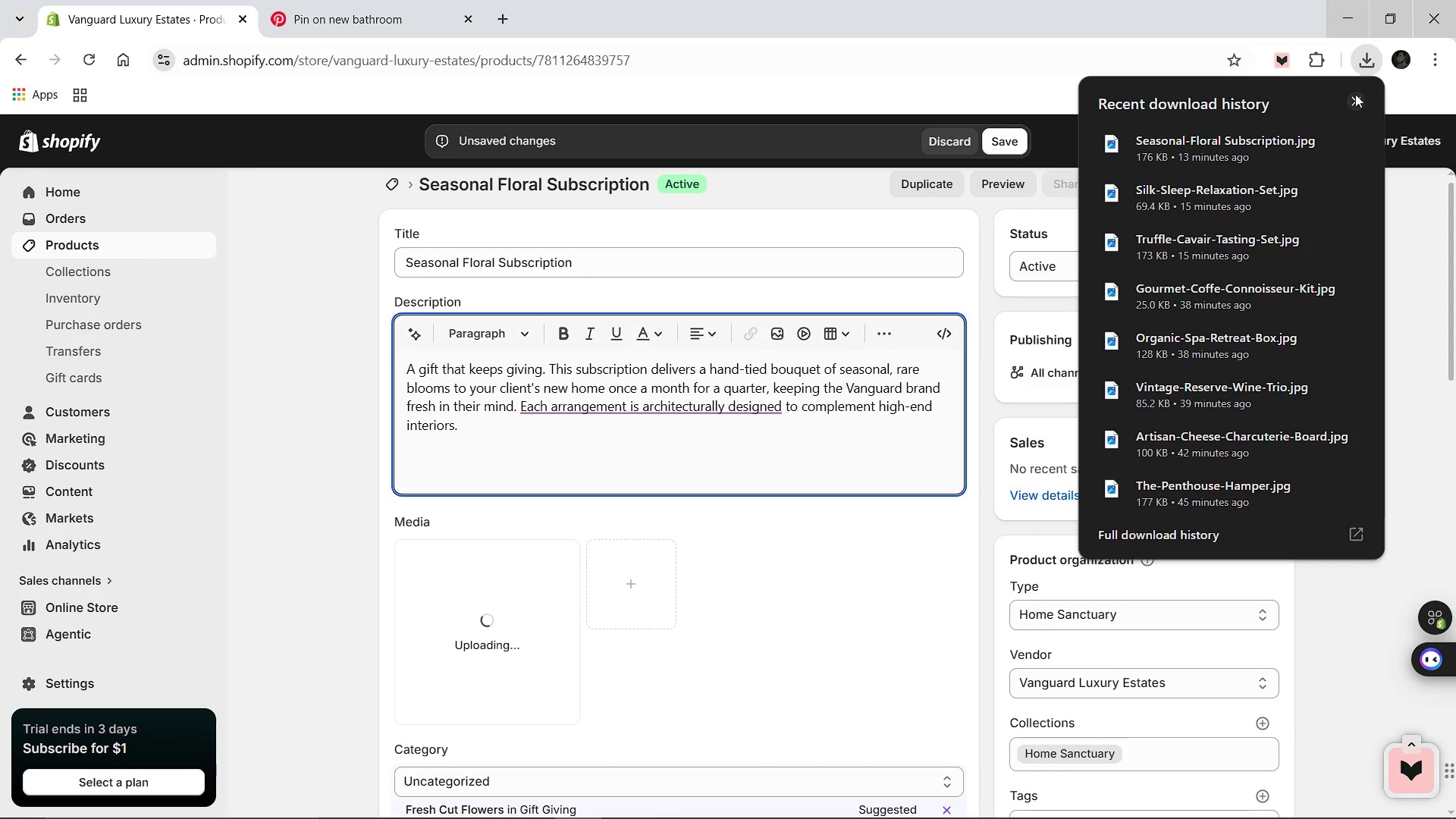 
left_click([1354, 100])
 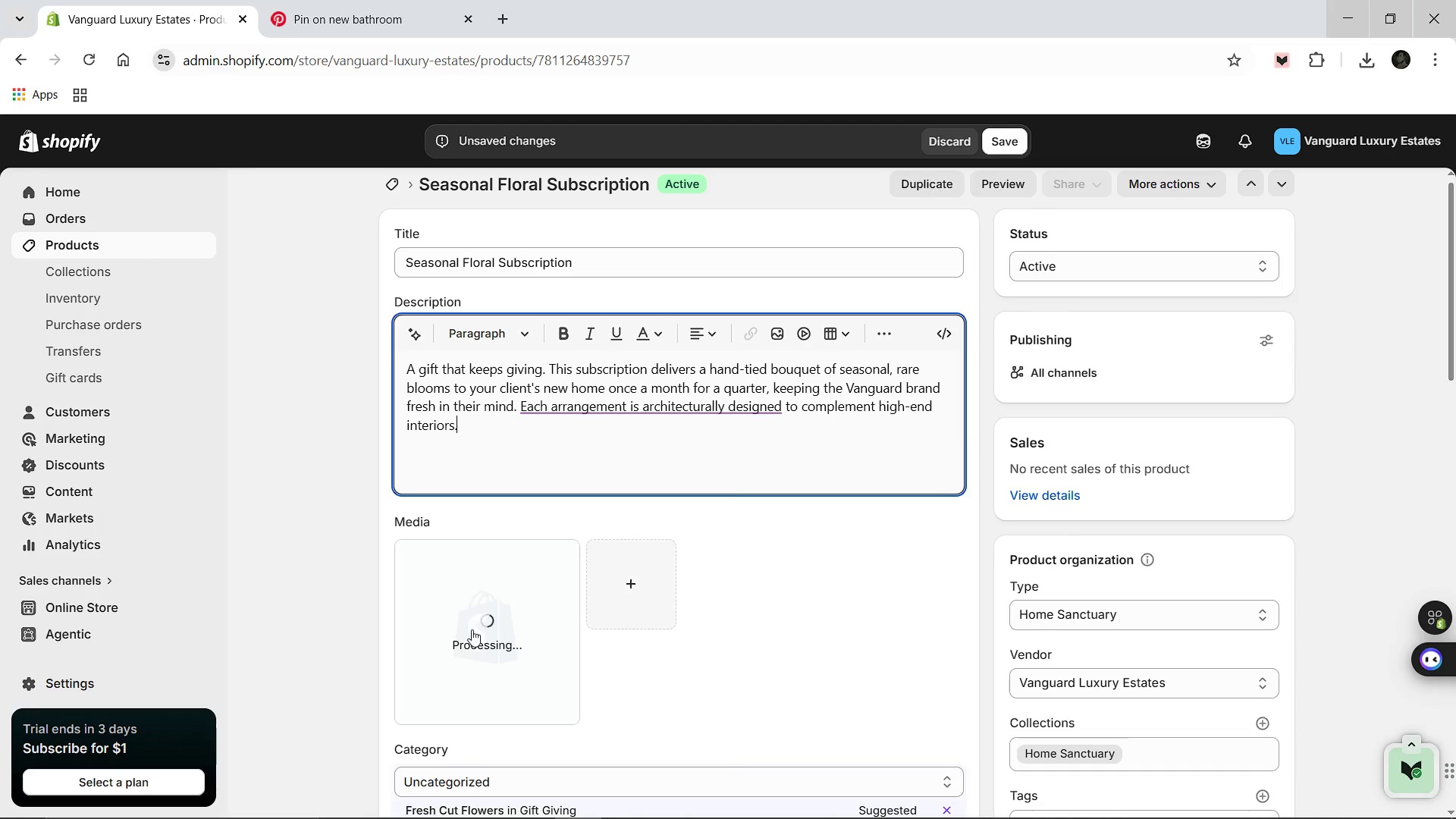 
wait(7.84)
 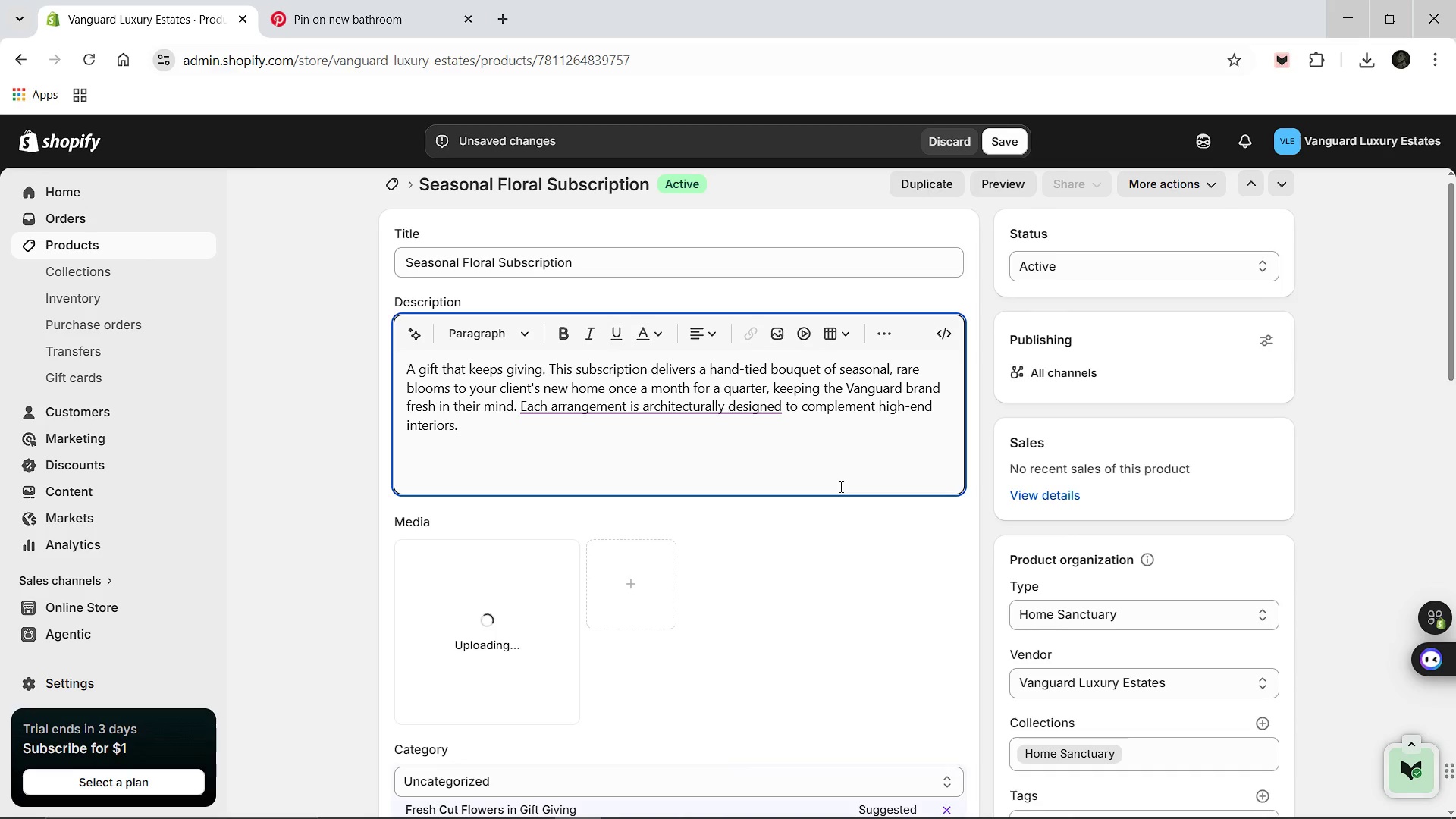 
left_click([472, 629])
 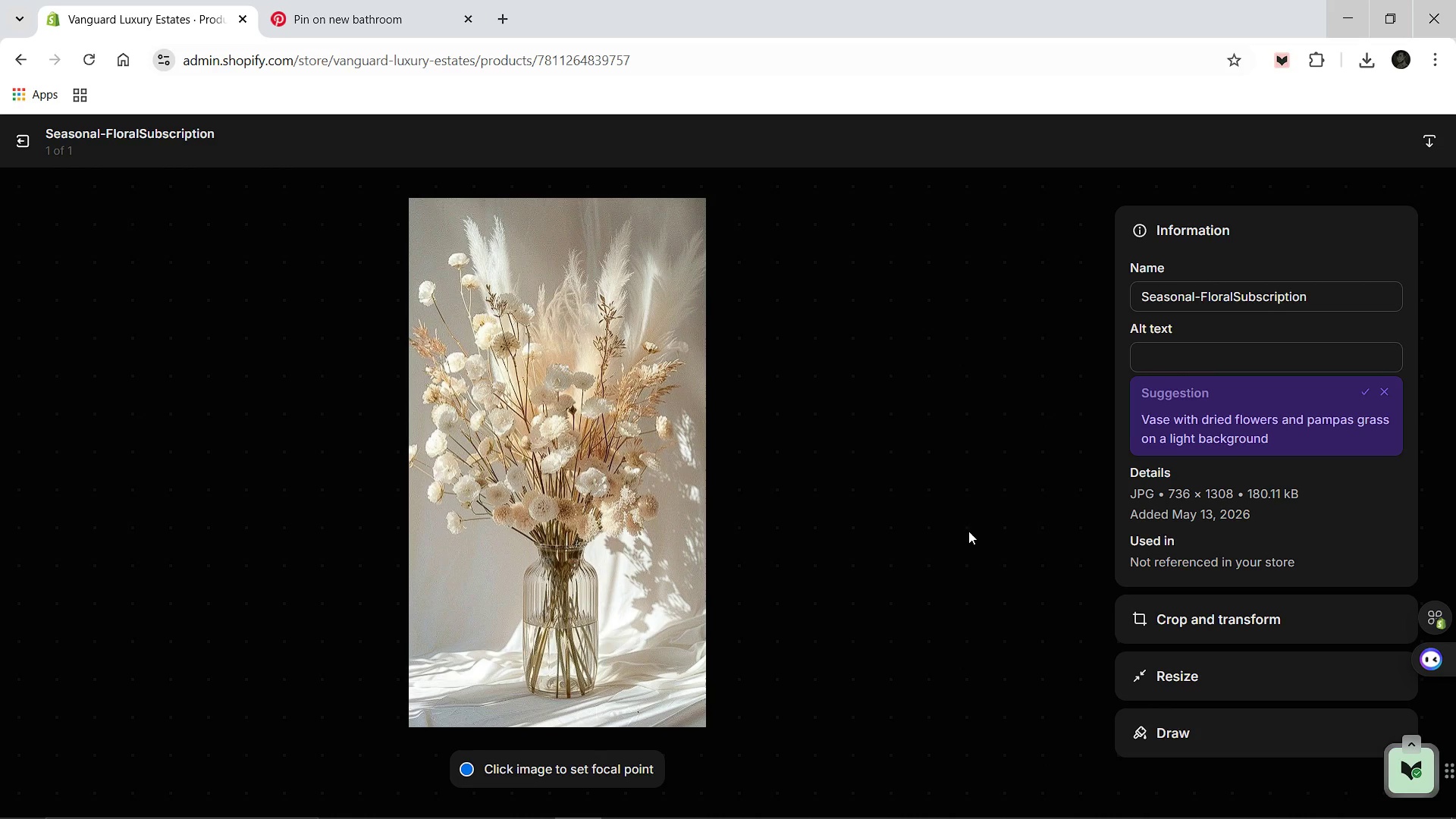 
wait(5.16)
 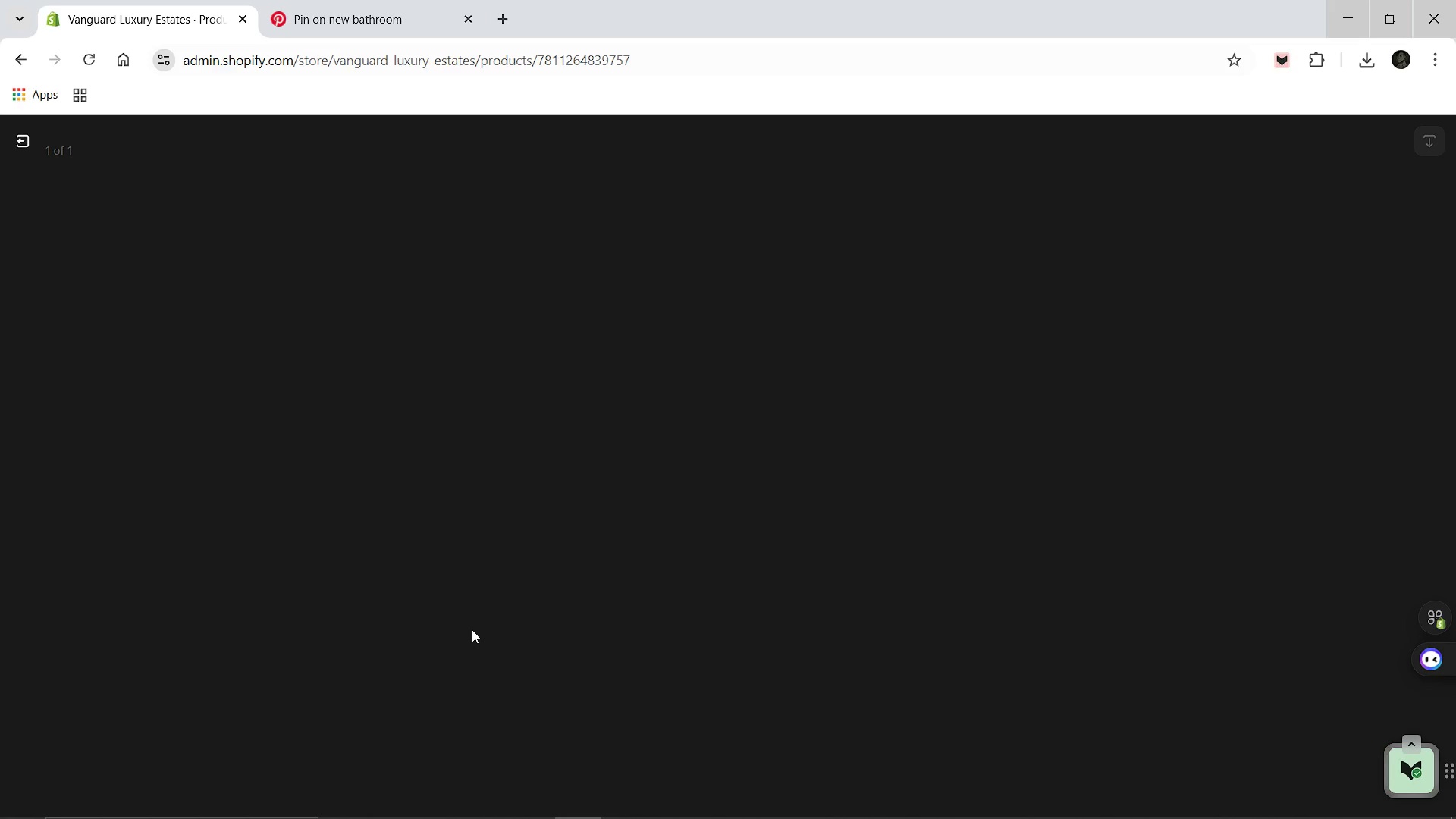 
left_click([1172, 357])
 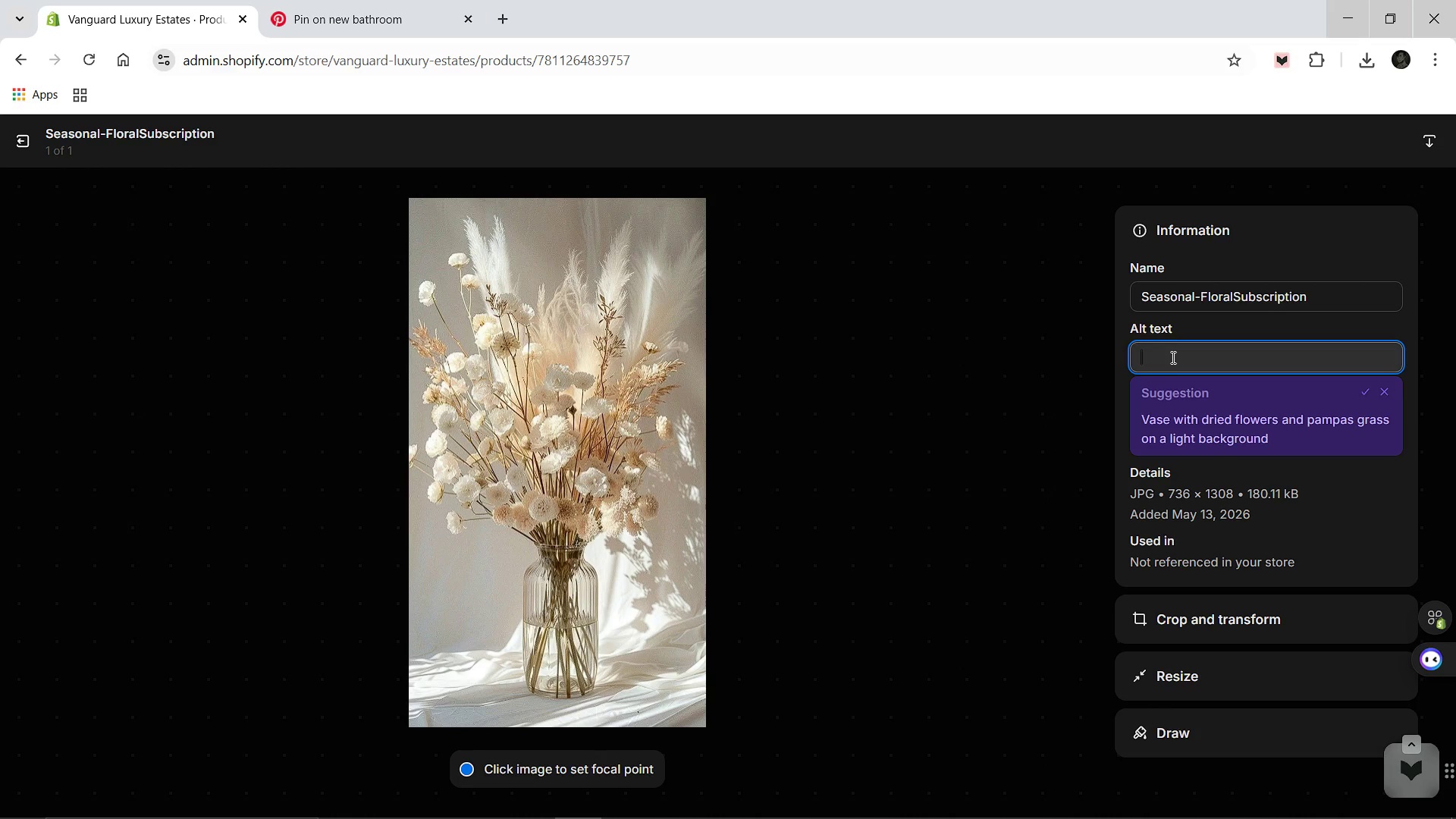 
wait(7.59)
 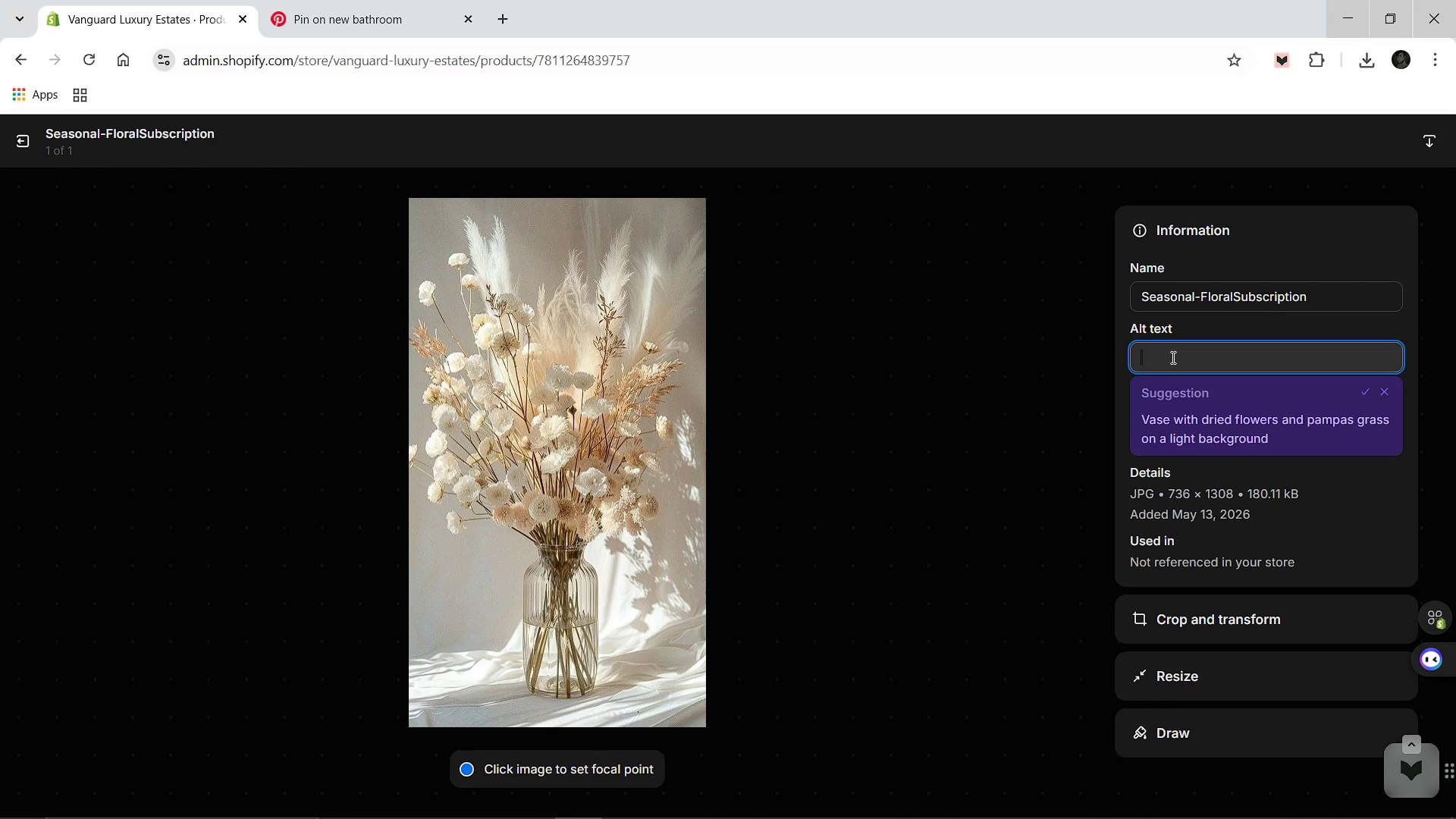 
type(M)
key(Backspace)
type(A )
key(Backspace)
type( glass vase modern bouquet of white peonies and eucalyptus in heavy g)
key(Backspace)
key(Backspace)
key(Backspace)
key(Backspace)
key(Backspace)
key(Backspace)
key(Backspace)
key(Backspace)
key(Backspace)
key(Backspace)
type(.)
 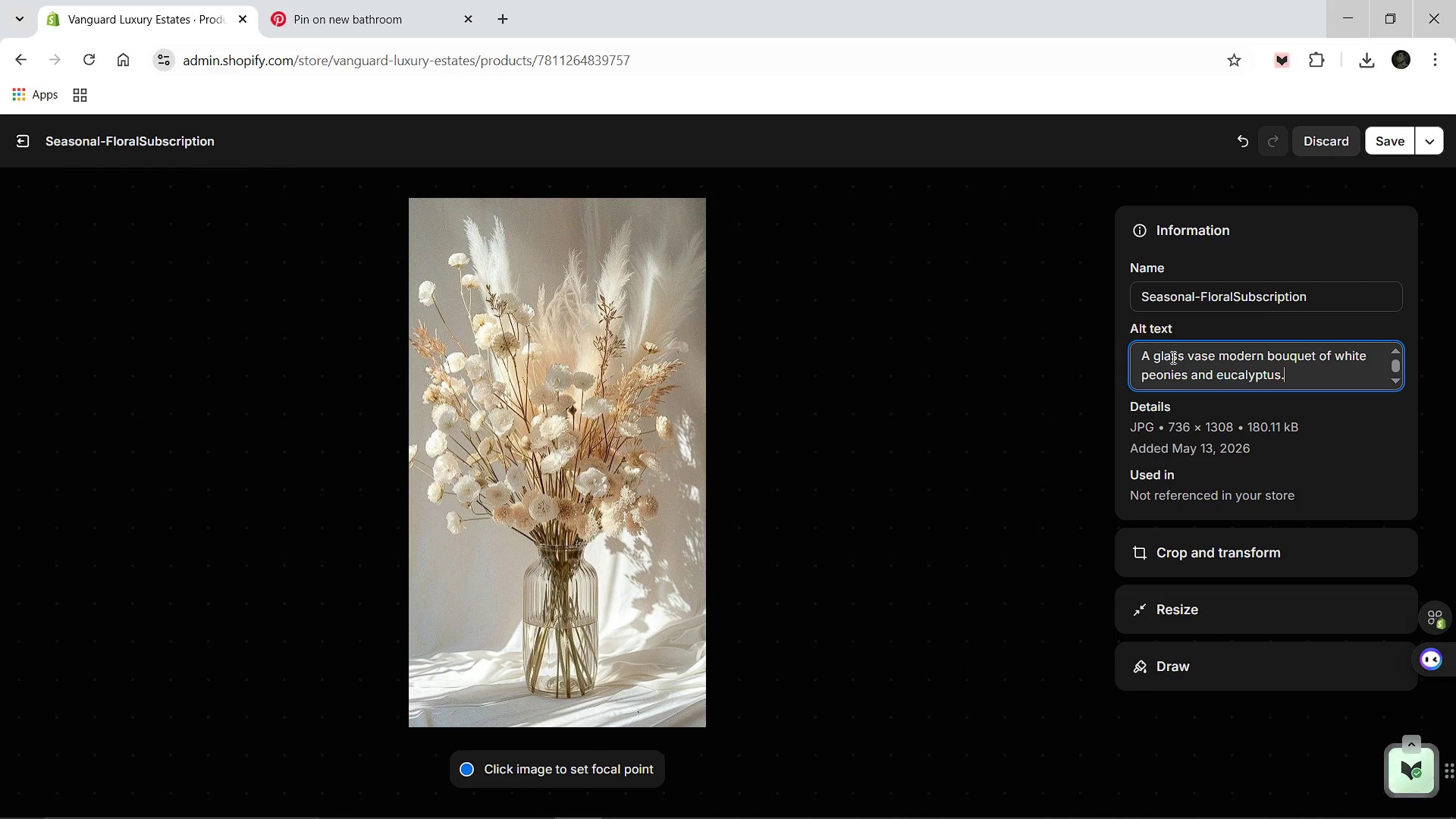 
left_click([1384, 141])
 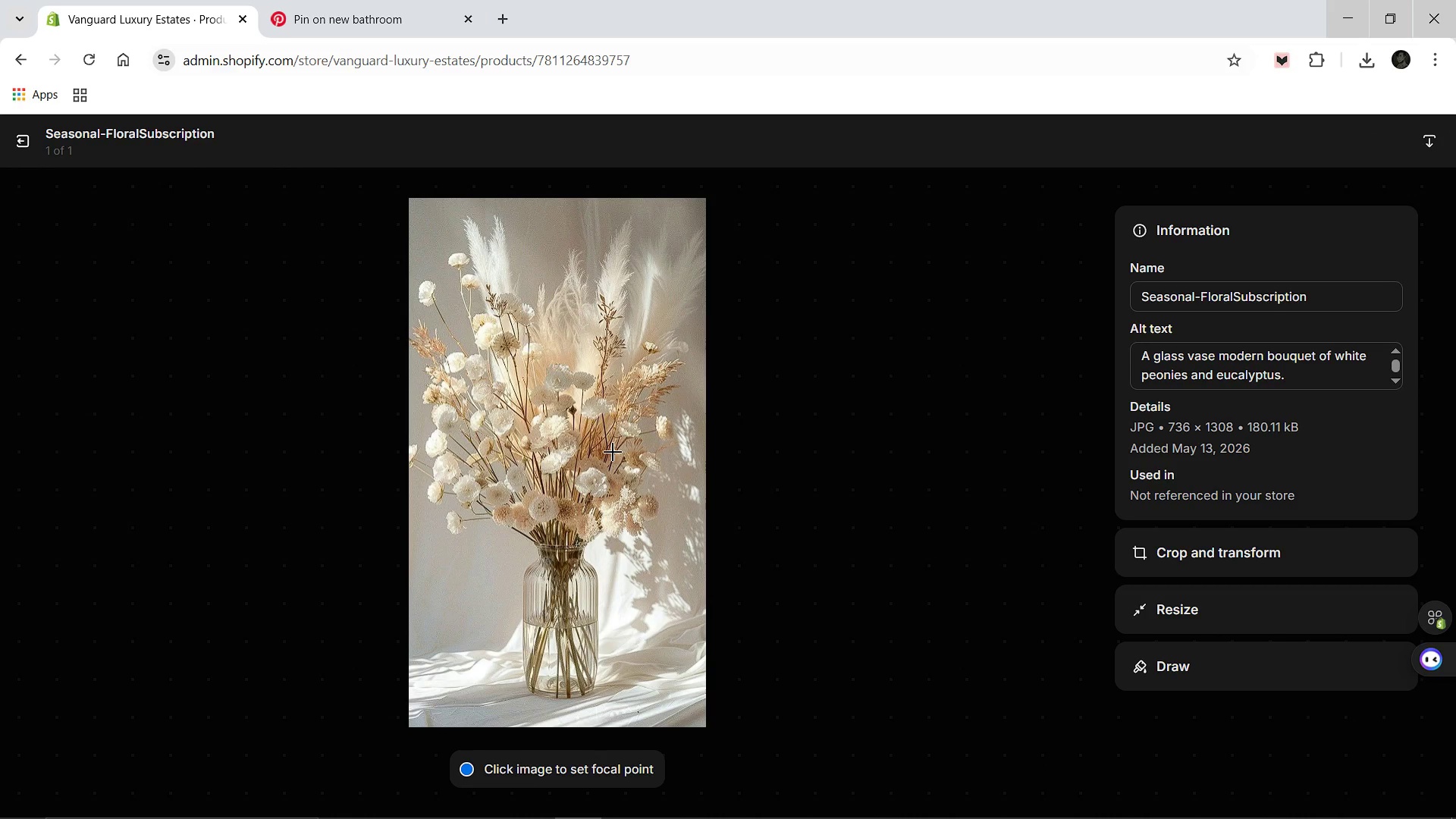 
left_click([8, 136])
 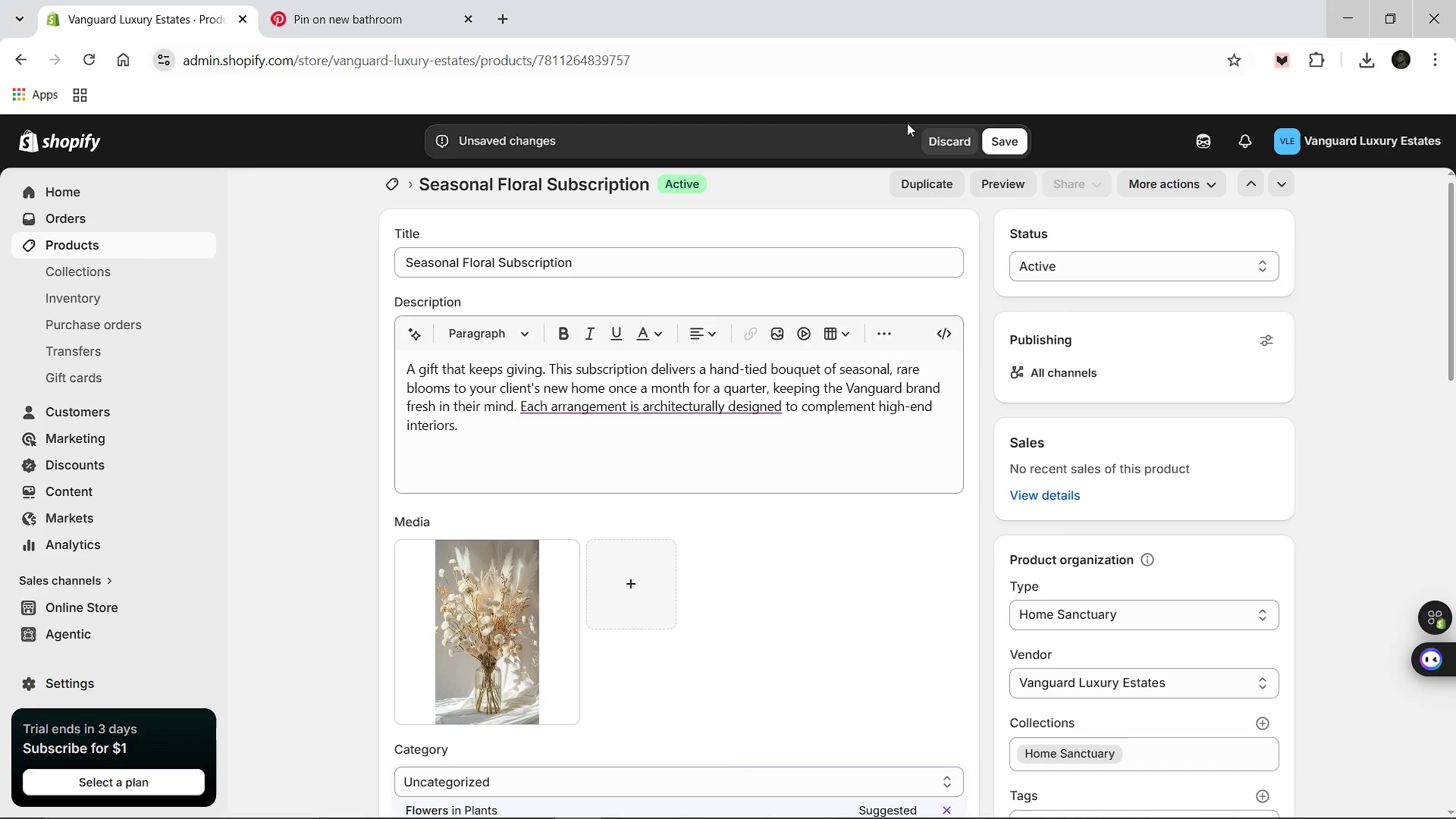 
left_click([1014, 140])
 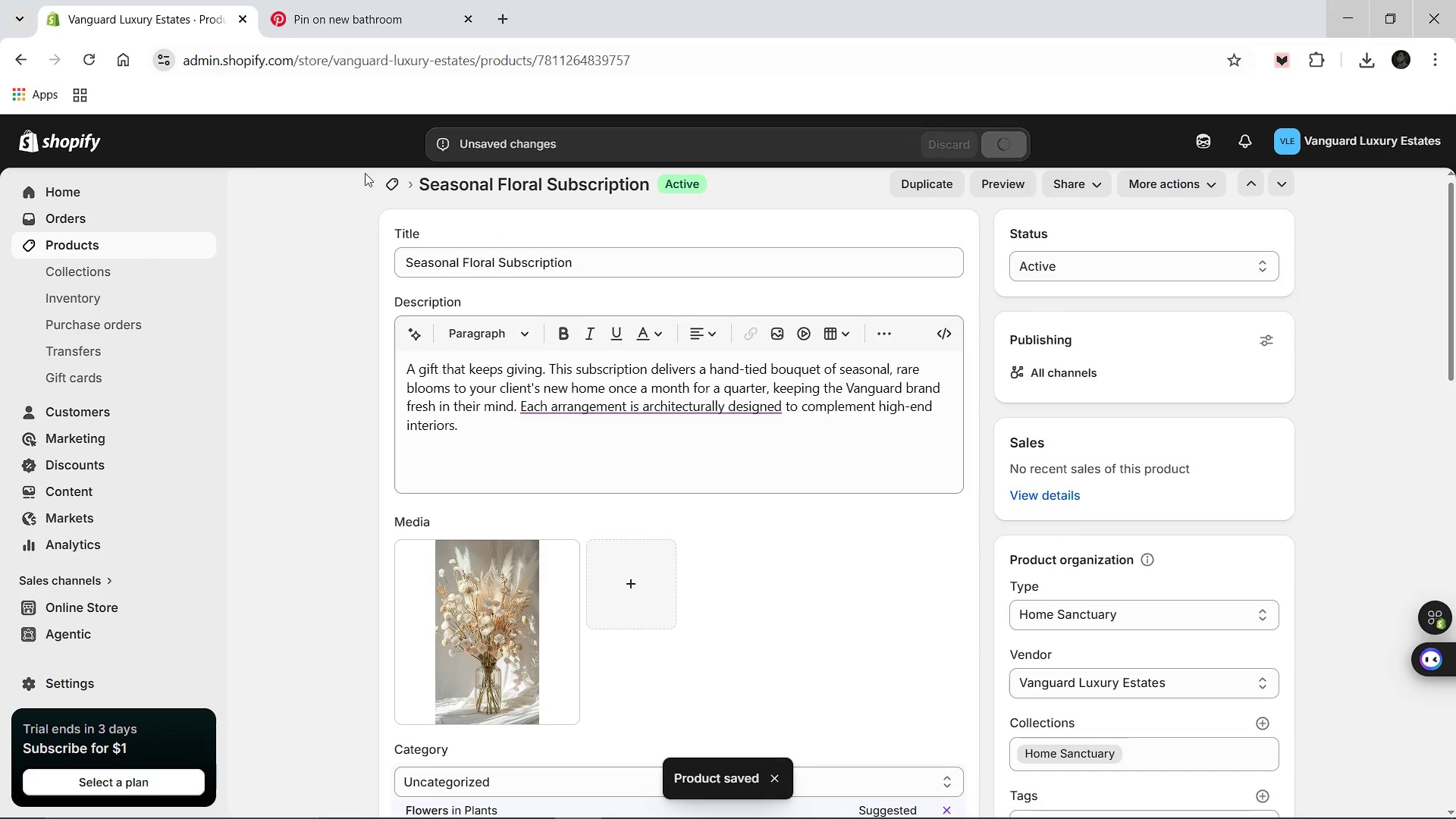 
wait(6.28)
 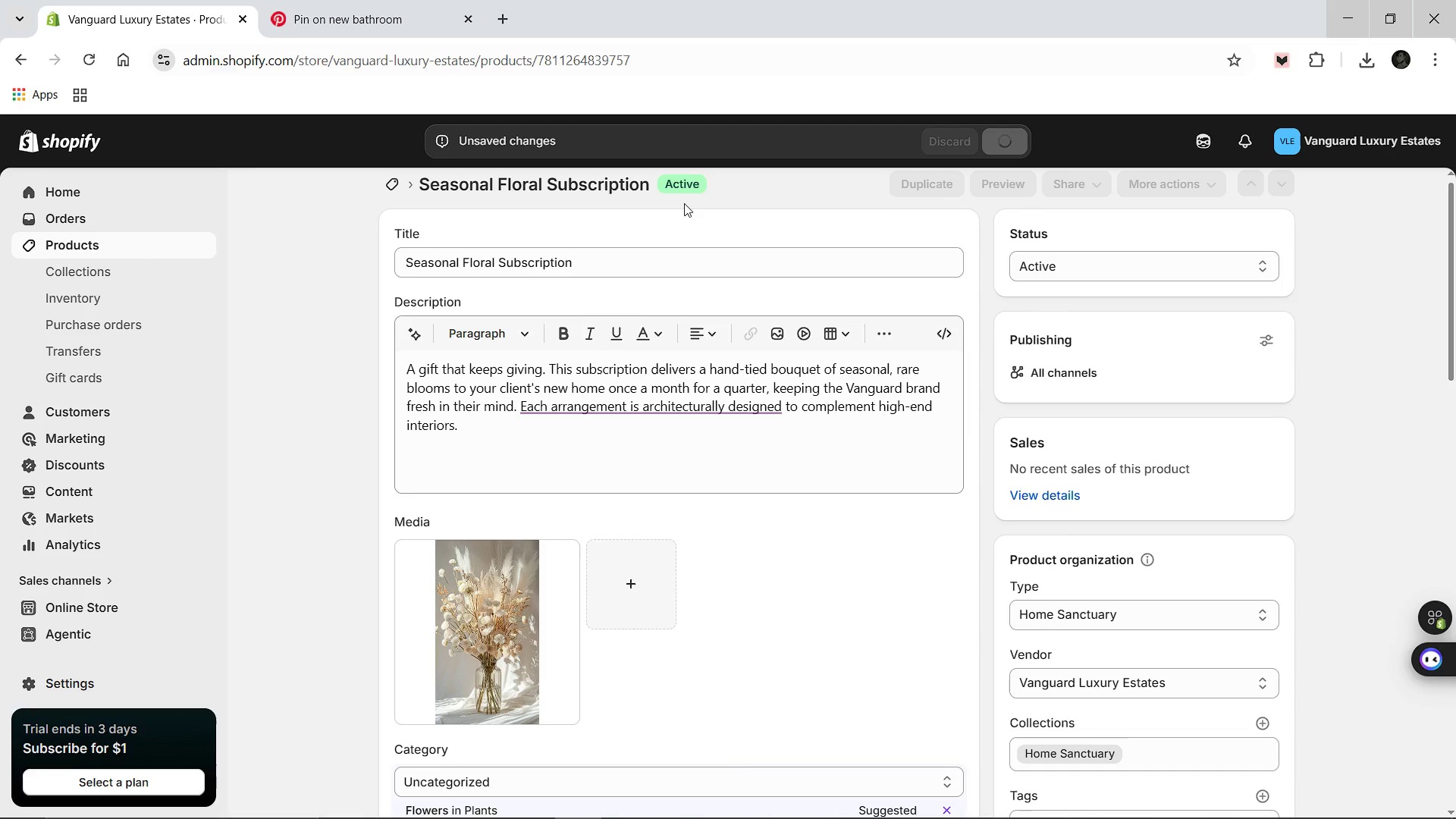 
left_click([384, 186])
 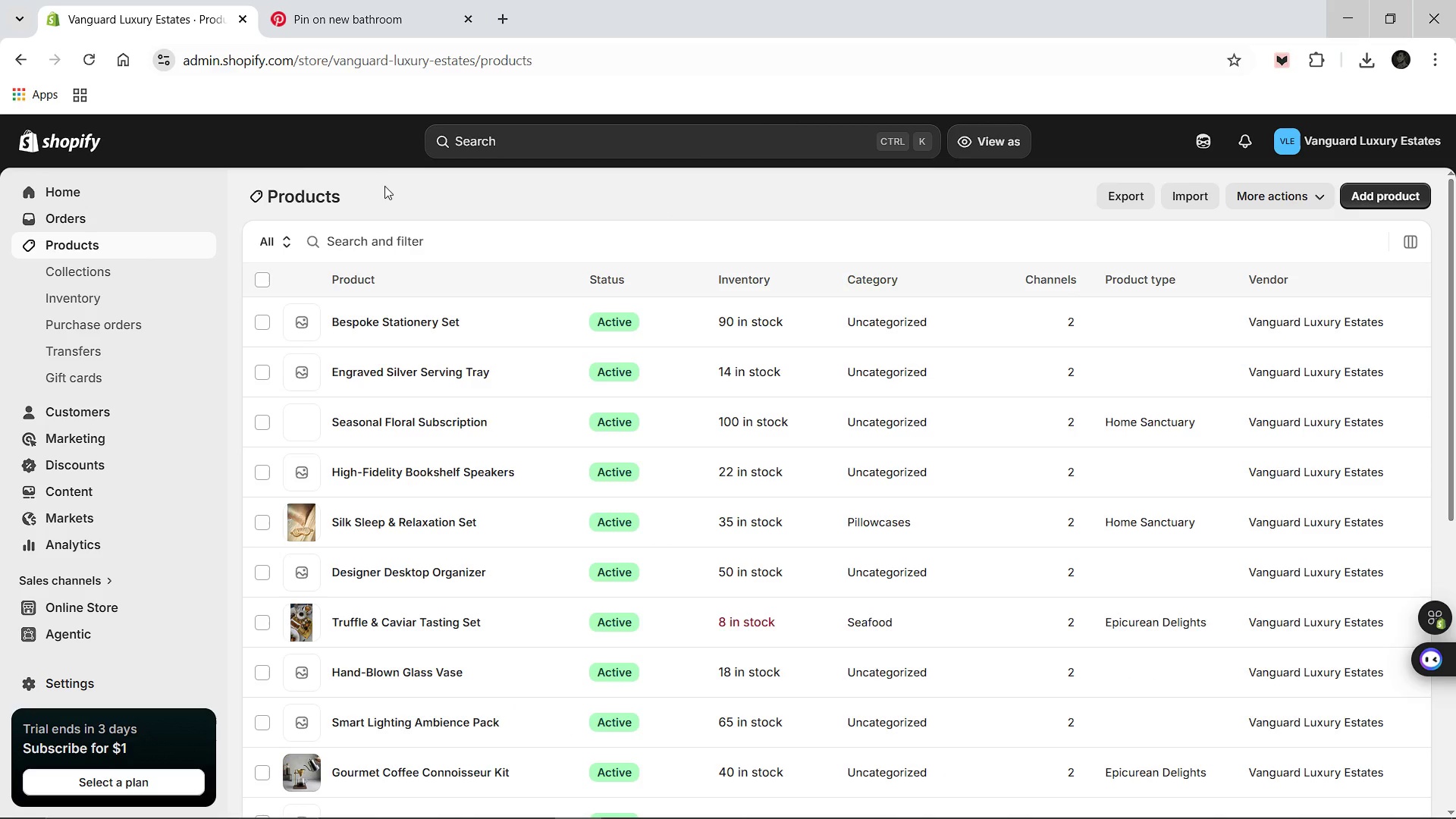 
left_click([387, 19])
 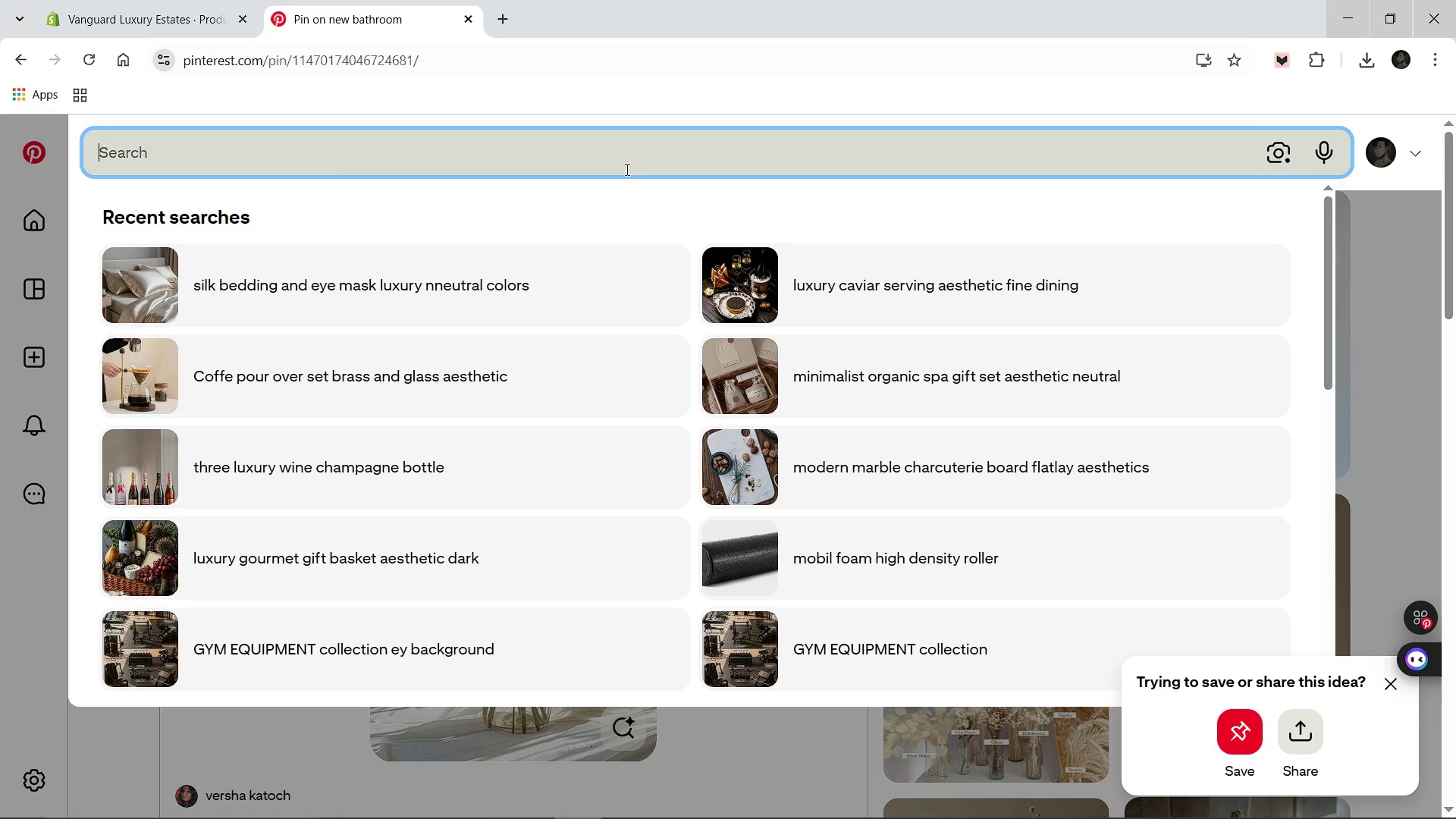 
wait(5.16)
 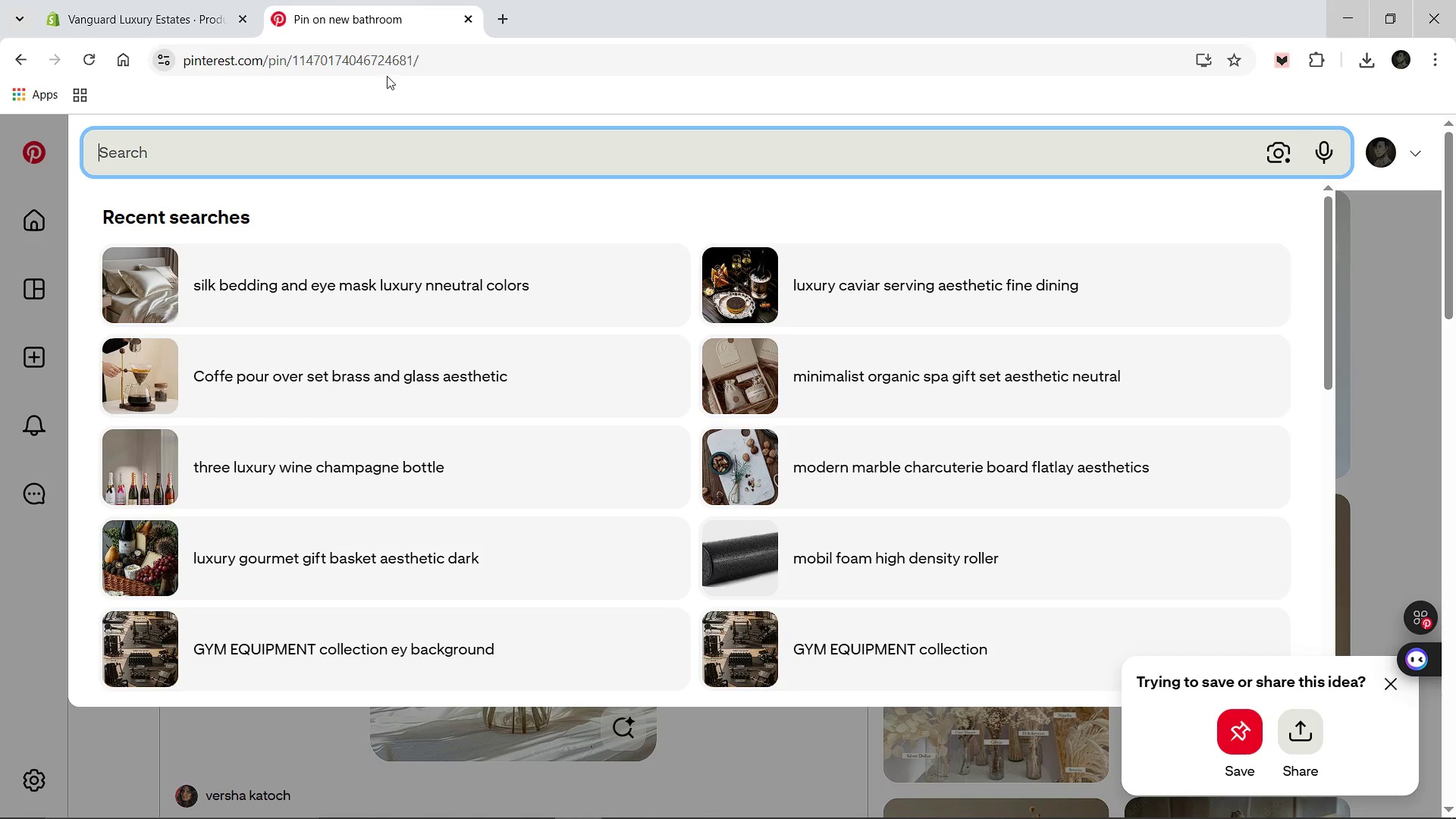 
type(dmart smart home tech aesthetic minimalist white)
 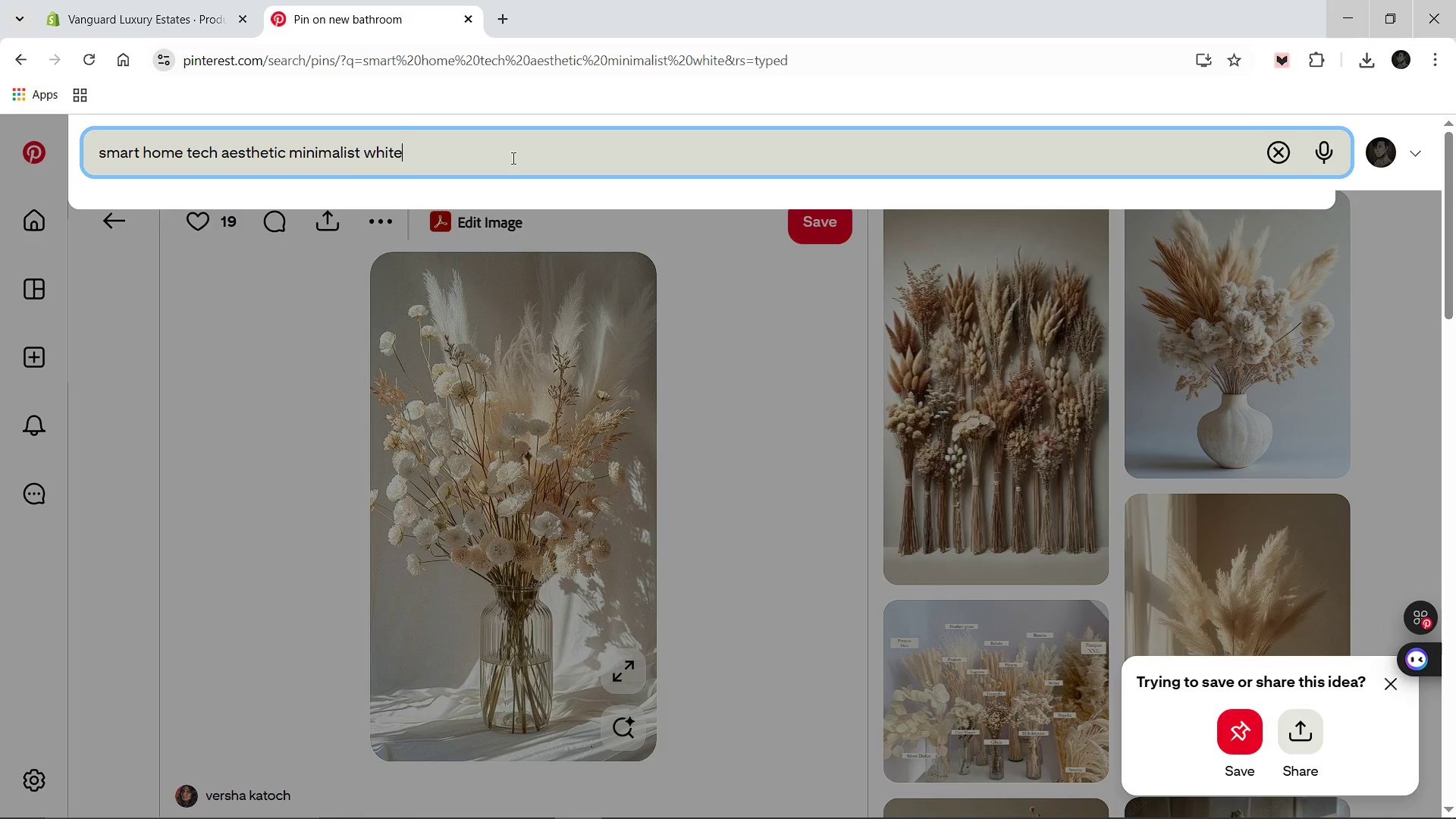 
hold_key(key=Backspace, duration=0.94)
 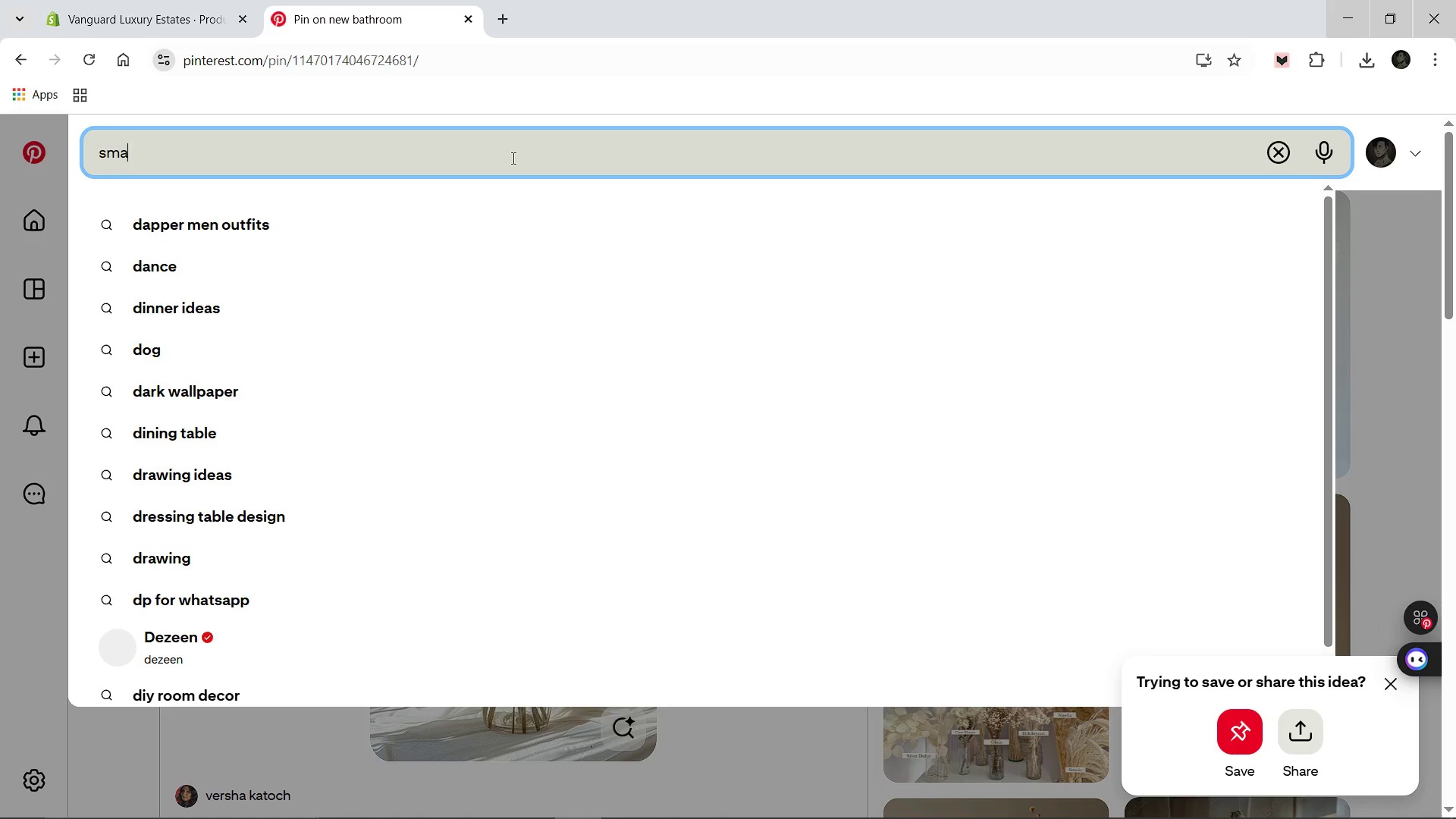 
key(Enter)
 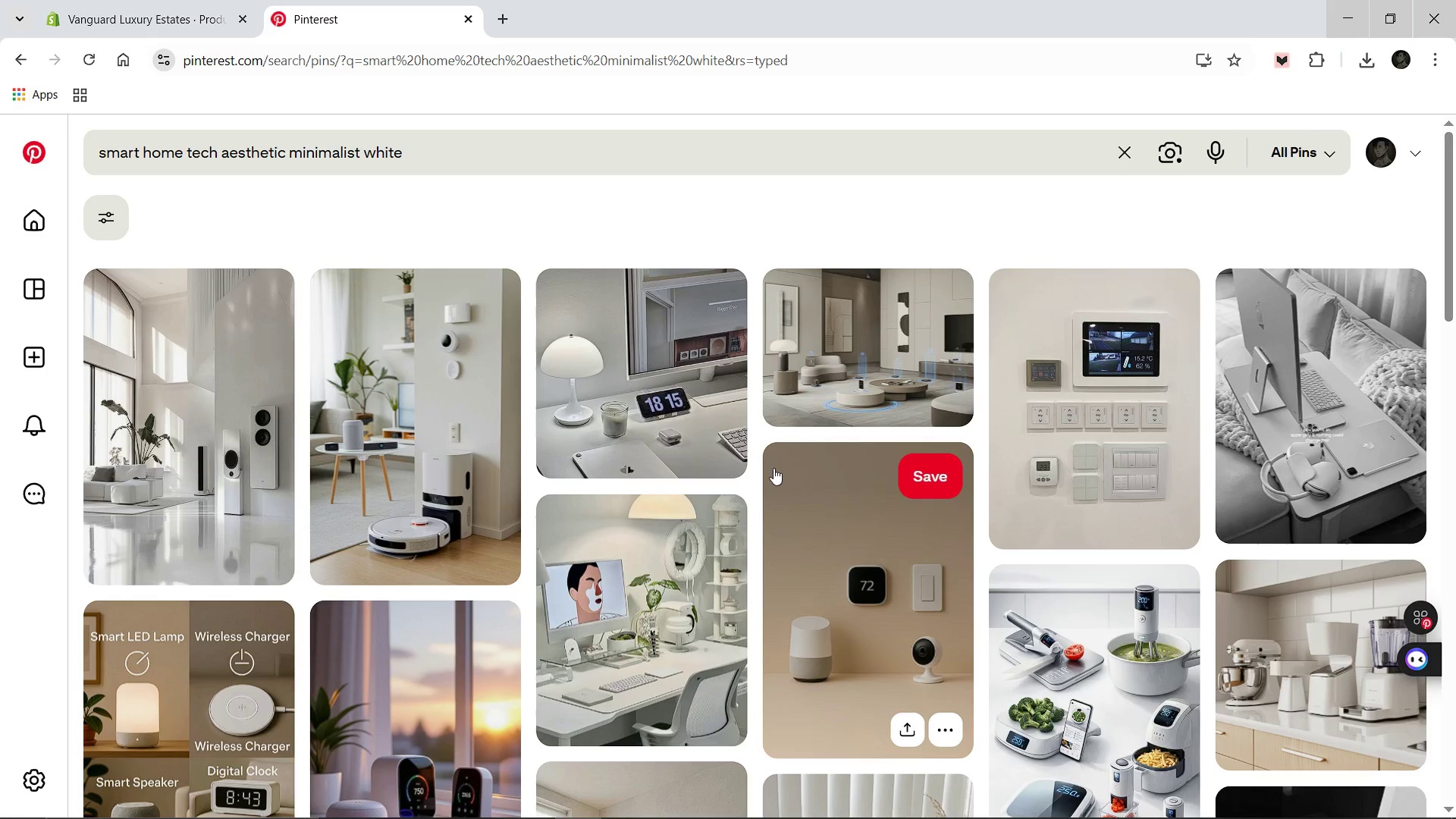 
wait(28.58)
 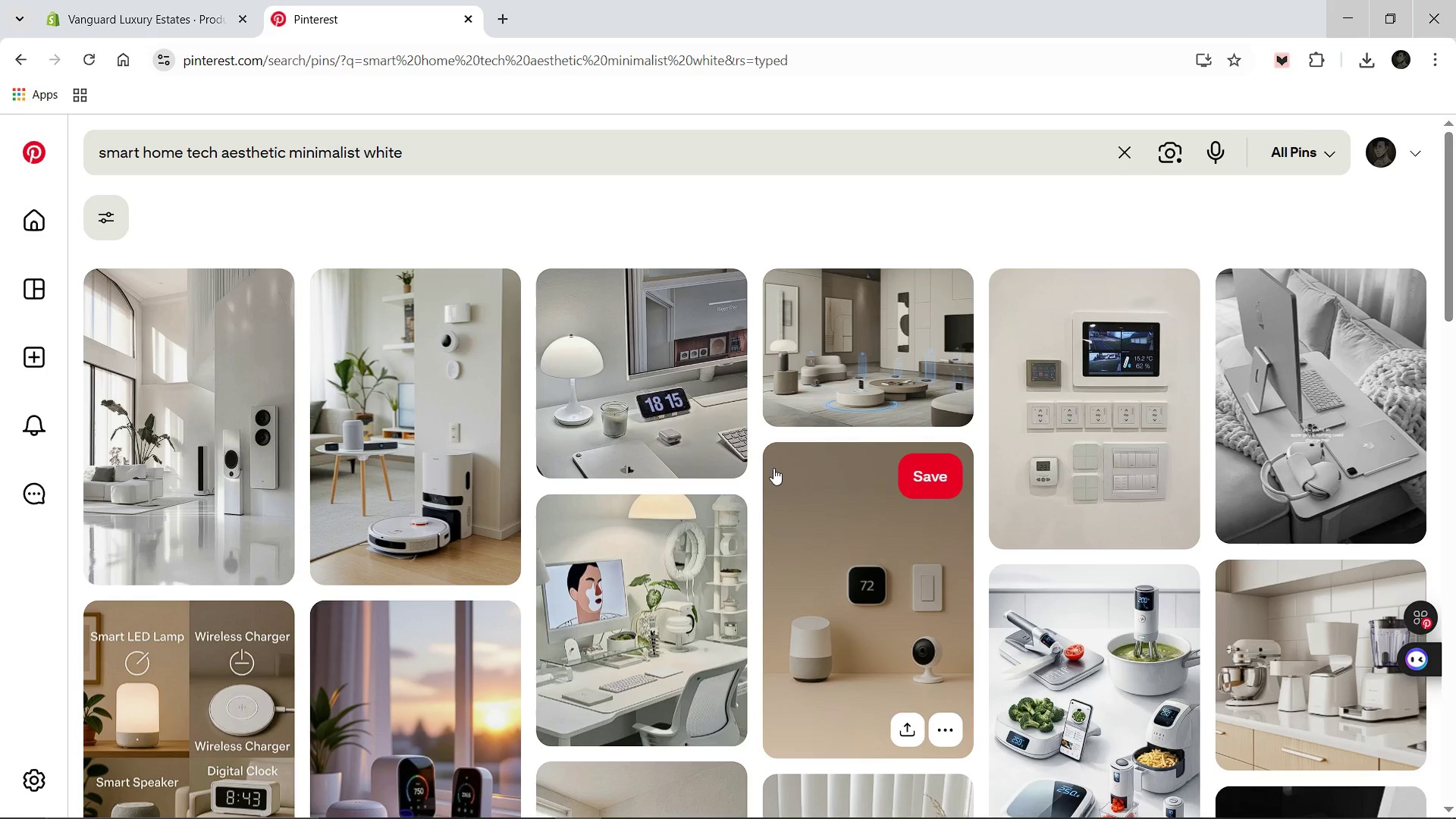 
scroll: coordinate [717, 430], scroll_direction: down, amount: 1.0
 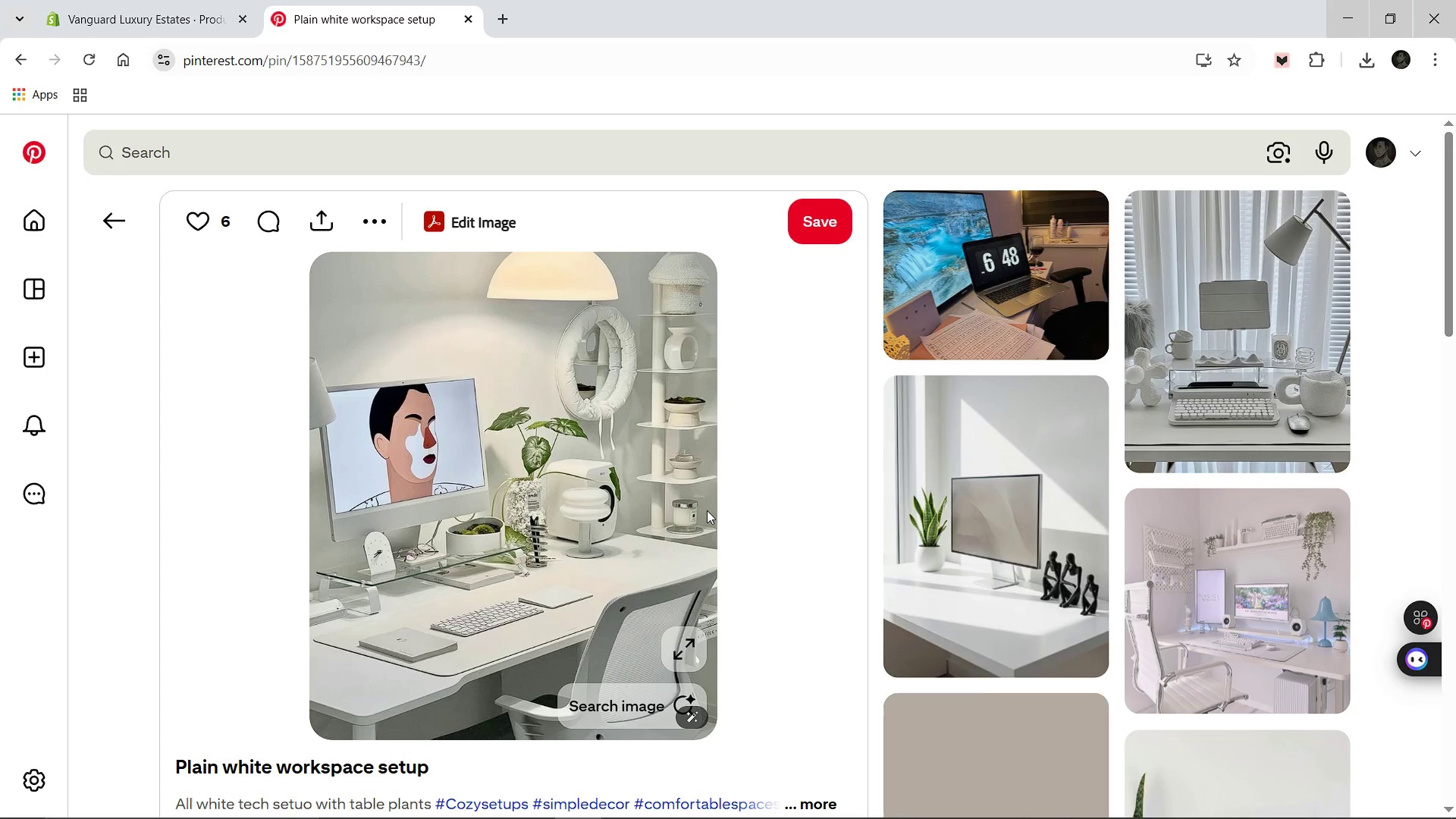 
wait(6.96)
 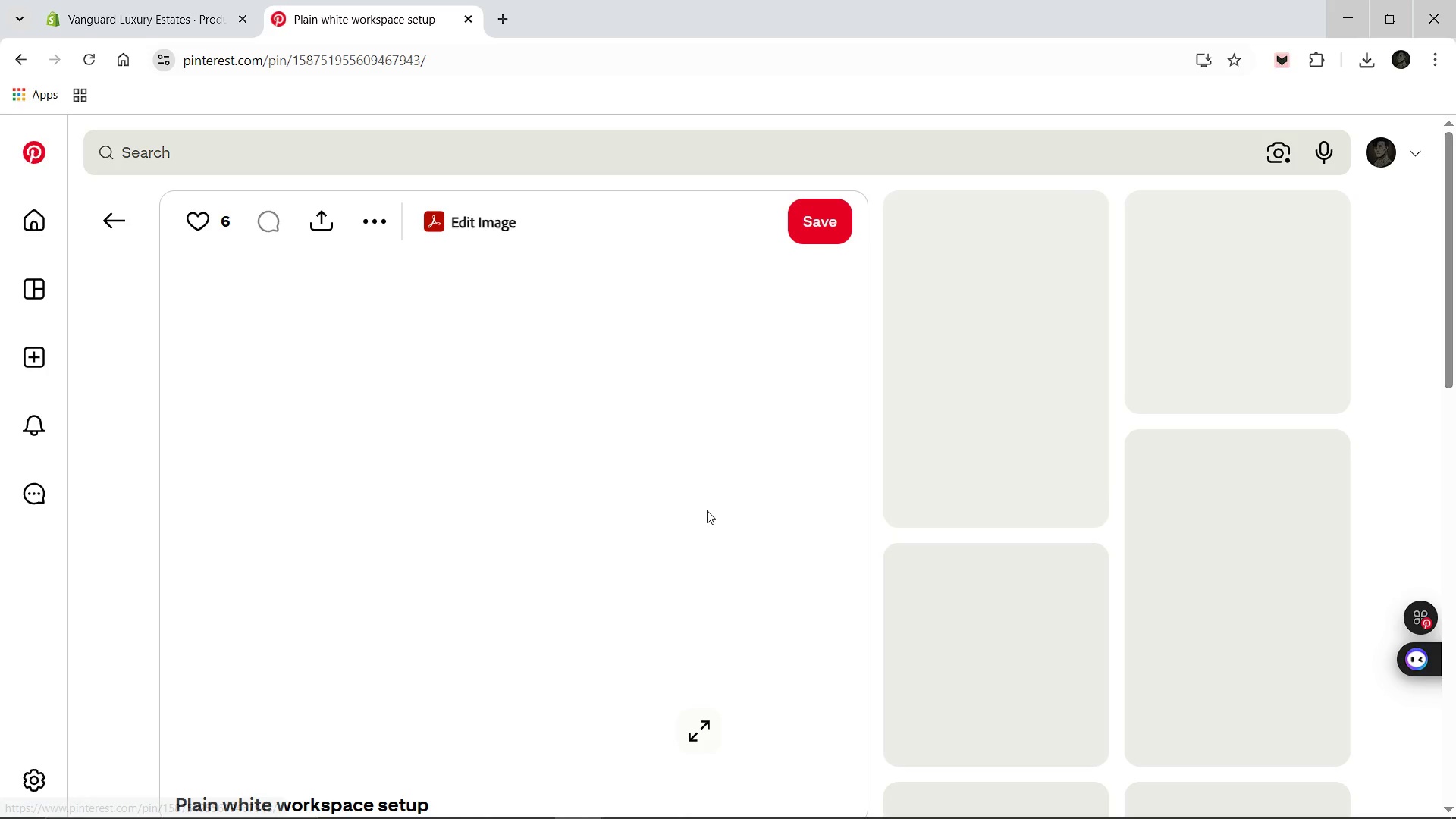 
right_click([566, 454])
 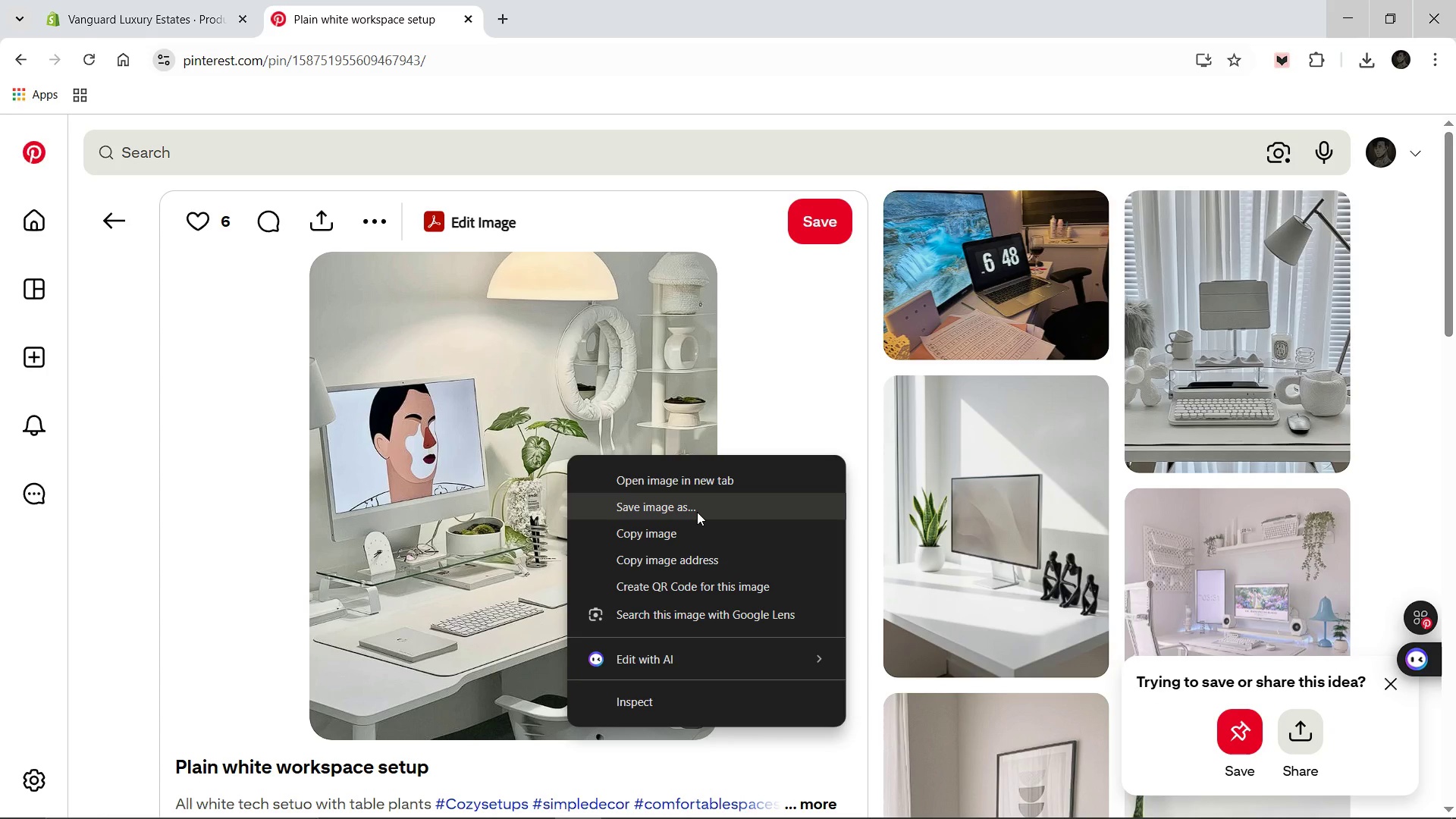 
left_click([697, 512])
 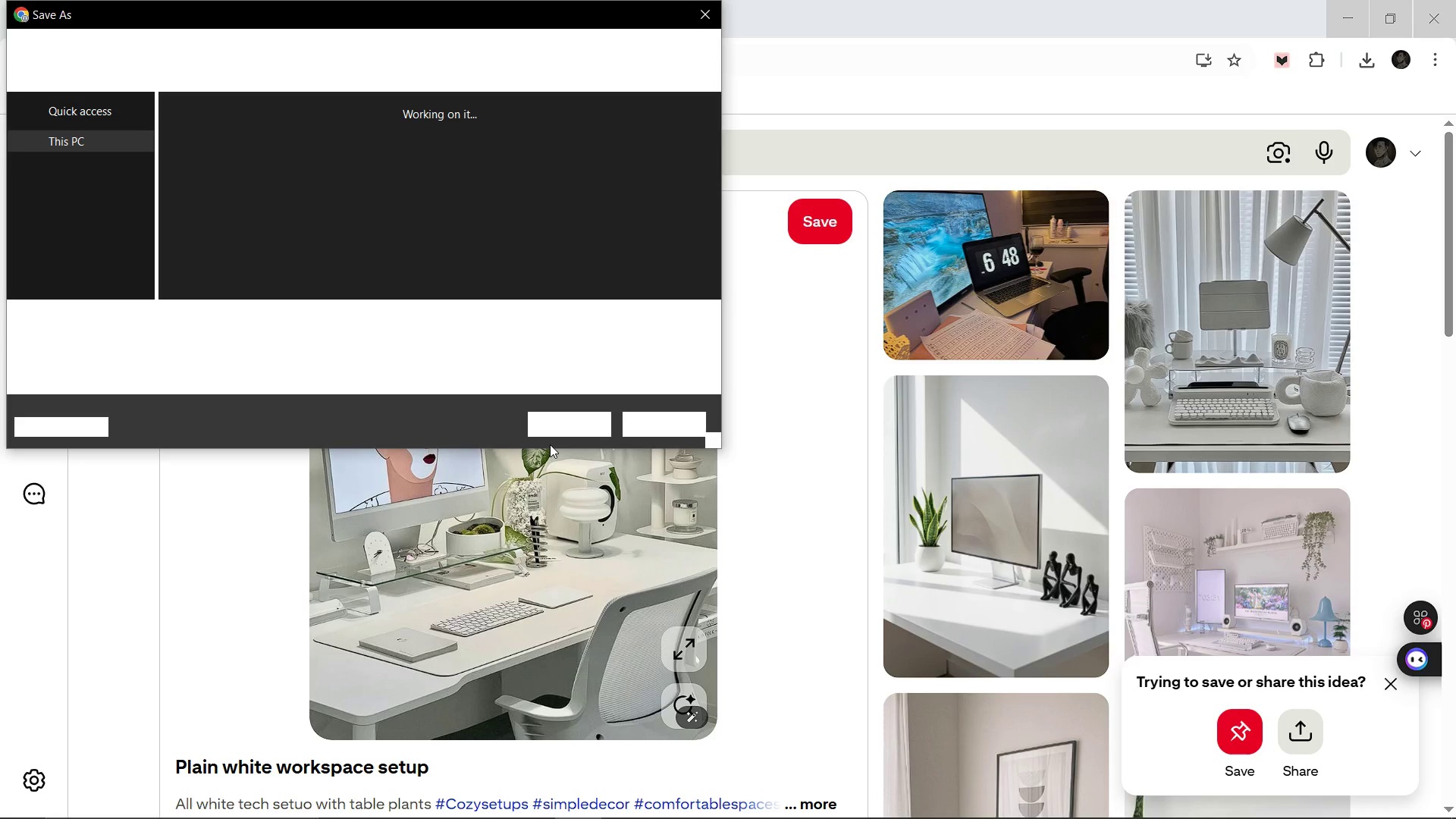 
wait(8.19)
 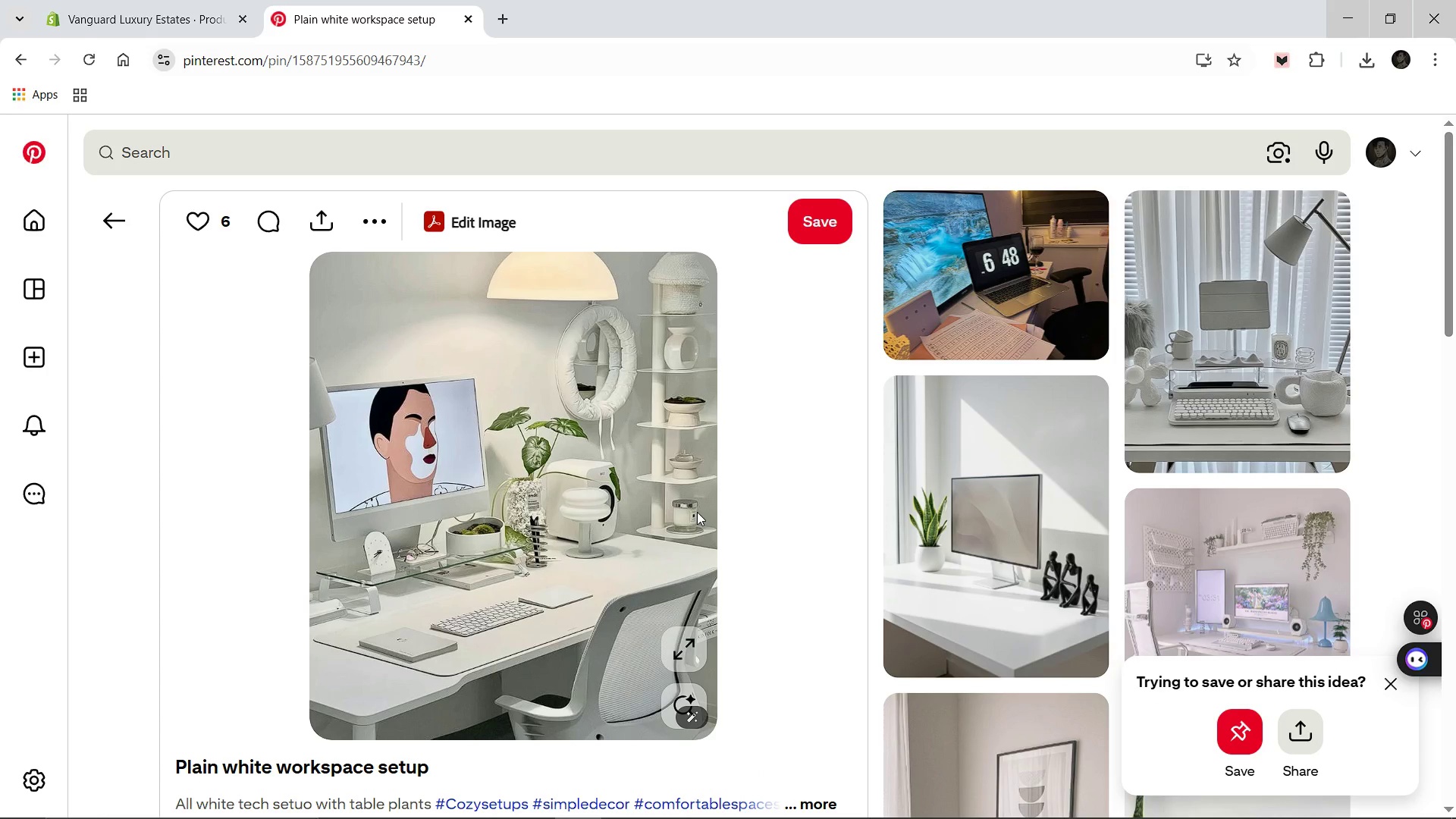 
type(Smart-Home-Essential_)
key(Backspace)
type(-Kit)
 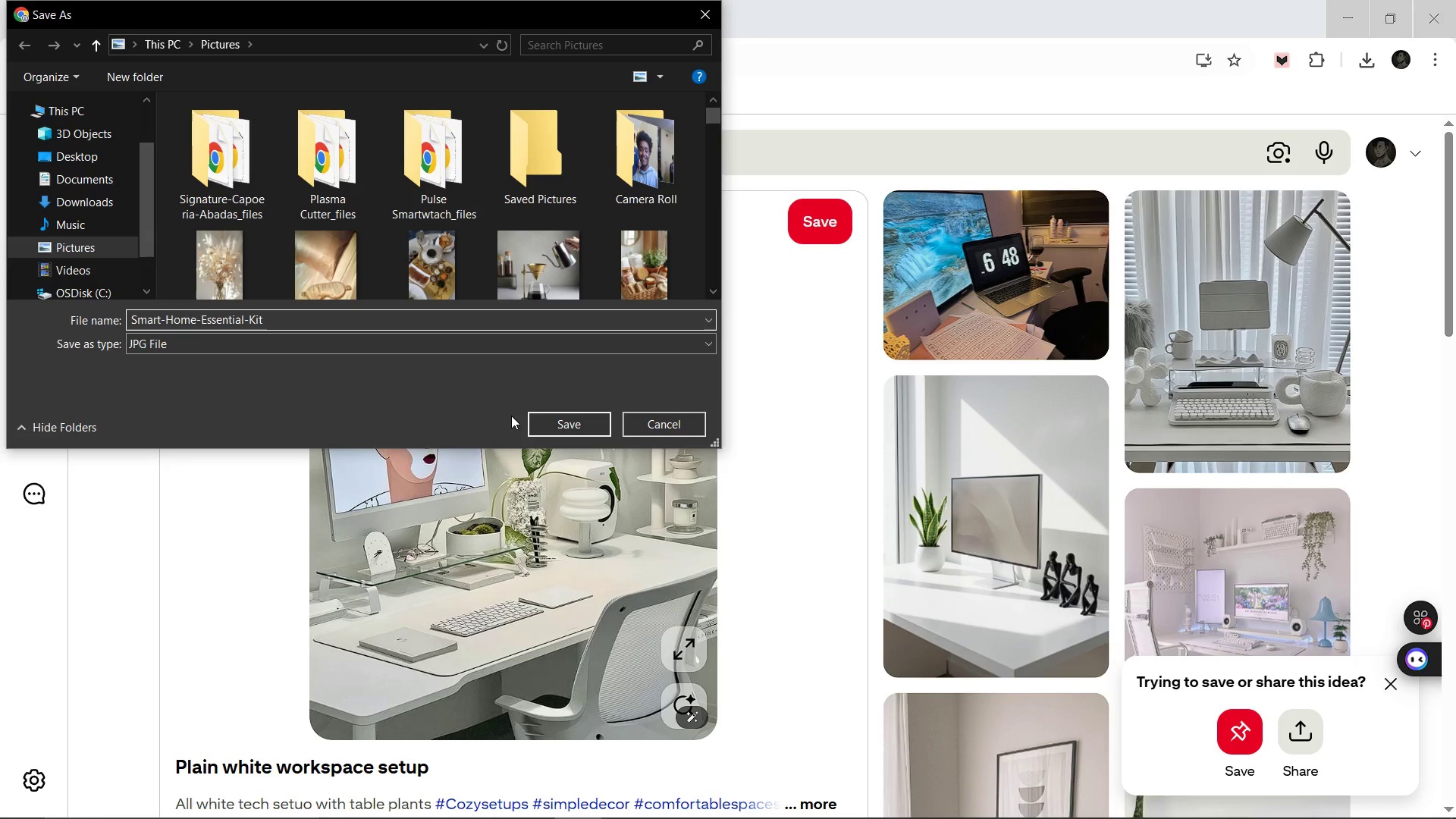 
key(Enter)
 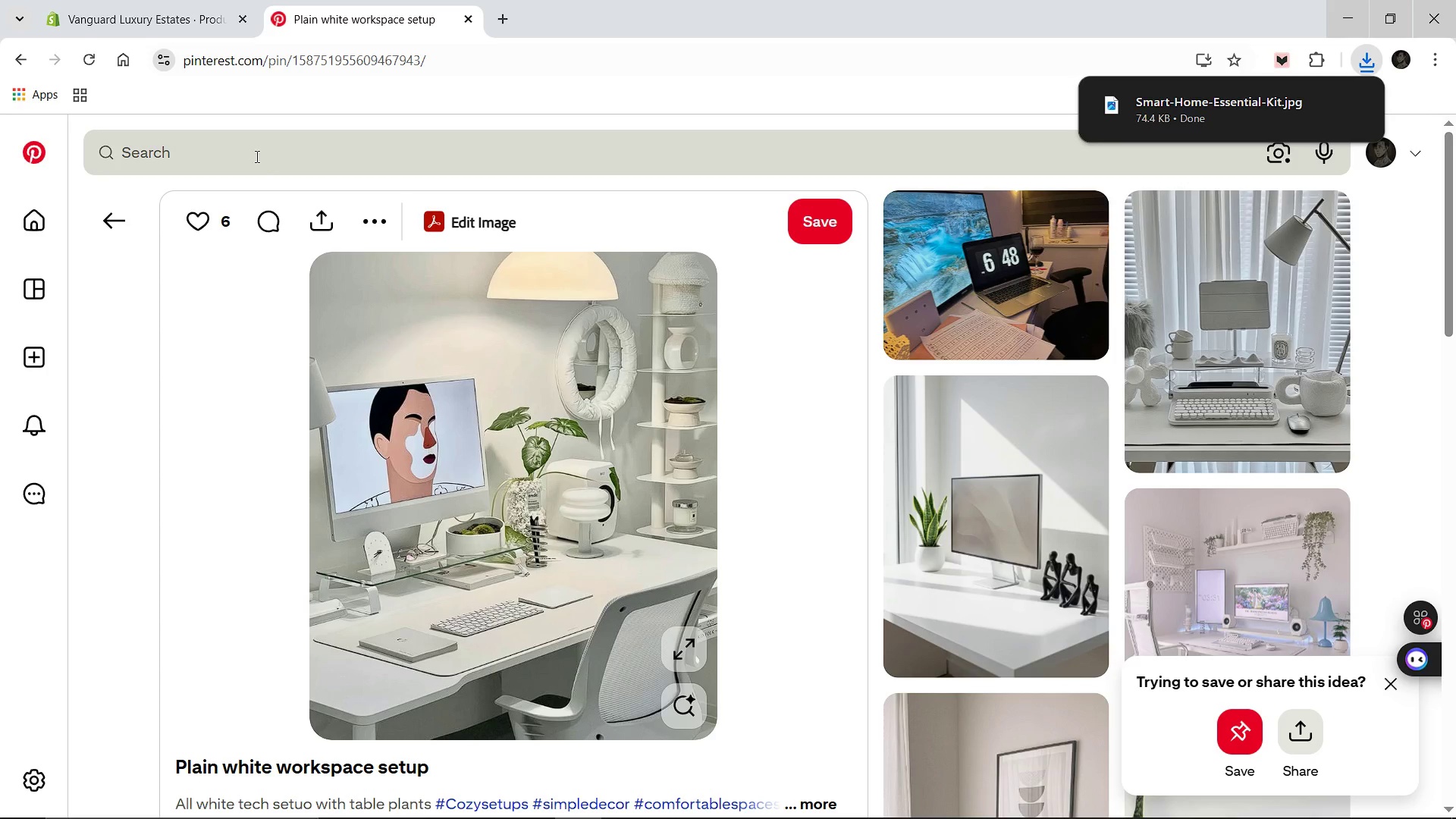 
wait(6.39)
 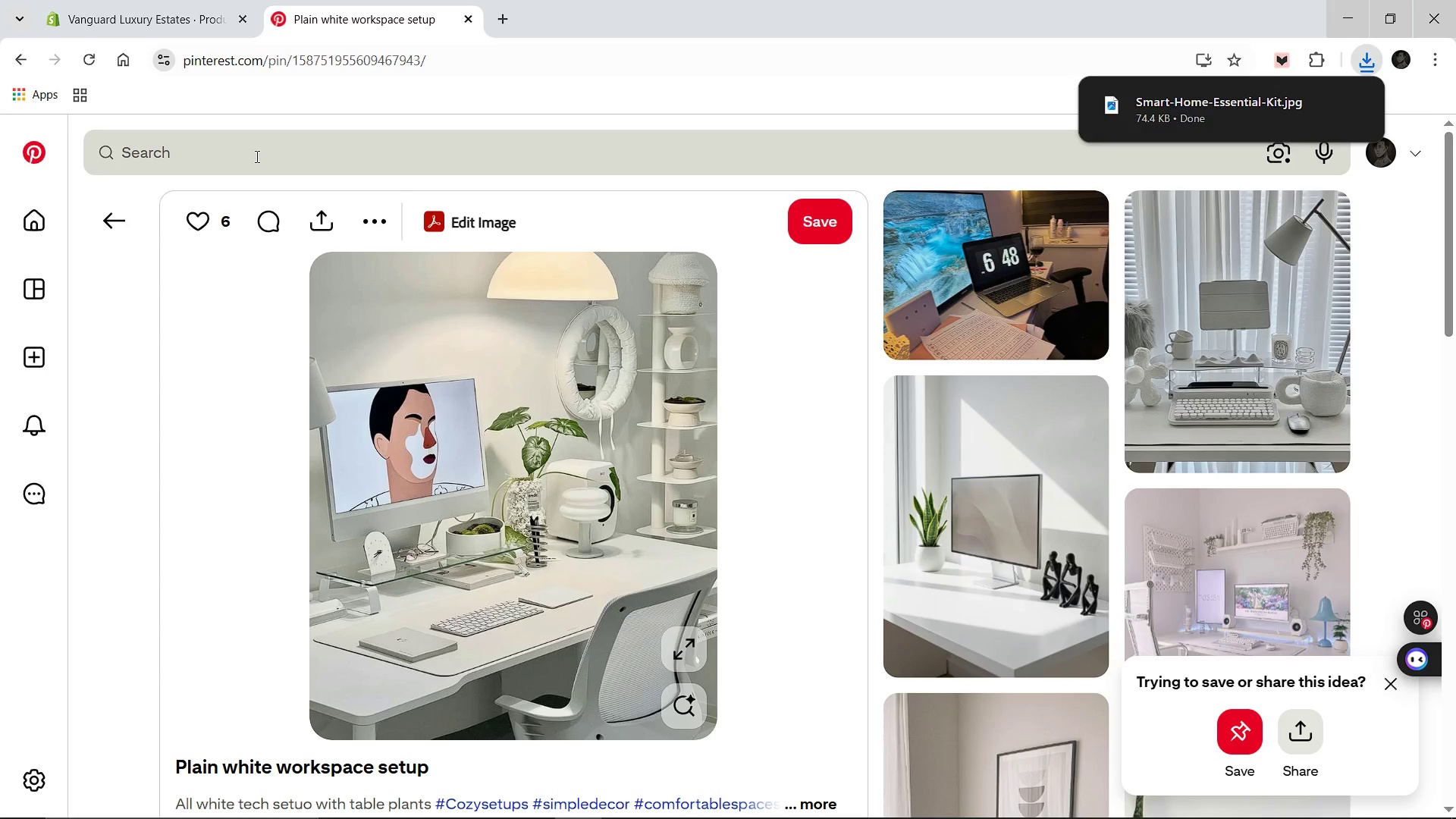 
left_click([256, 156])
 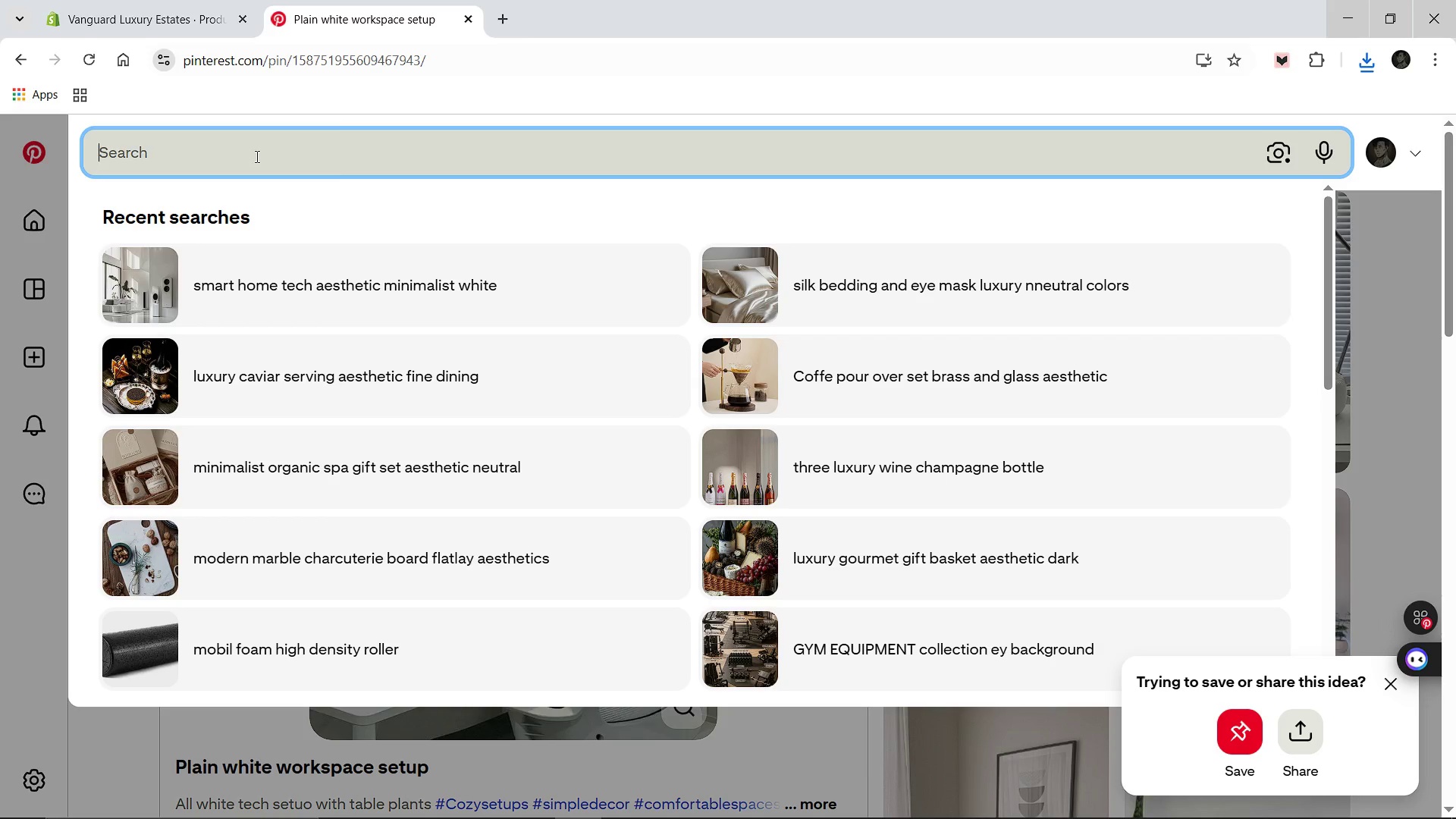 
wait(6.3)
 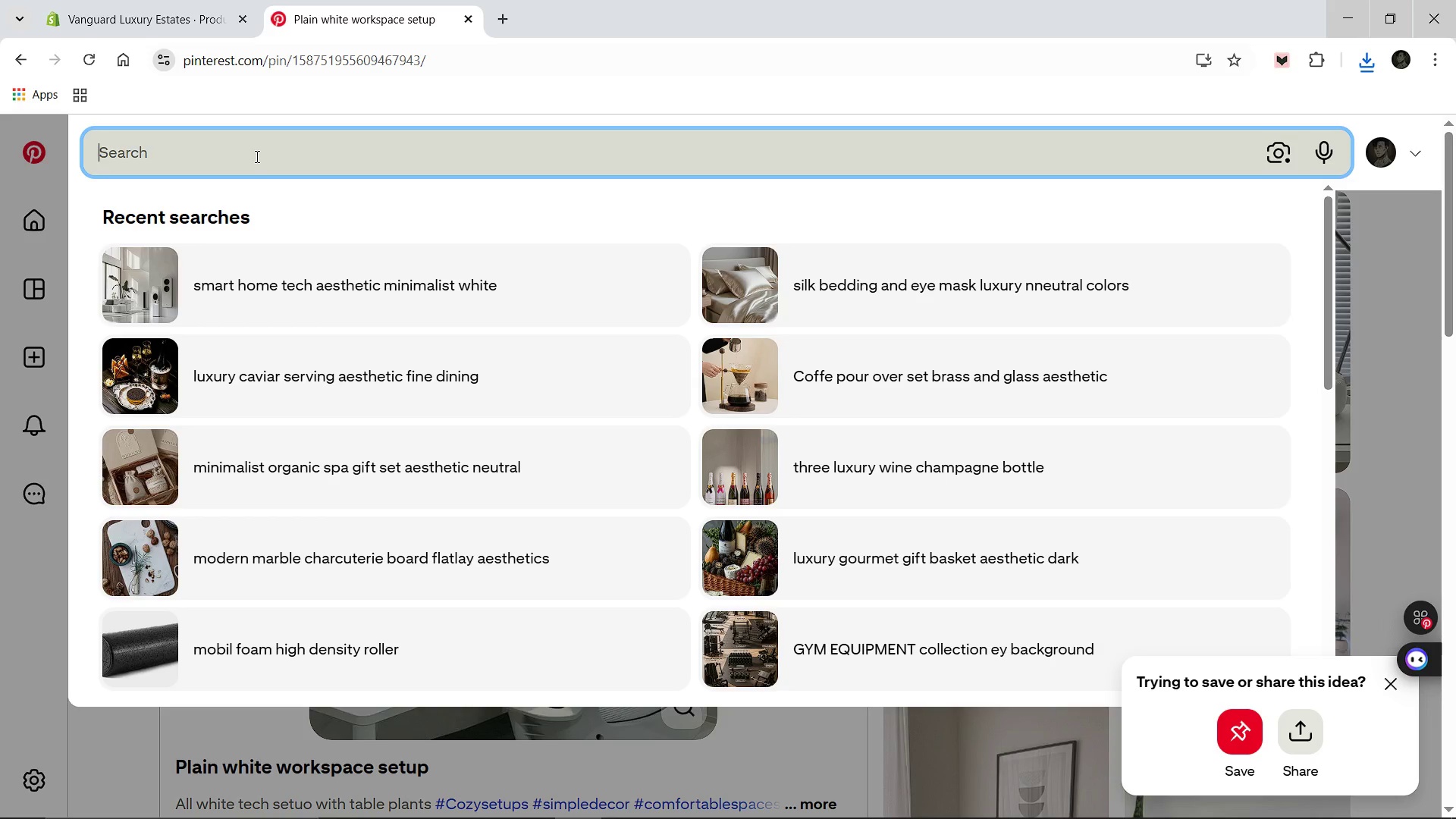 
type(cognac leather portfolio executie)
key(Backspace)
type(ve style pf)
key(Backspace)
key(Backspace)
type(office)
 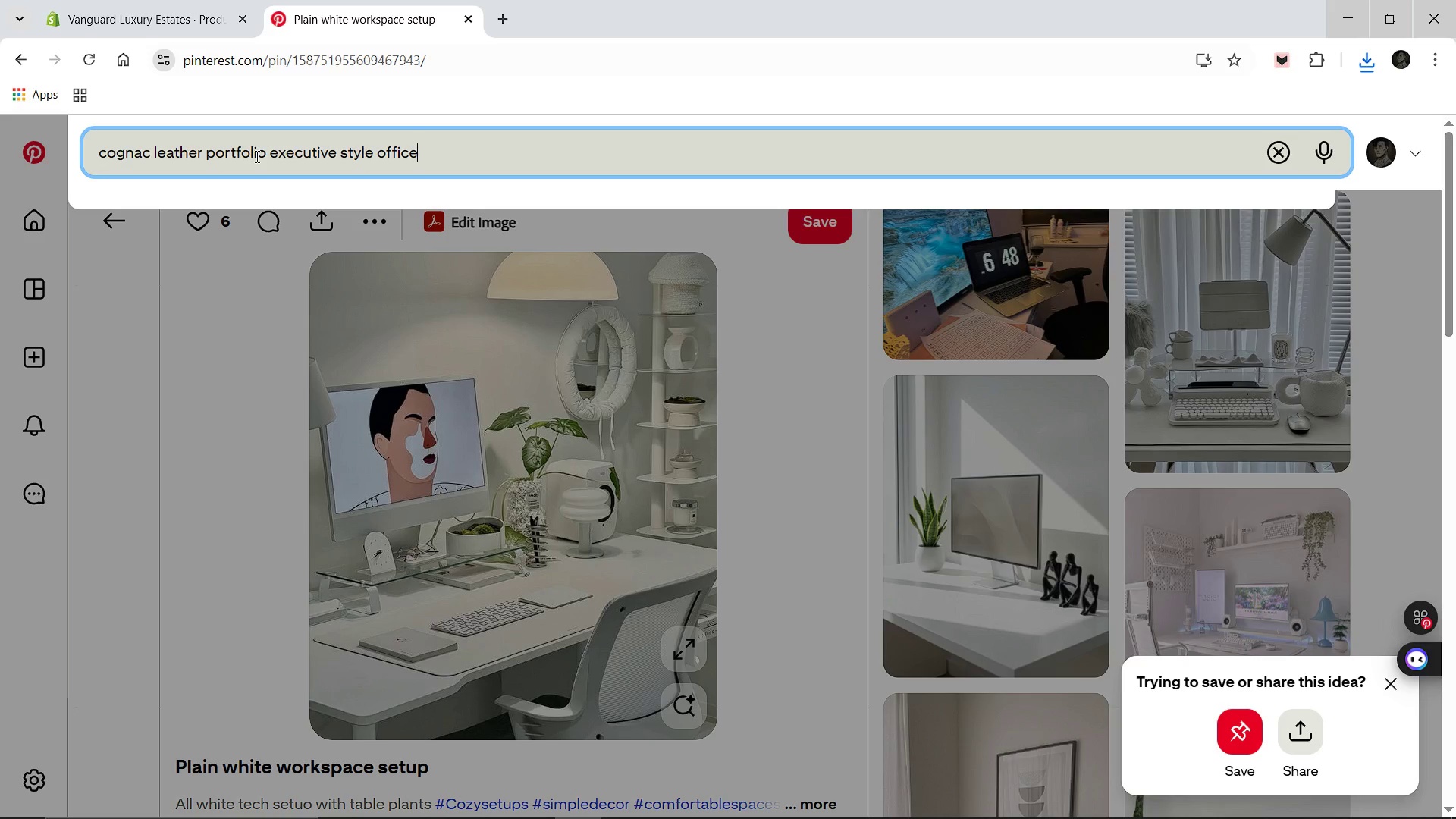 
key(Enter)
 